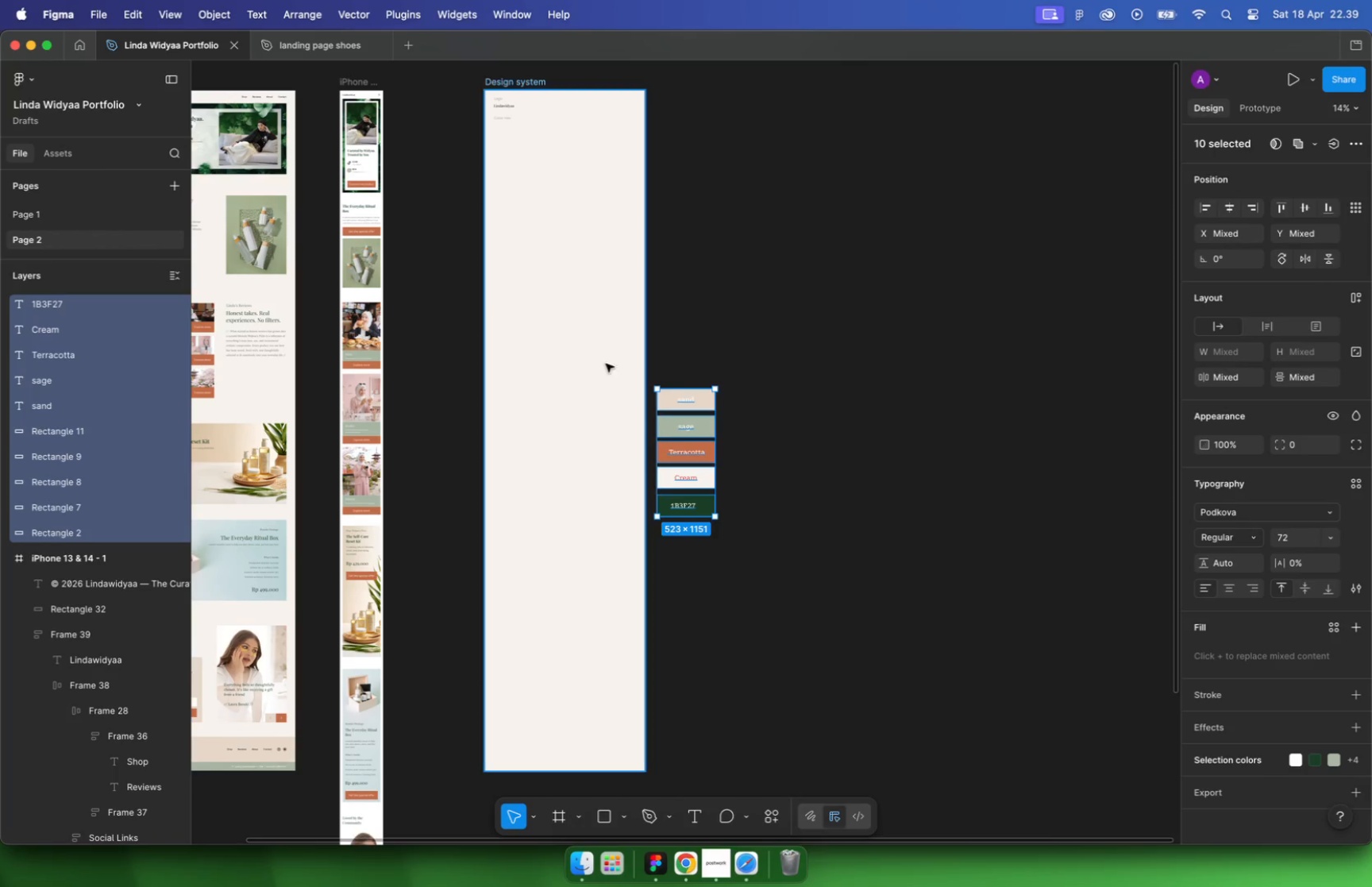 
left_click_drag(start_coordinate=[697, 434], to_coordinate=[534, 189])
 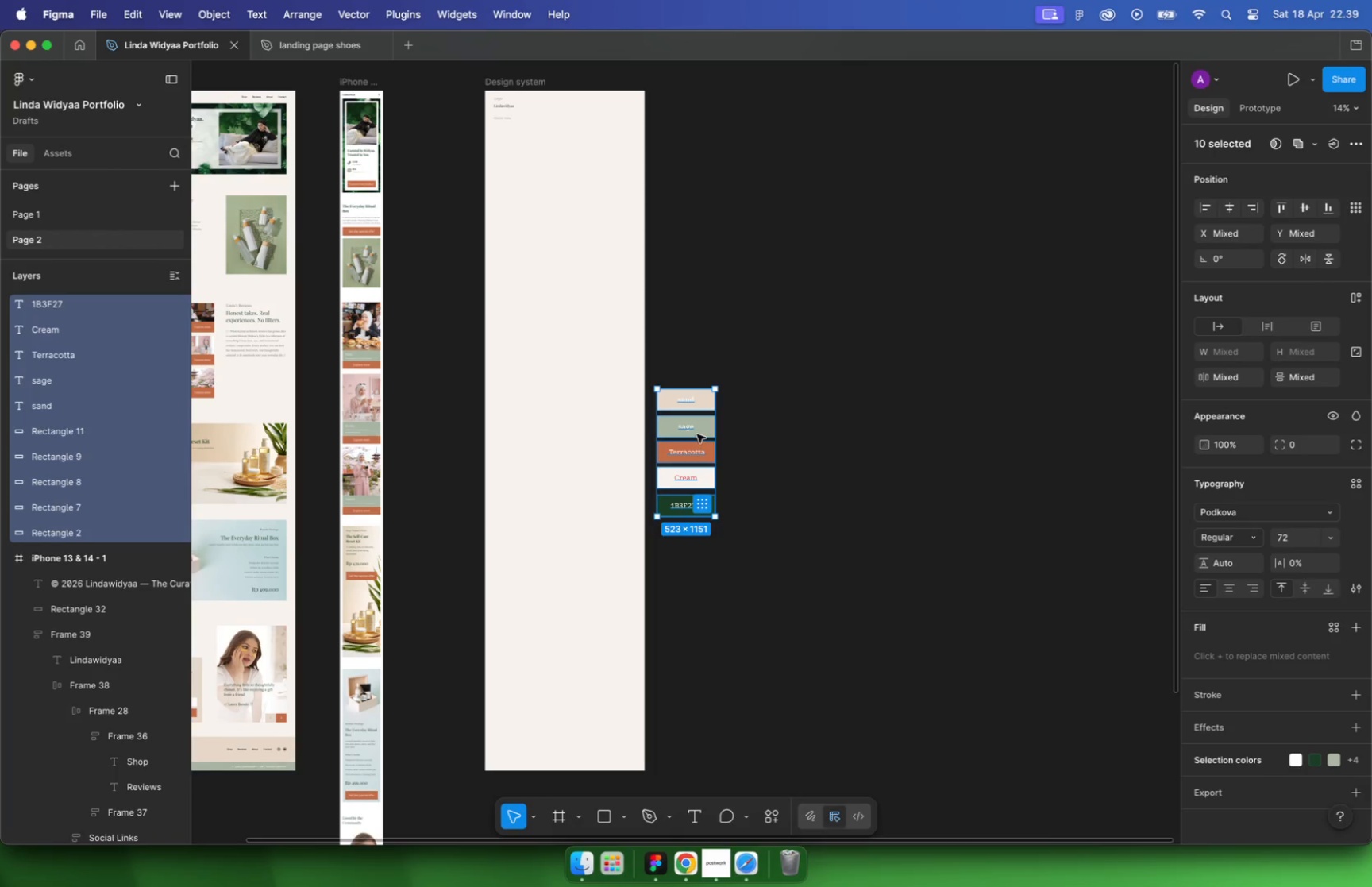 
hold_key(key=CommandLeft, duration=1.2)
 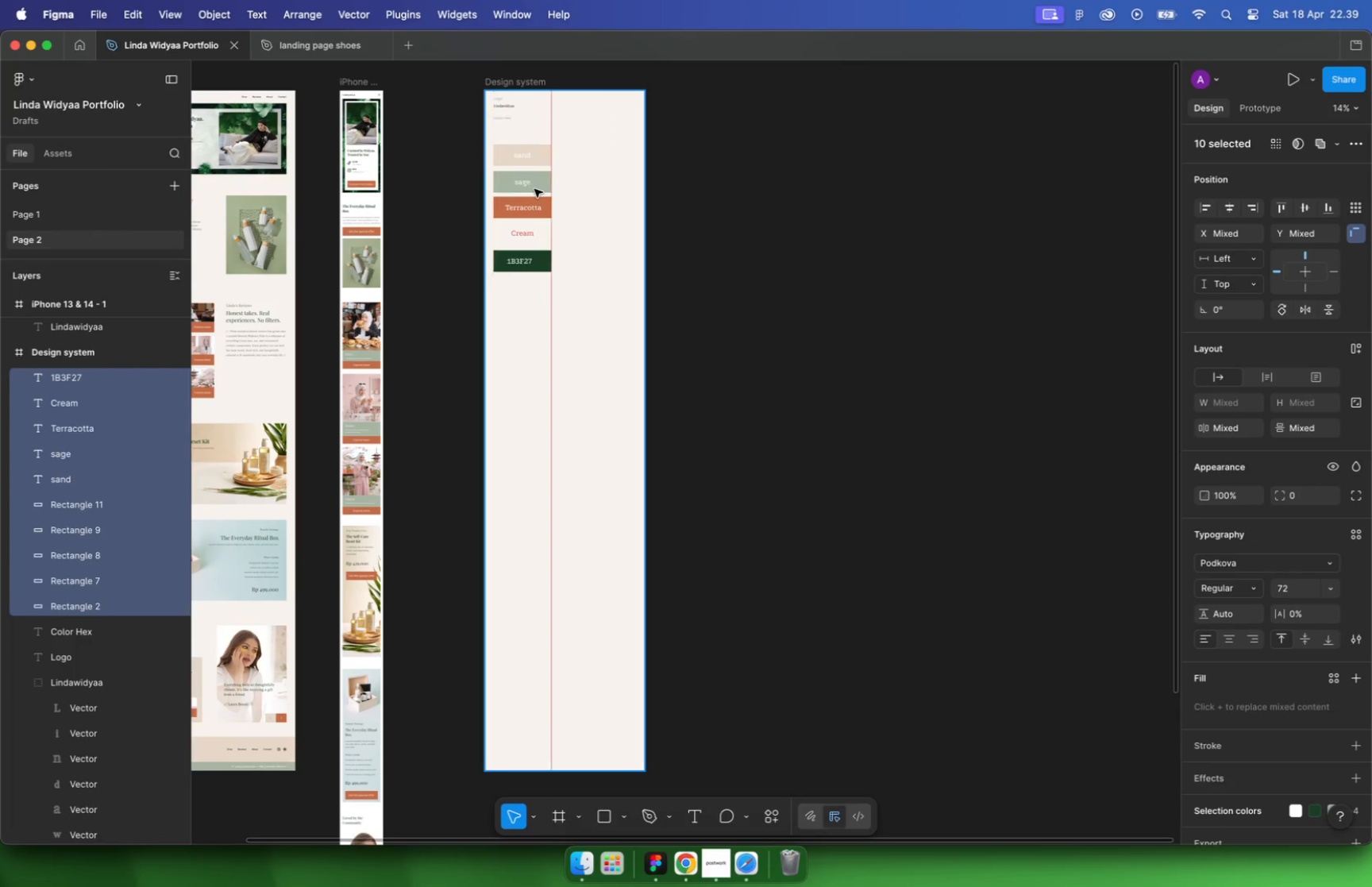 
left_click_drag(start_coordinate=[568, 361], to_coordinate=[565, 293])
 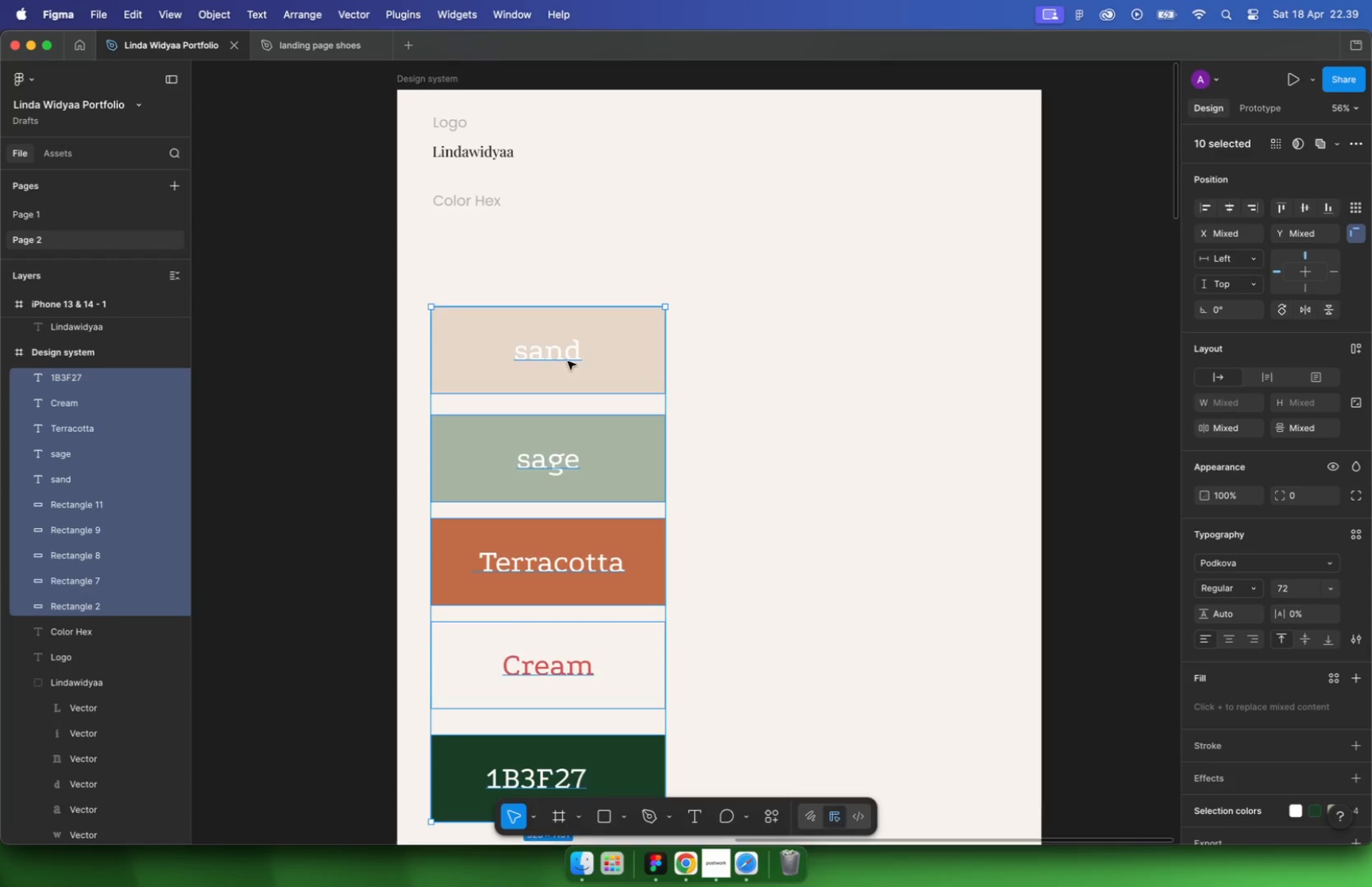 
scroll: coordinate [536, 292], scroll_direction: up, amount: 23.0
 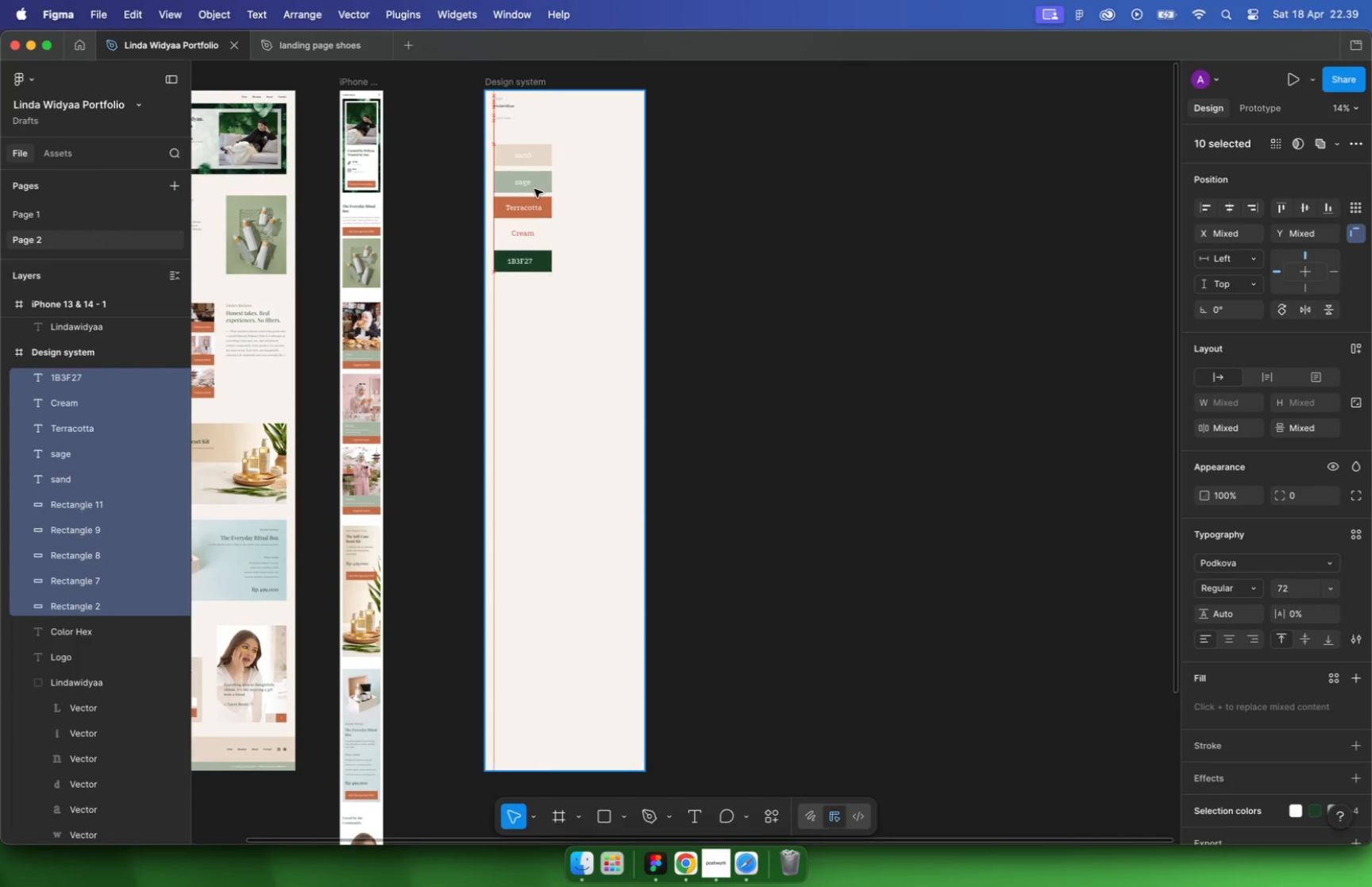 
hold_key(key=CommandLeft, duration=0.48)
 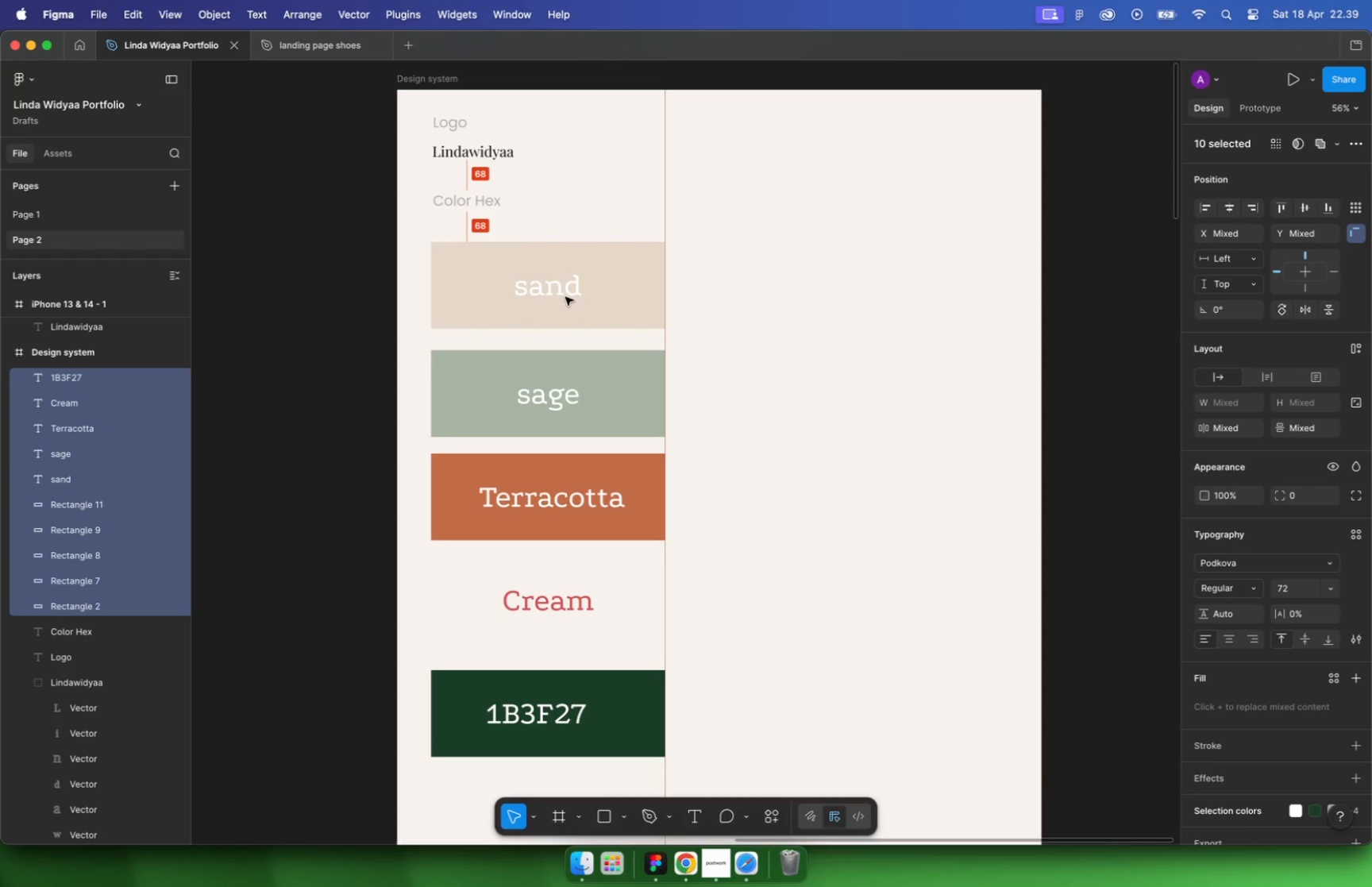 
hold_key(key=CommandLeft, duration=0.33)
scroll: coordinate [560, 419], scroll_direction: down, amount: 5.0
 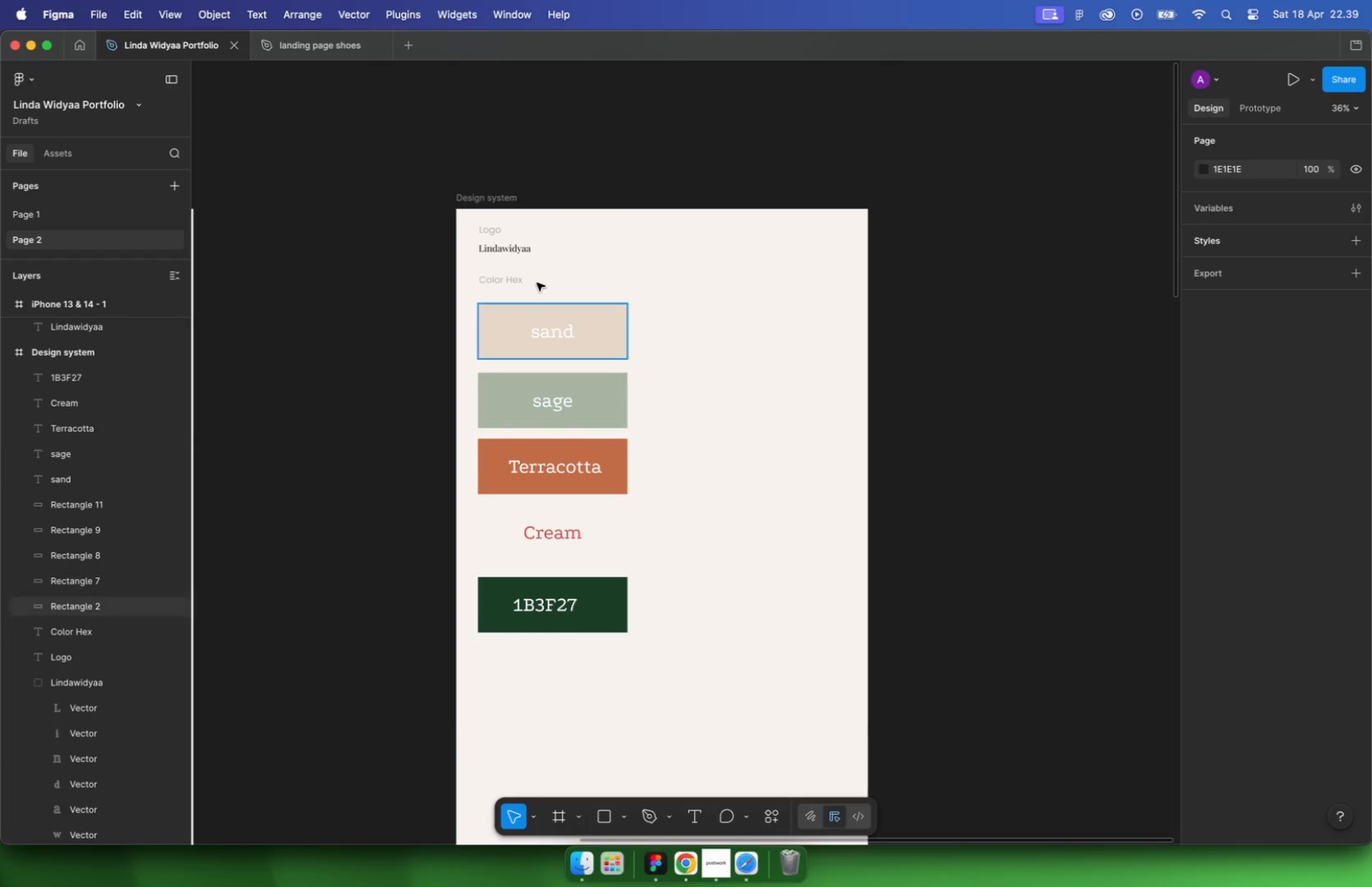 
left_click([487, 200])
 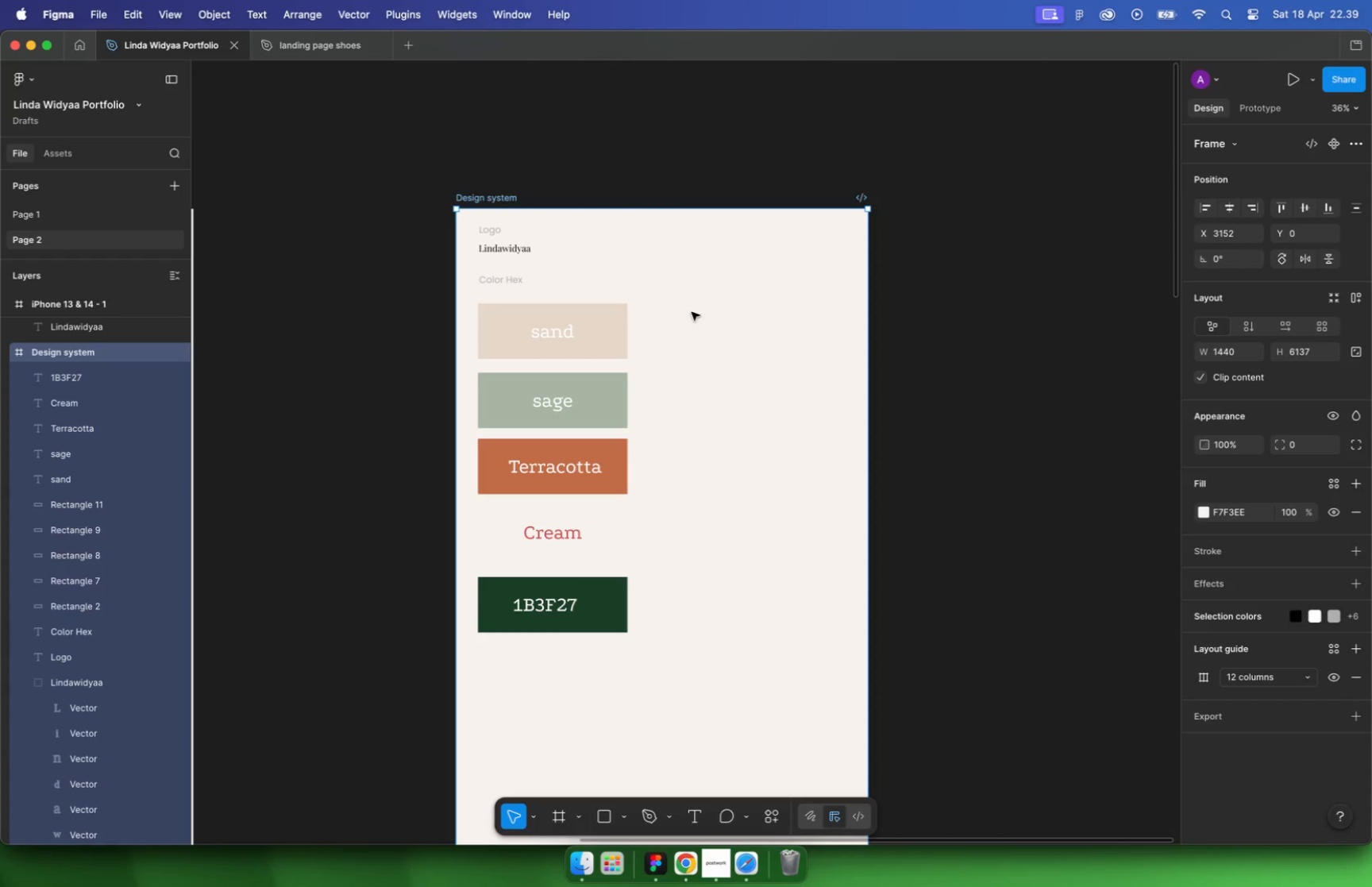 
left_click([1199, 509])
 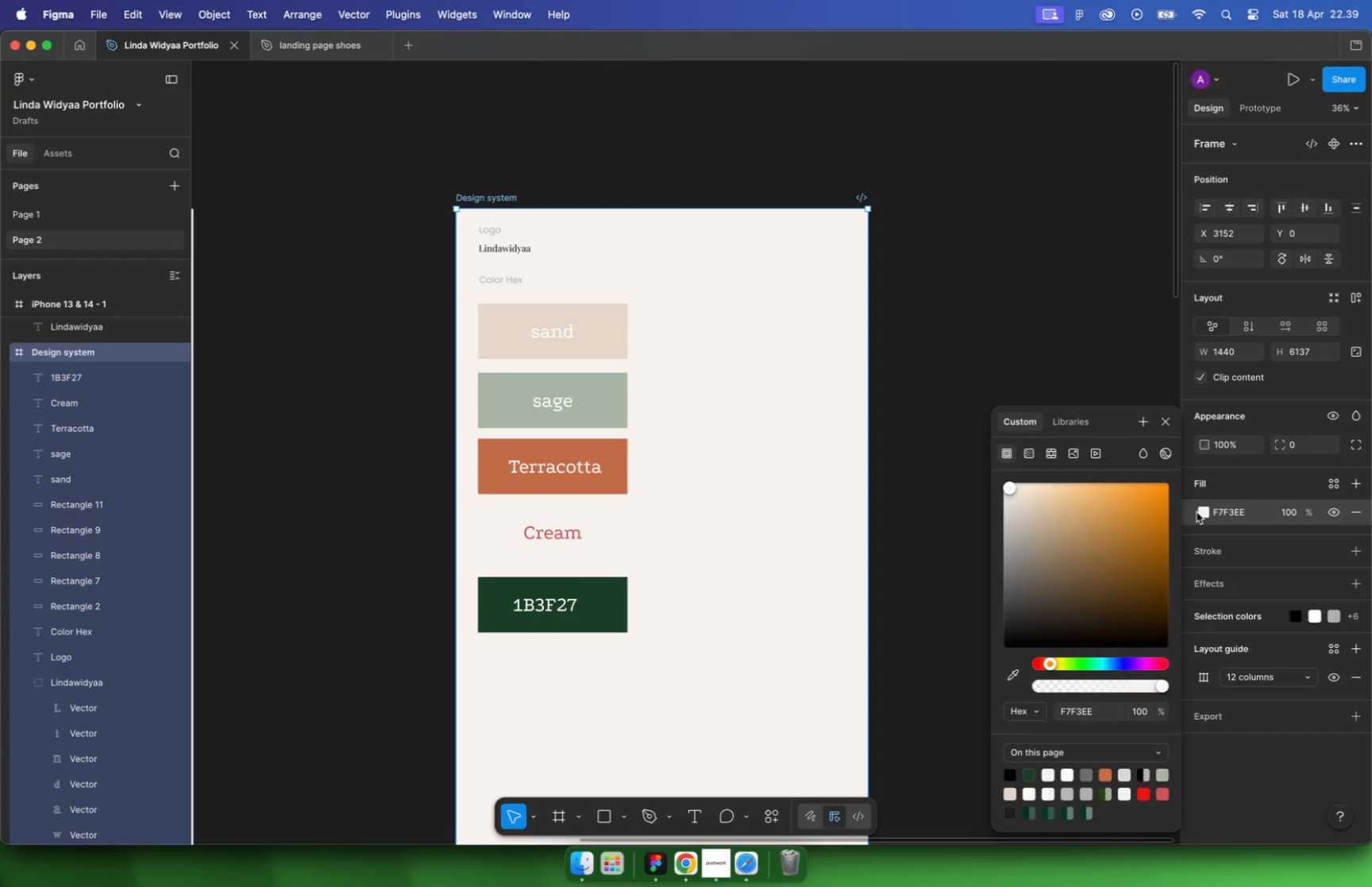 
left_click_drag(start_coordinate=[1008, 488], to_coordinate=[804, 428])
 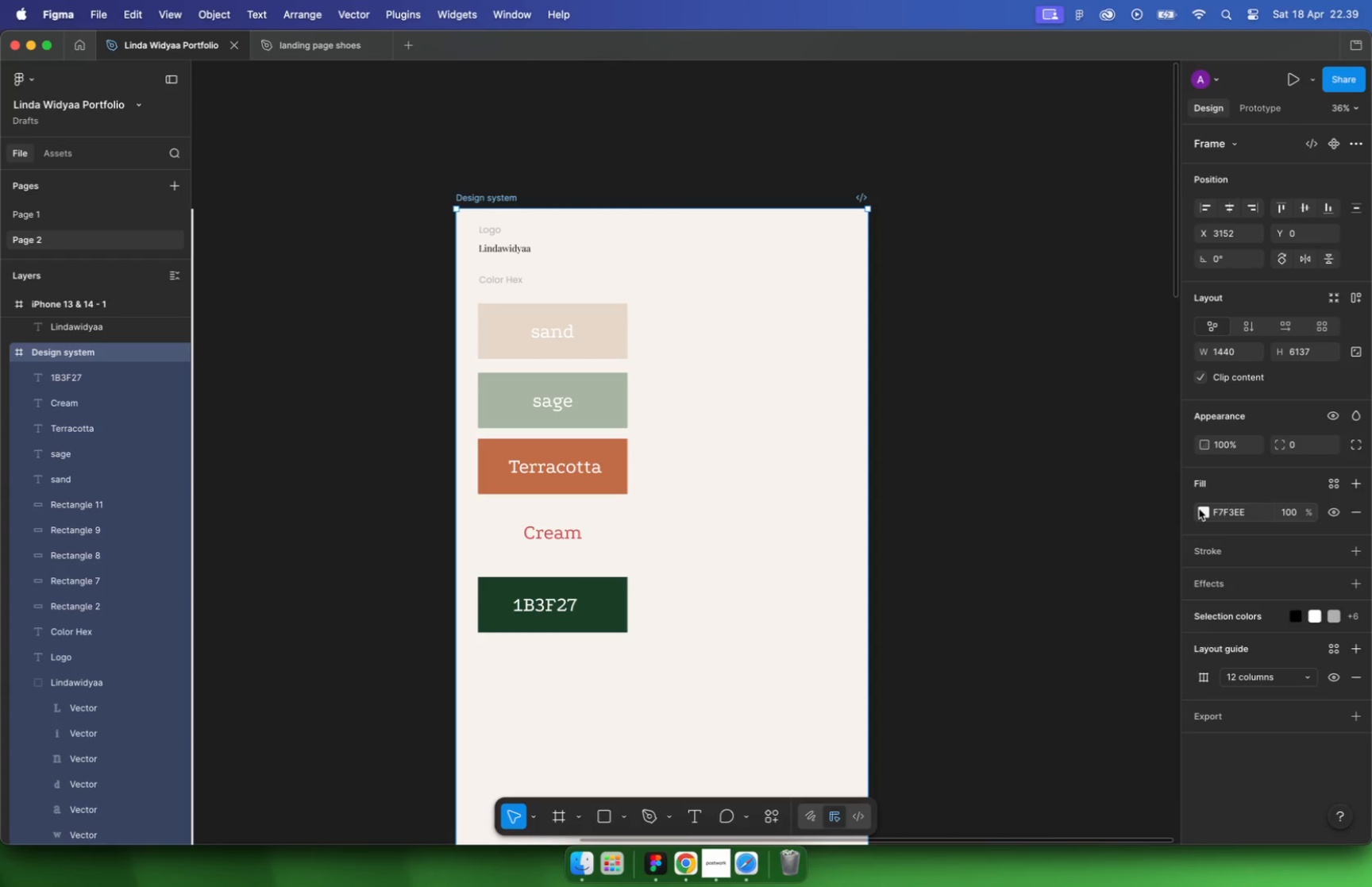 
left_click([777, 518])
 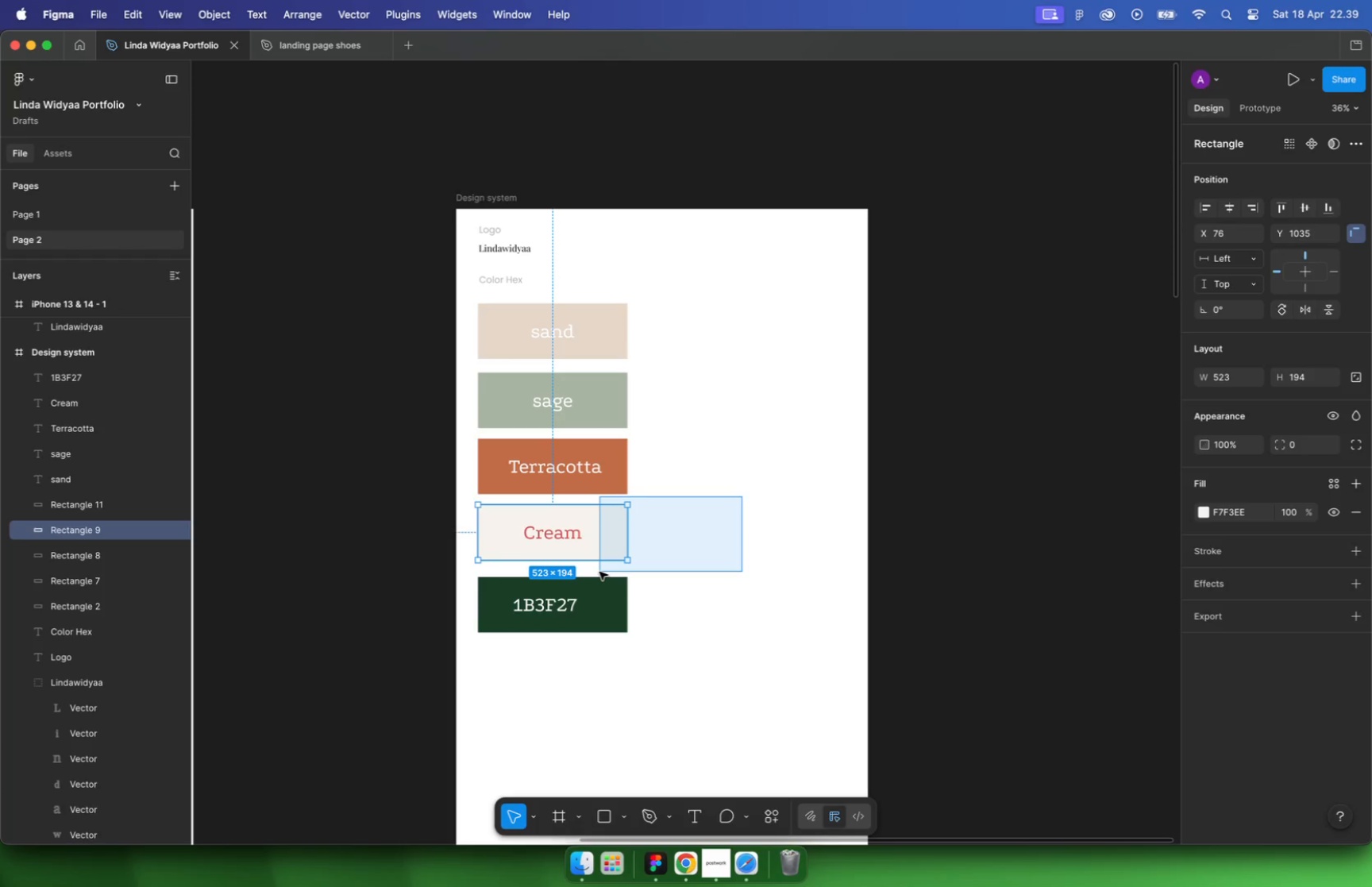 
left_click_drag(start_coordinate=[742, 496], to_coordinate=[464, 658])
 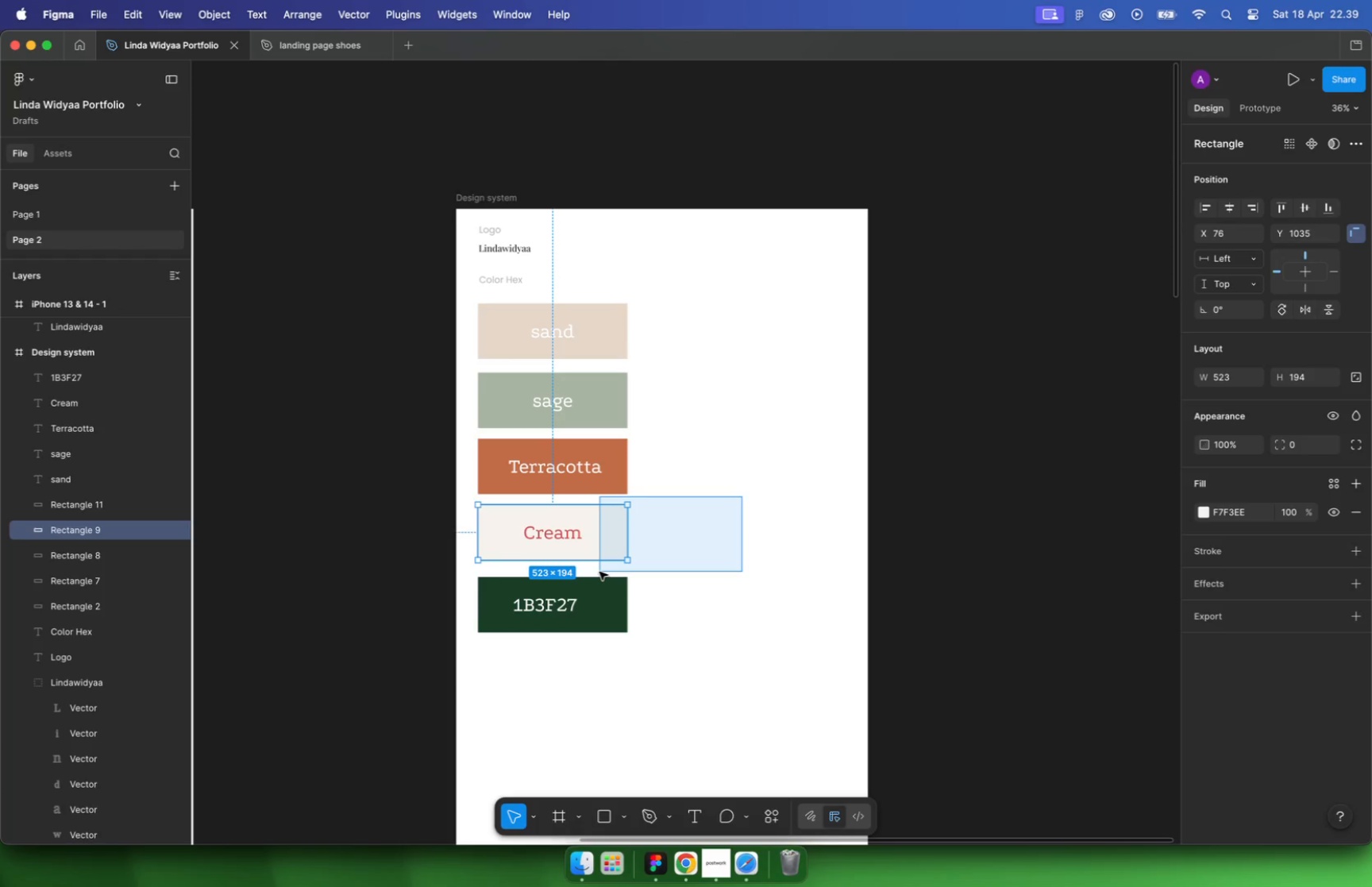 
left_click_drag(start_coordinate=[557, 553], to_coordinate=[724, 350])
 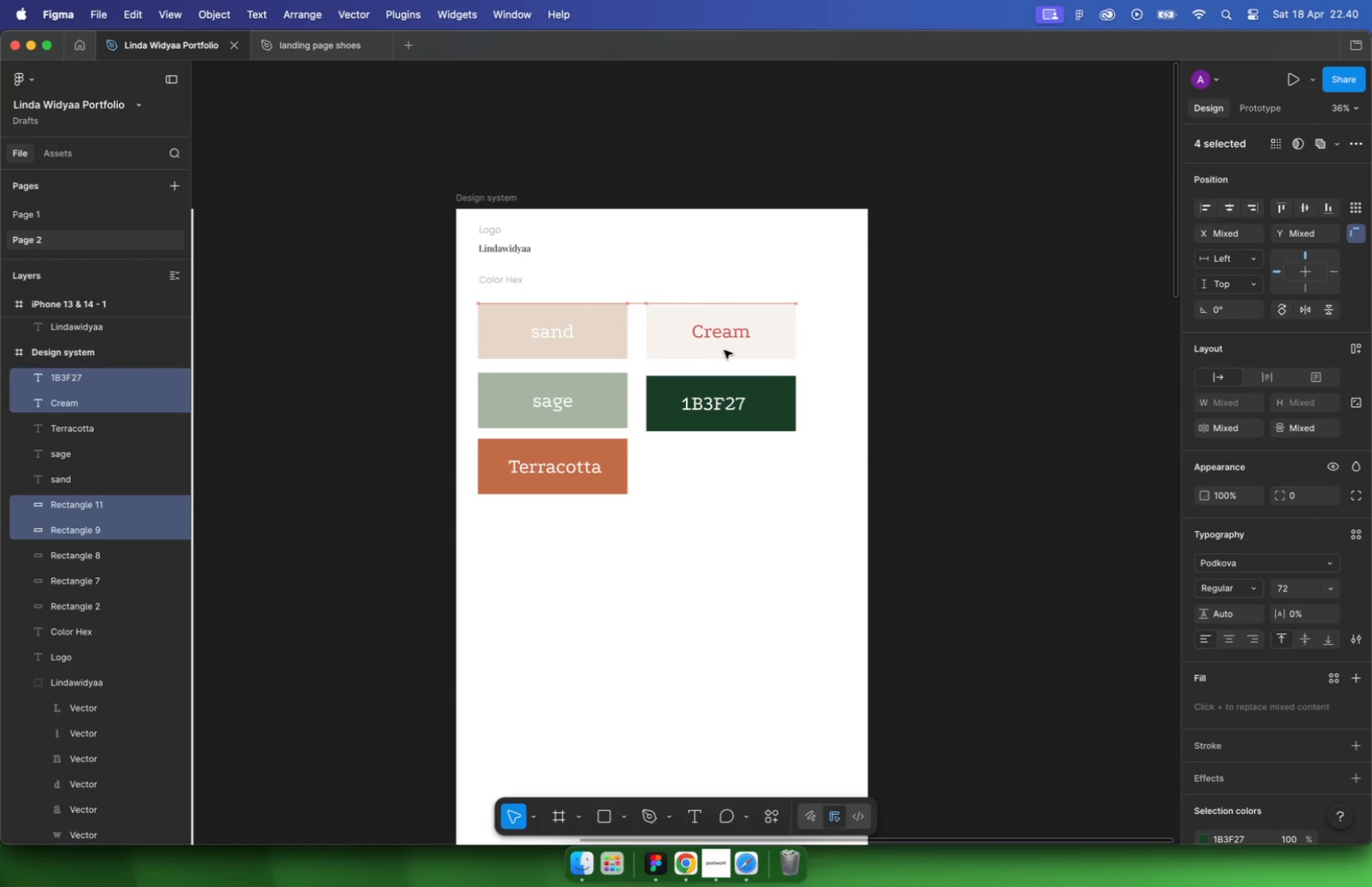 
hold_key(key=CommandLeft, duration=0.63)
 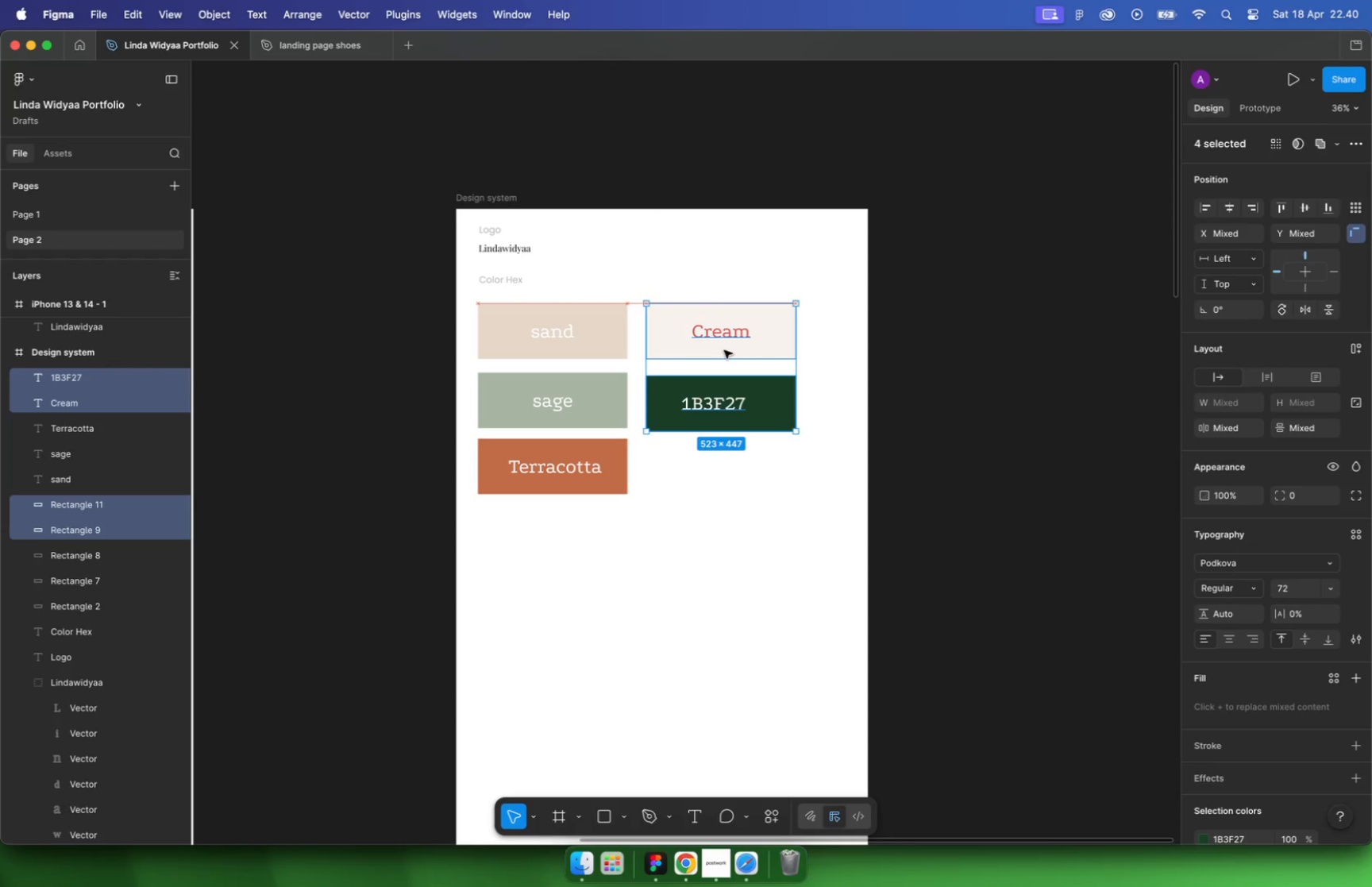 
hold_key(key=CommandLeft, duration=0.85)
scroll: coordinate [676, 430], scroll_direction: up, amount: 10.0
 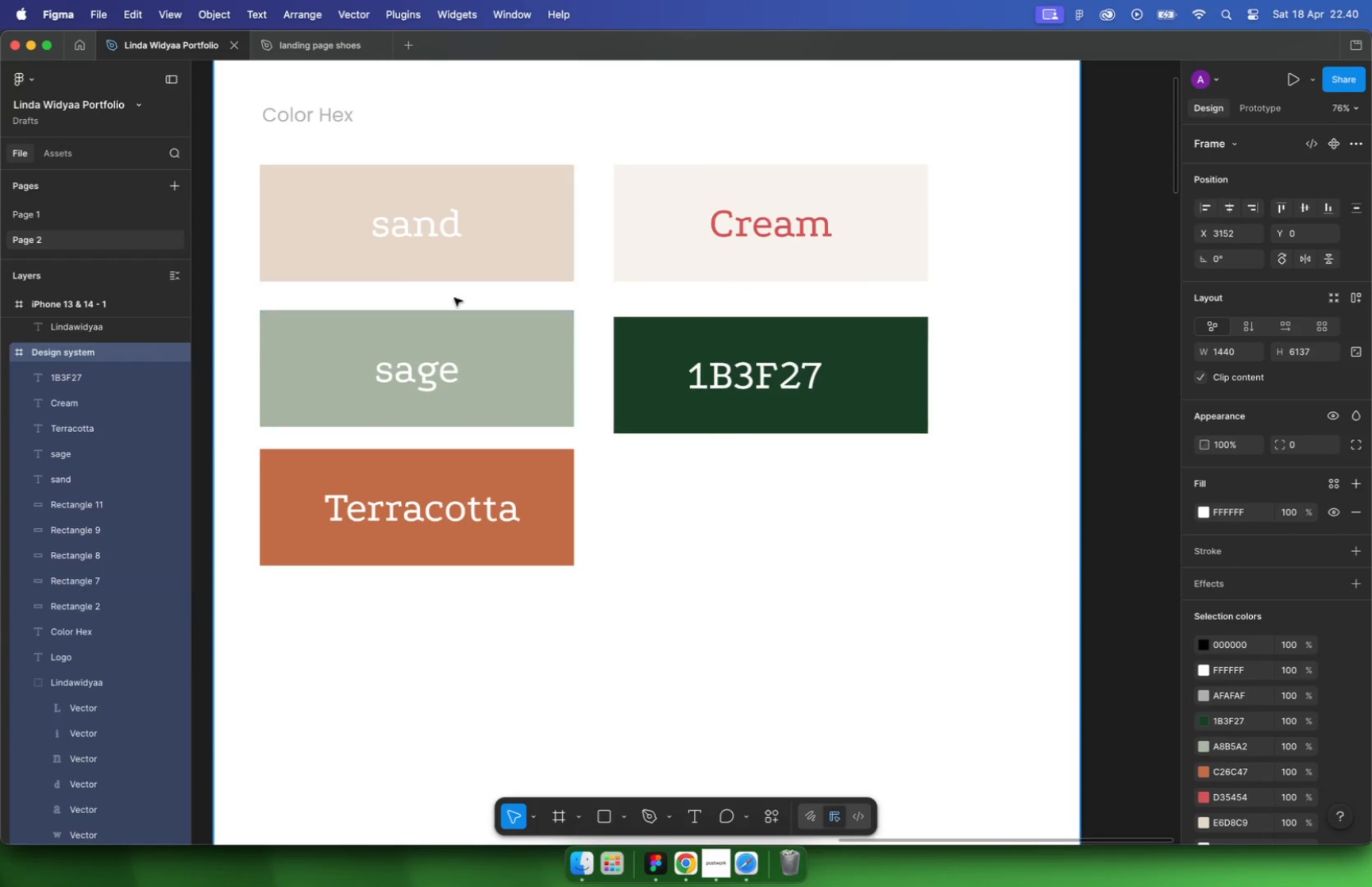 
left_click([522, 250])
 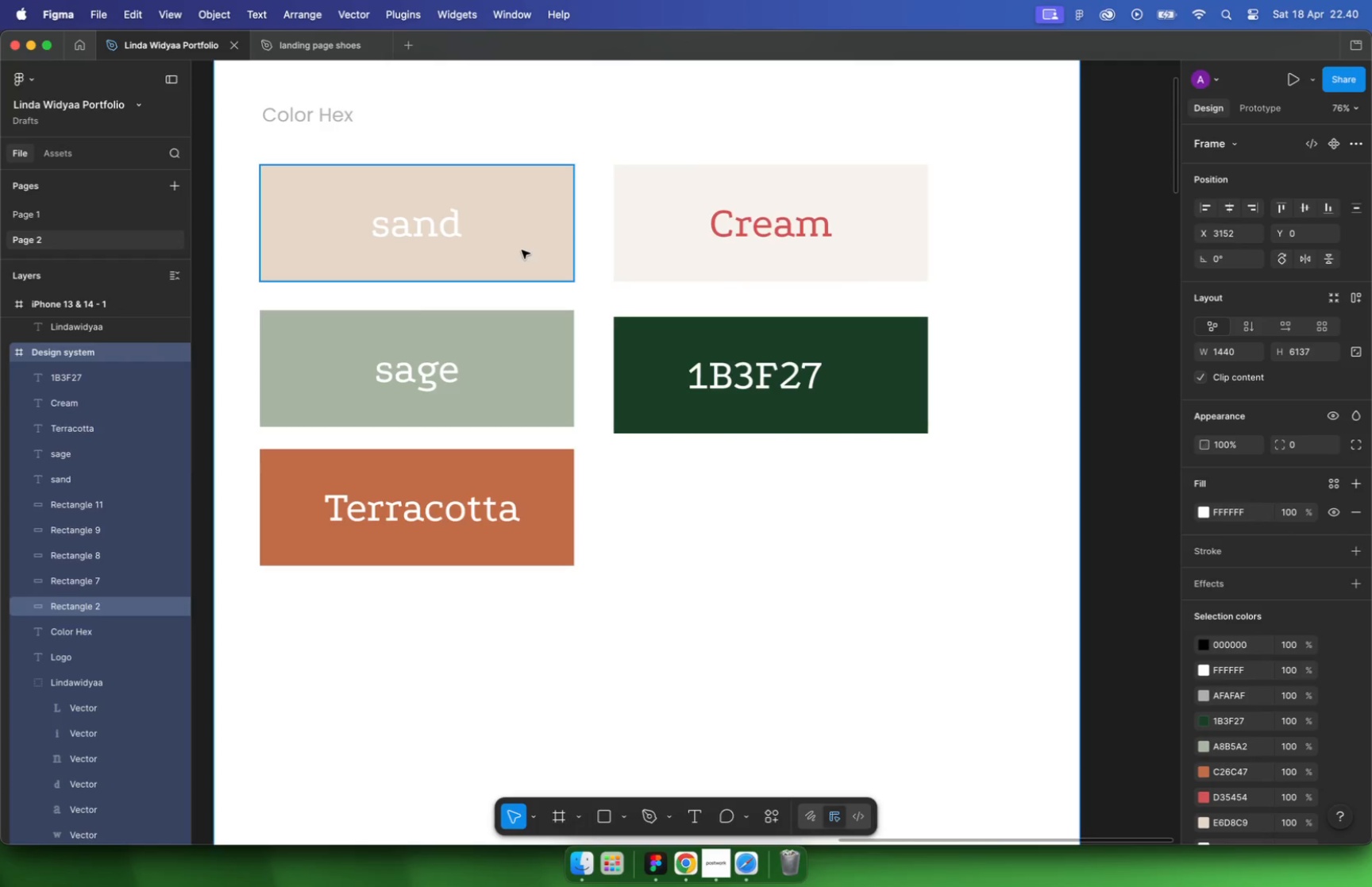 
double_click([1247, 514])
 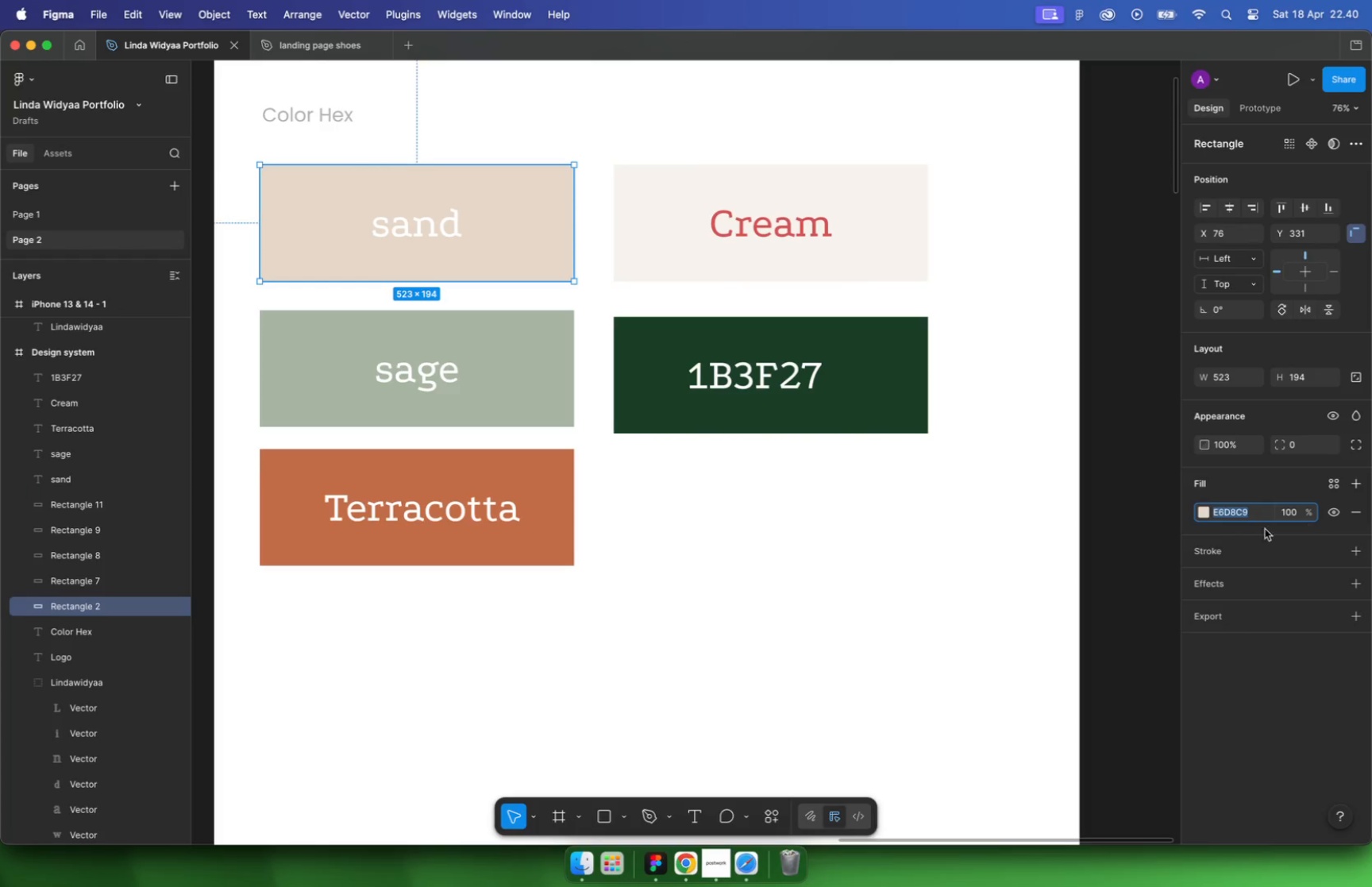 
key(Meta+C)
 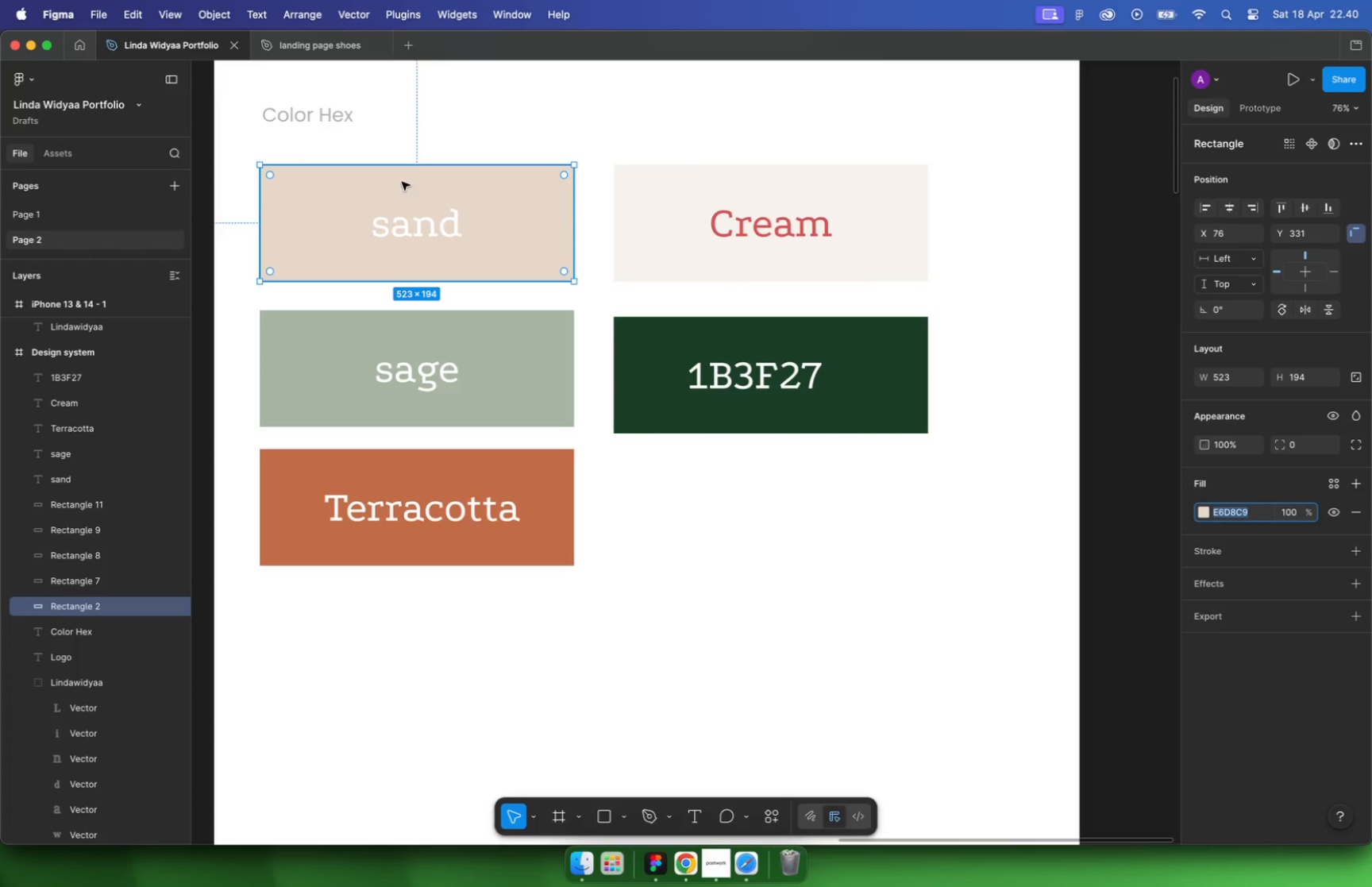 
left_click([430, 230])
 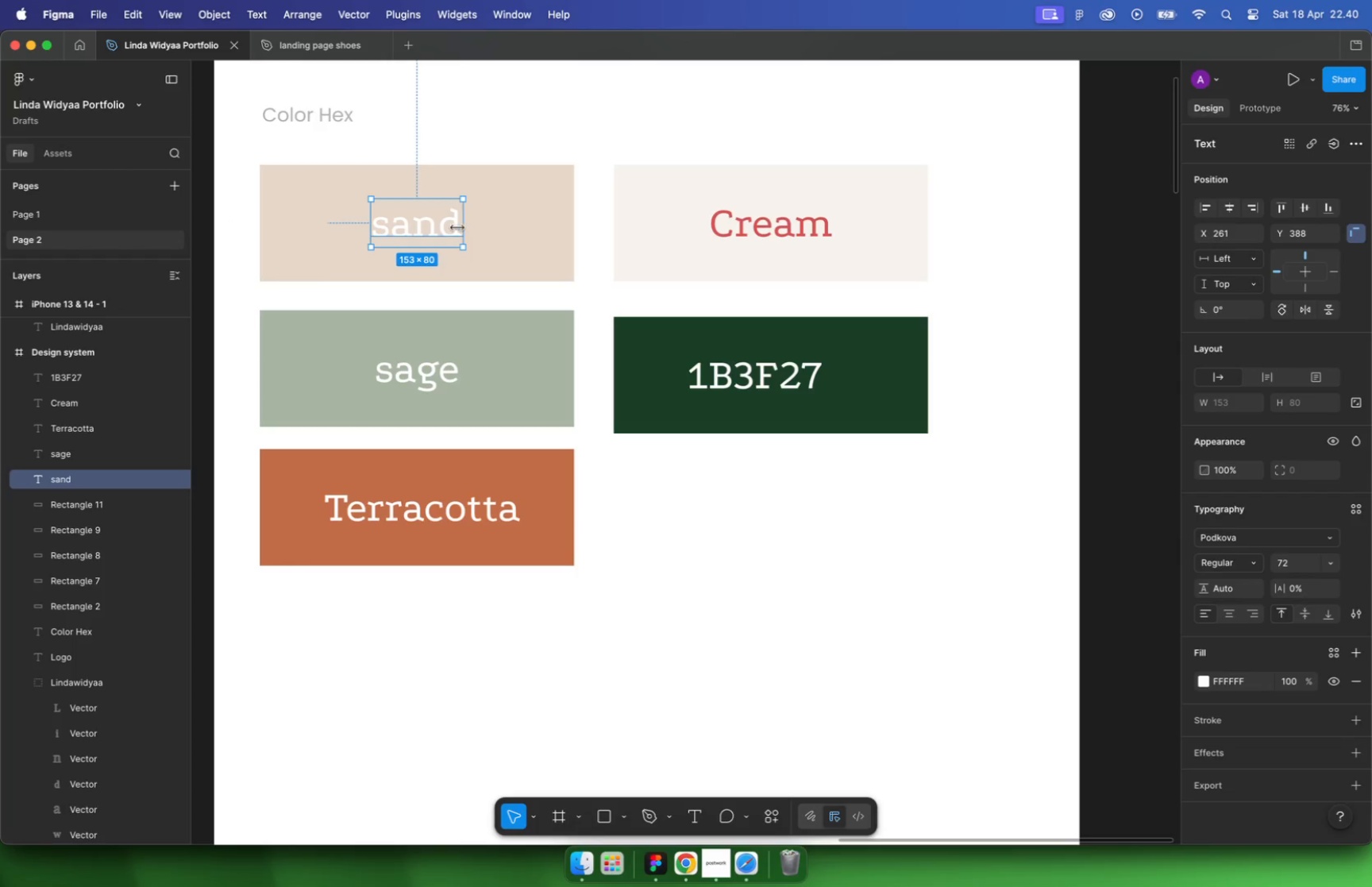 
double_click([456, 228])
 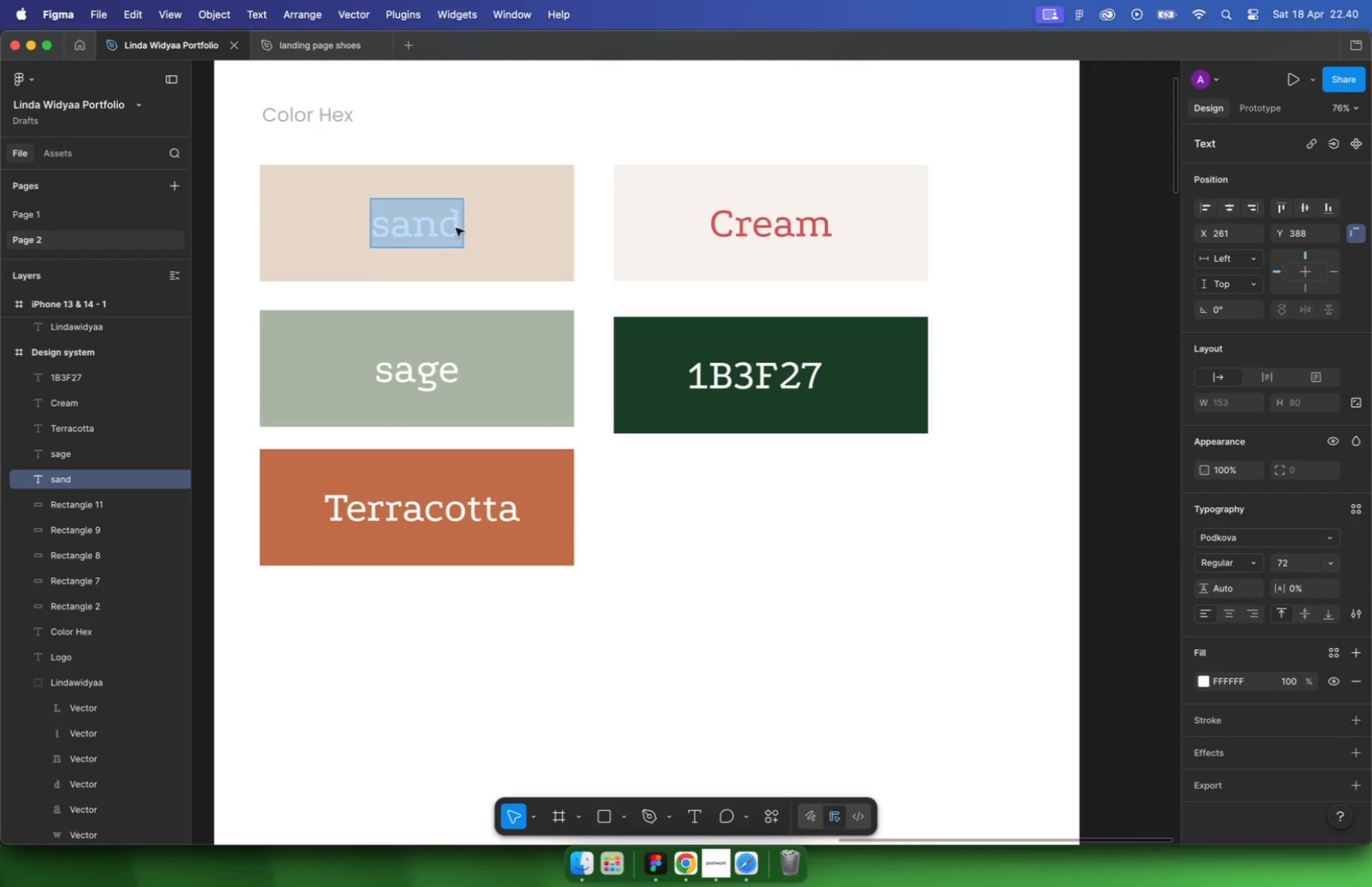 
key(Space)
 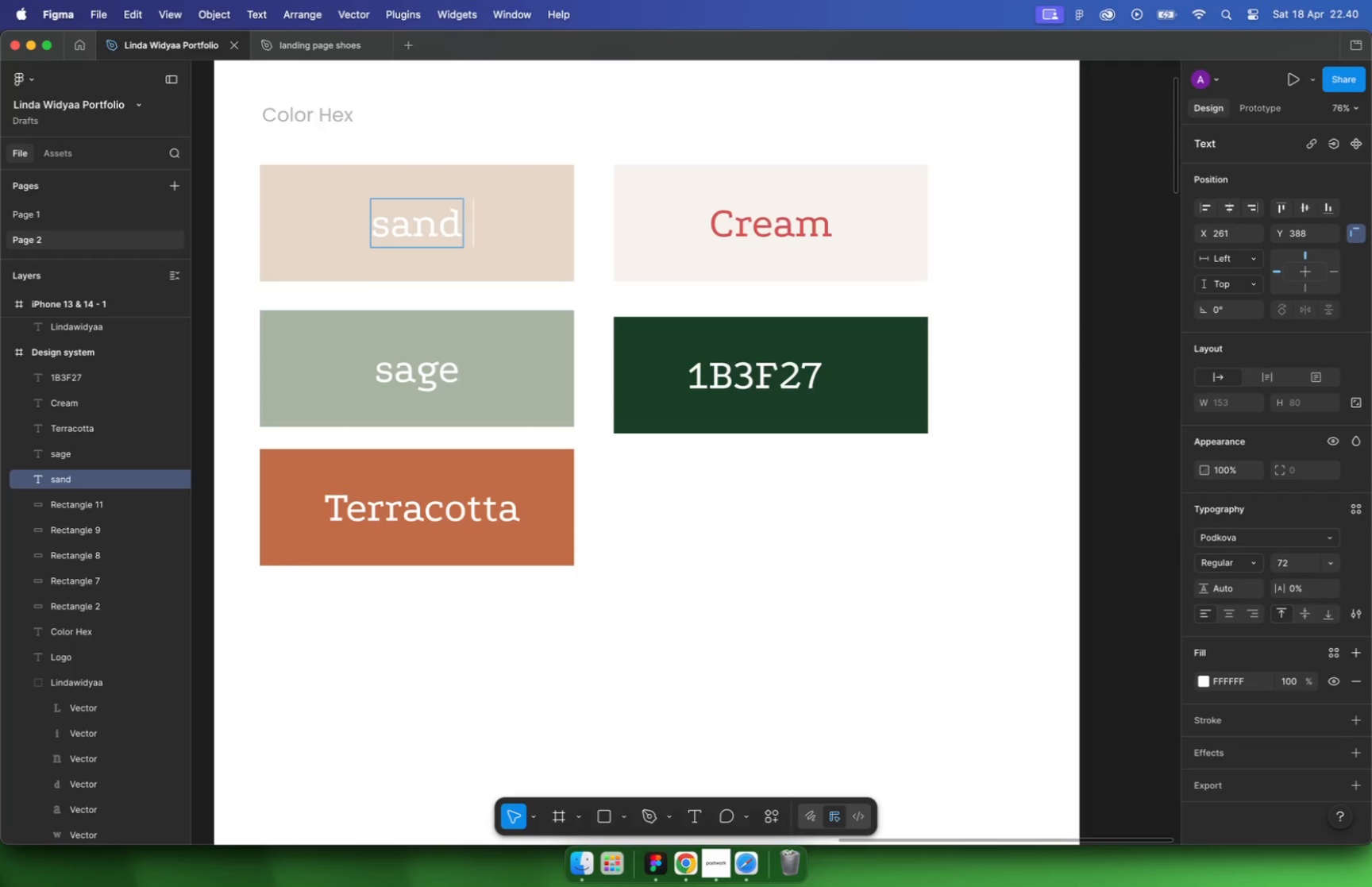 
key(Slash)
 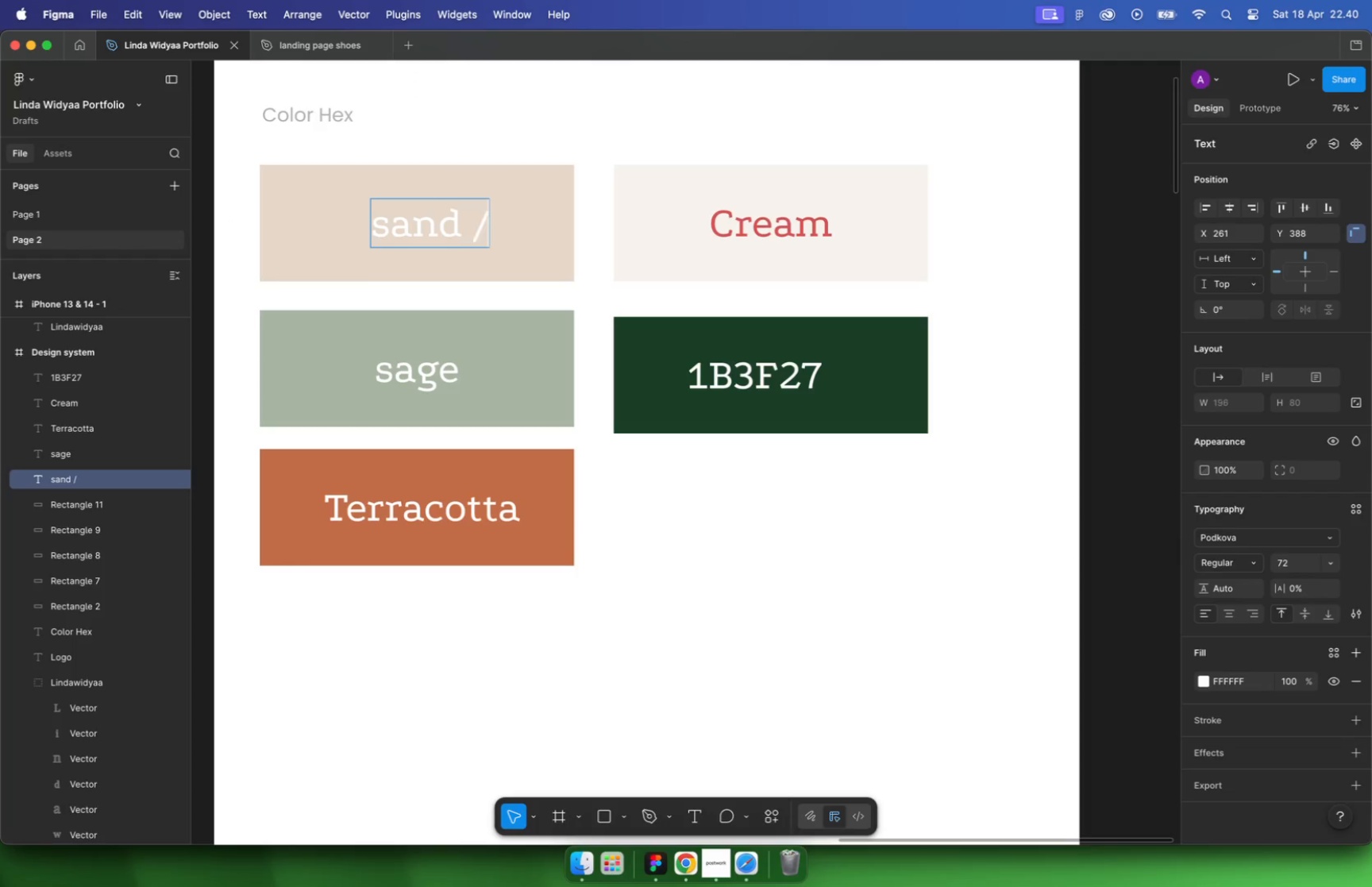 
key(Space)
 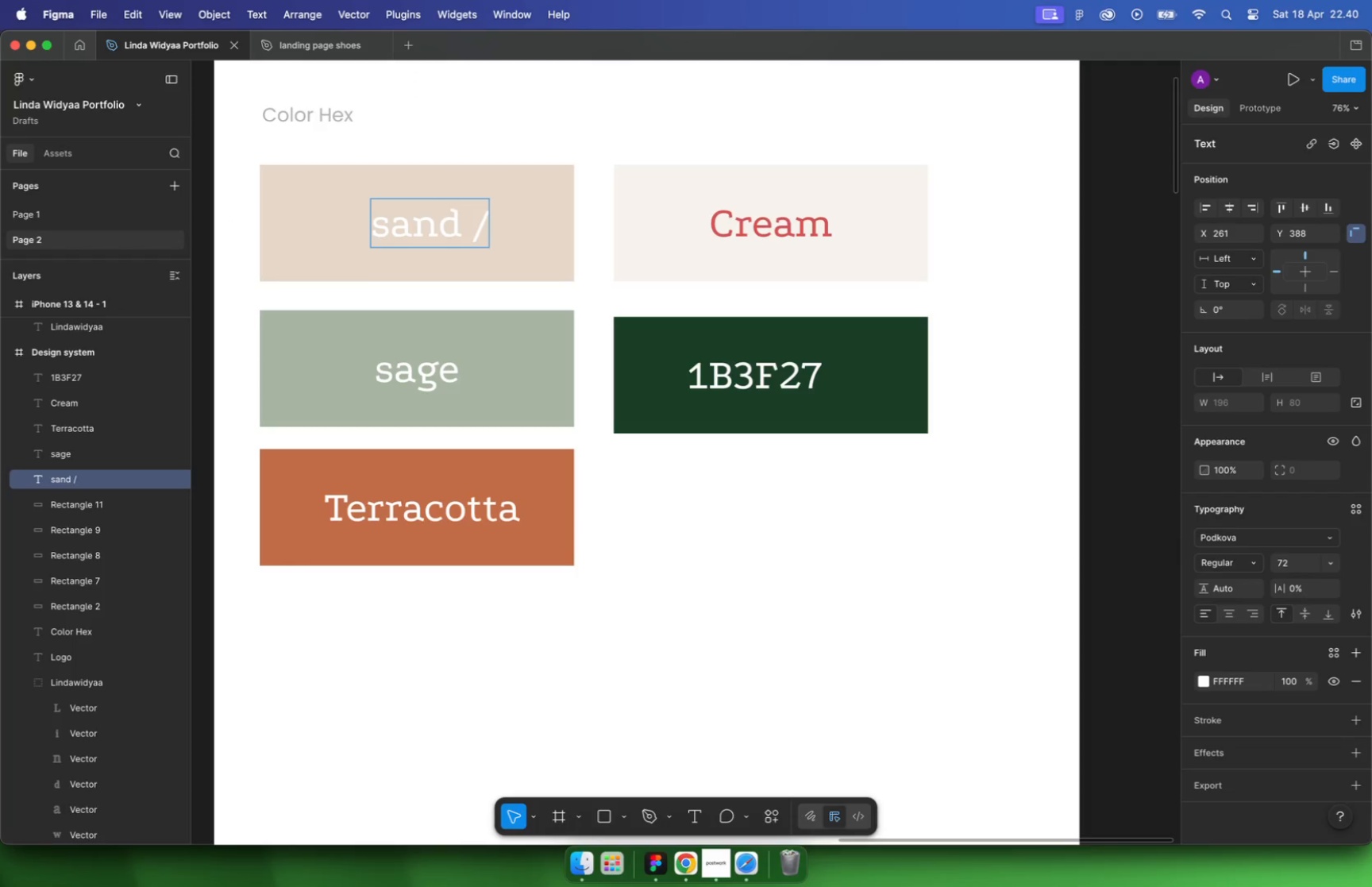 
key(Meta+V)
 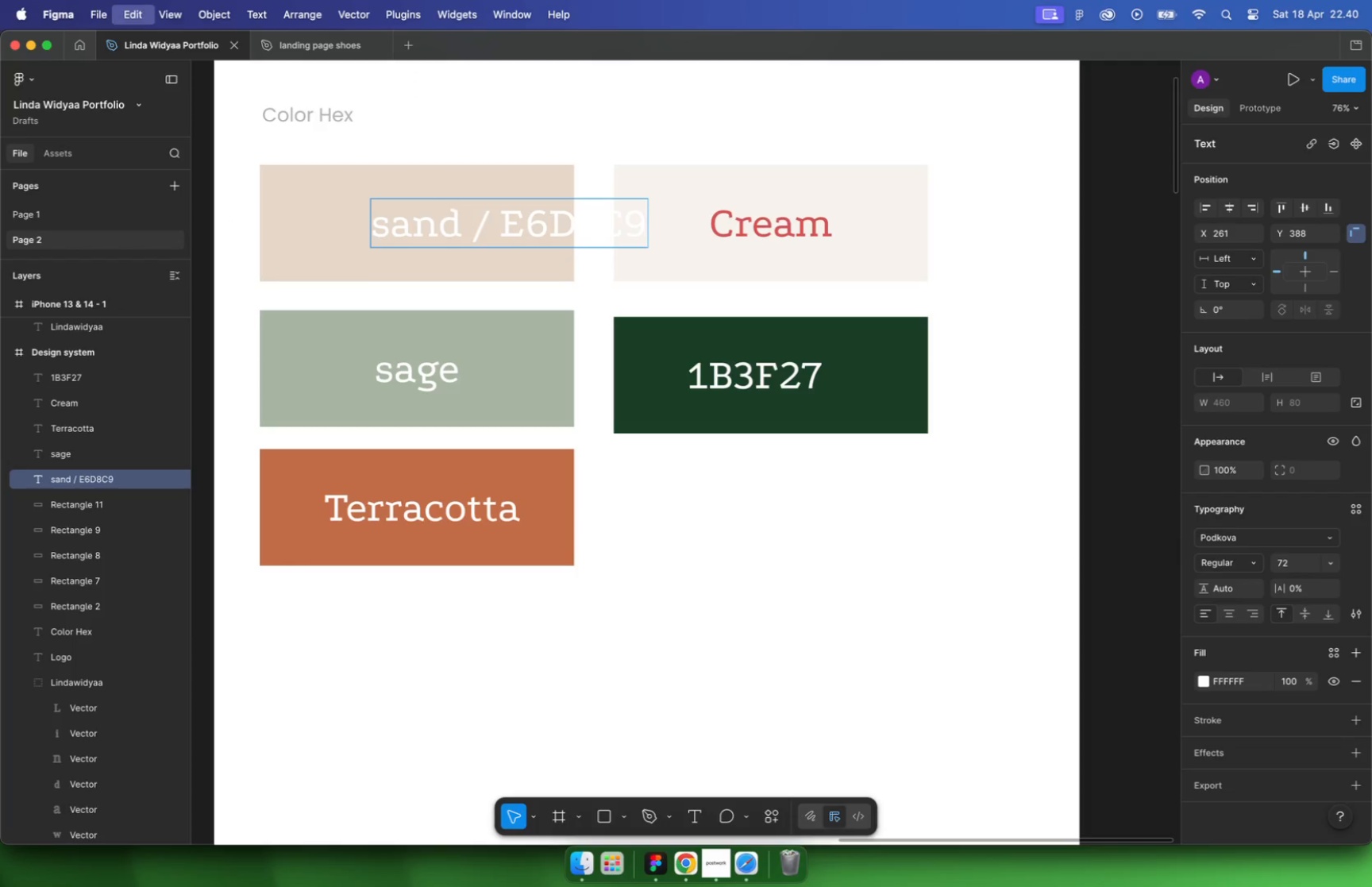 
key(Escape)
 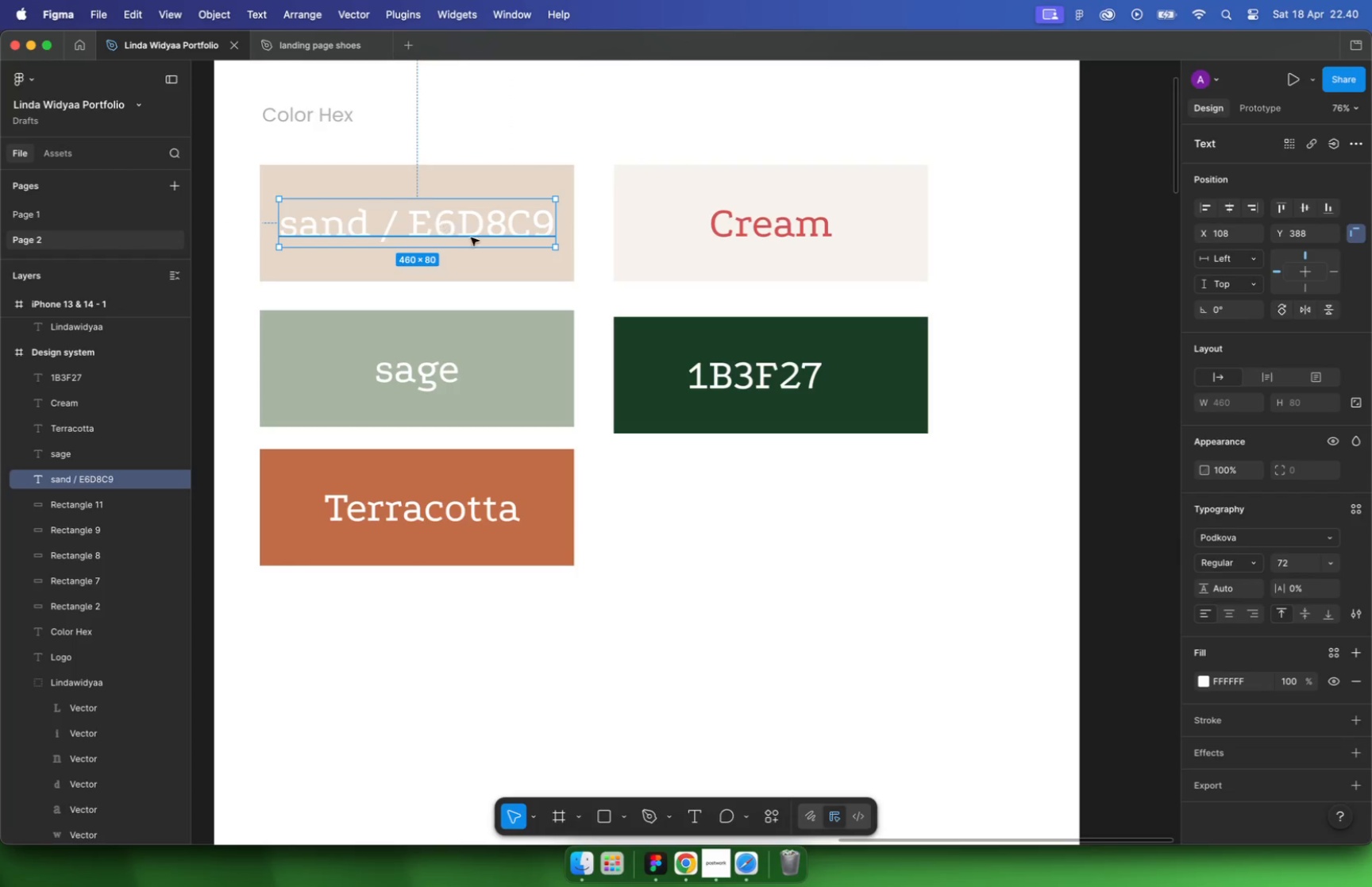 
left_click_drag(start_coordinate=[529, 217], to_coordinate=[438, 218])
 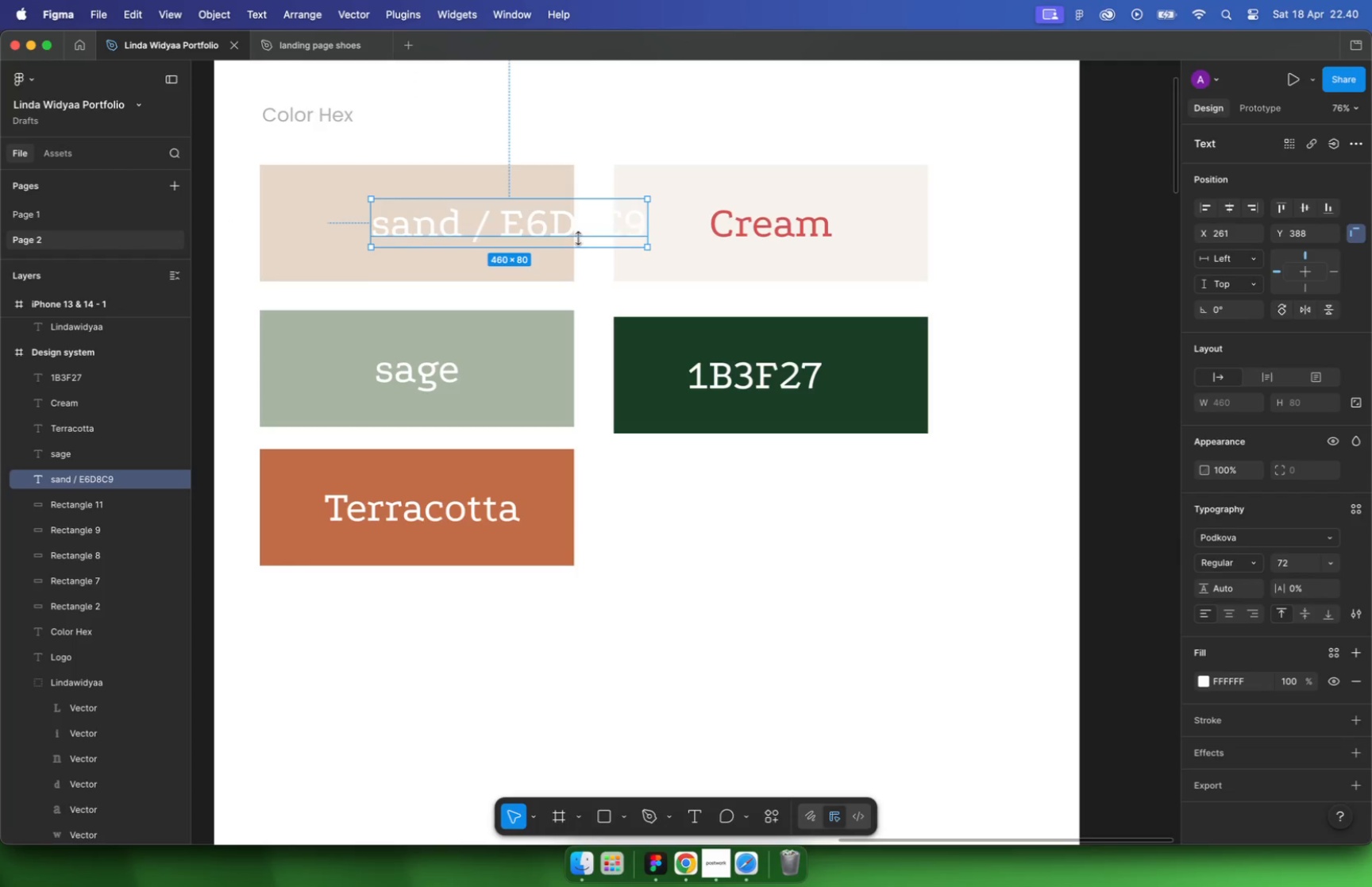 
hold_key(key=ShiftLeft, duration=0.91)
 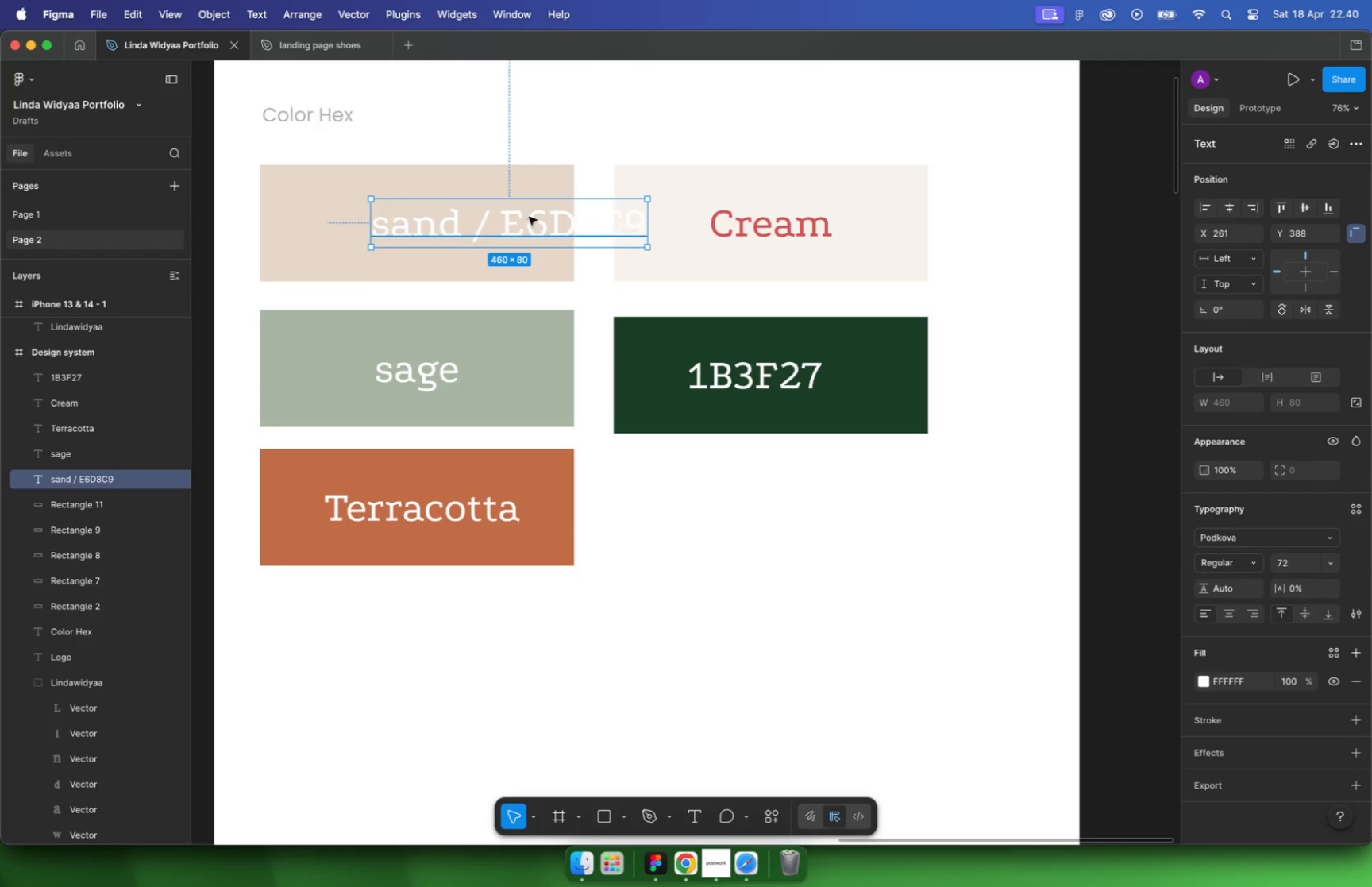 
type(16)
 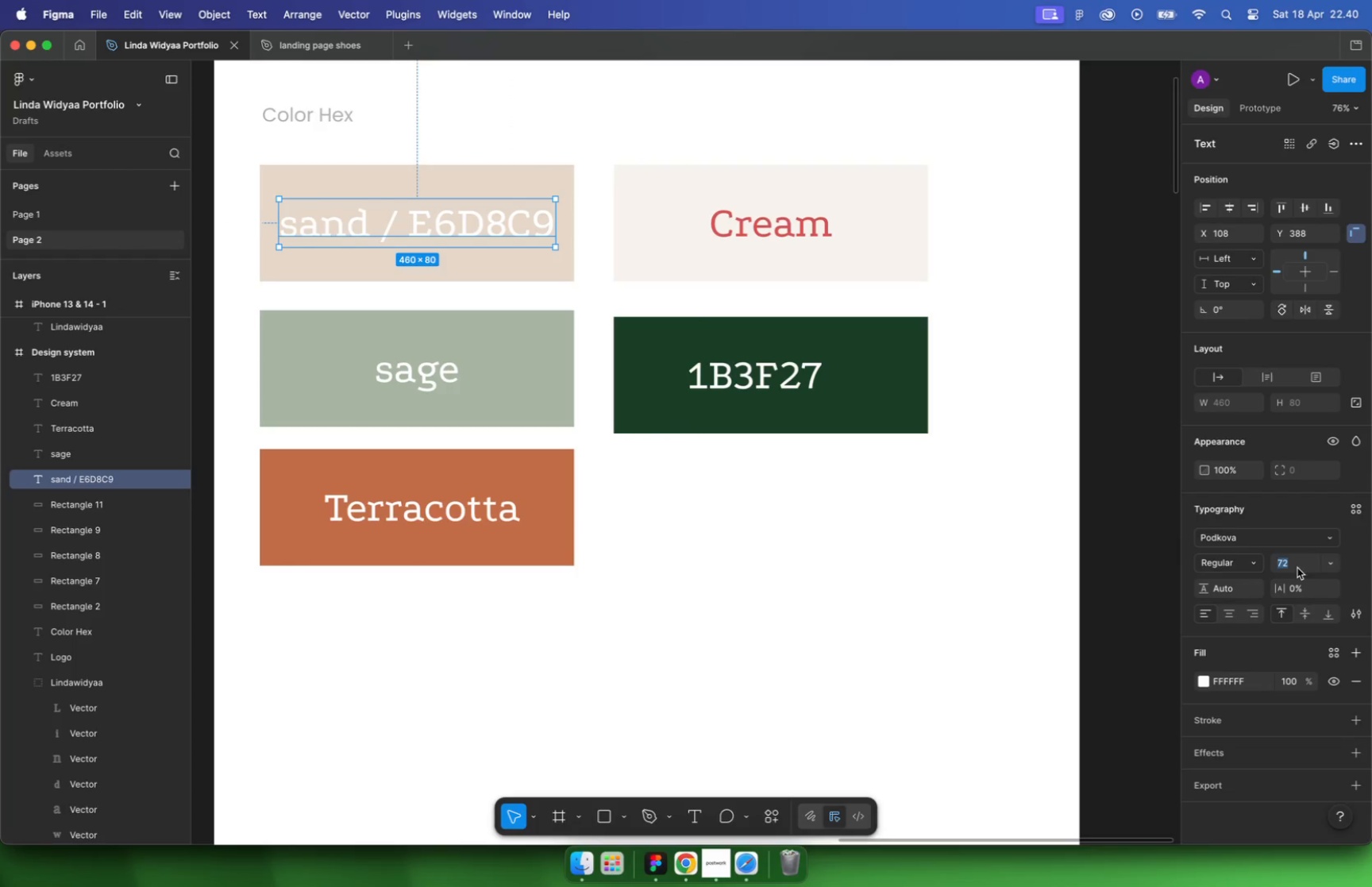 
key(Enter)
 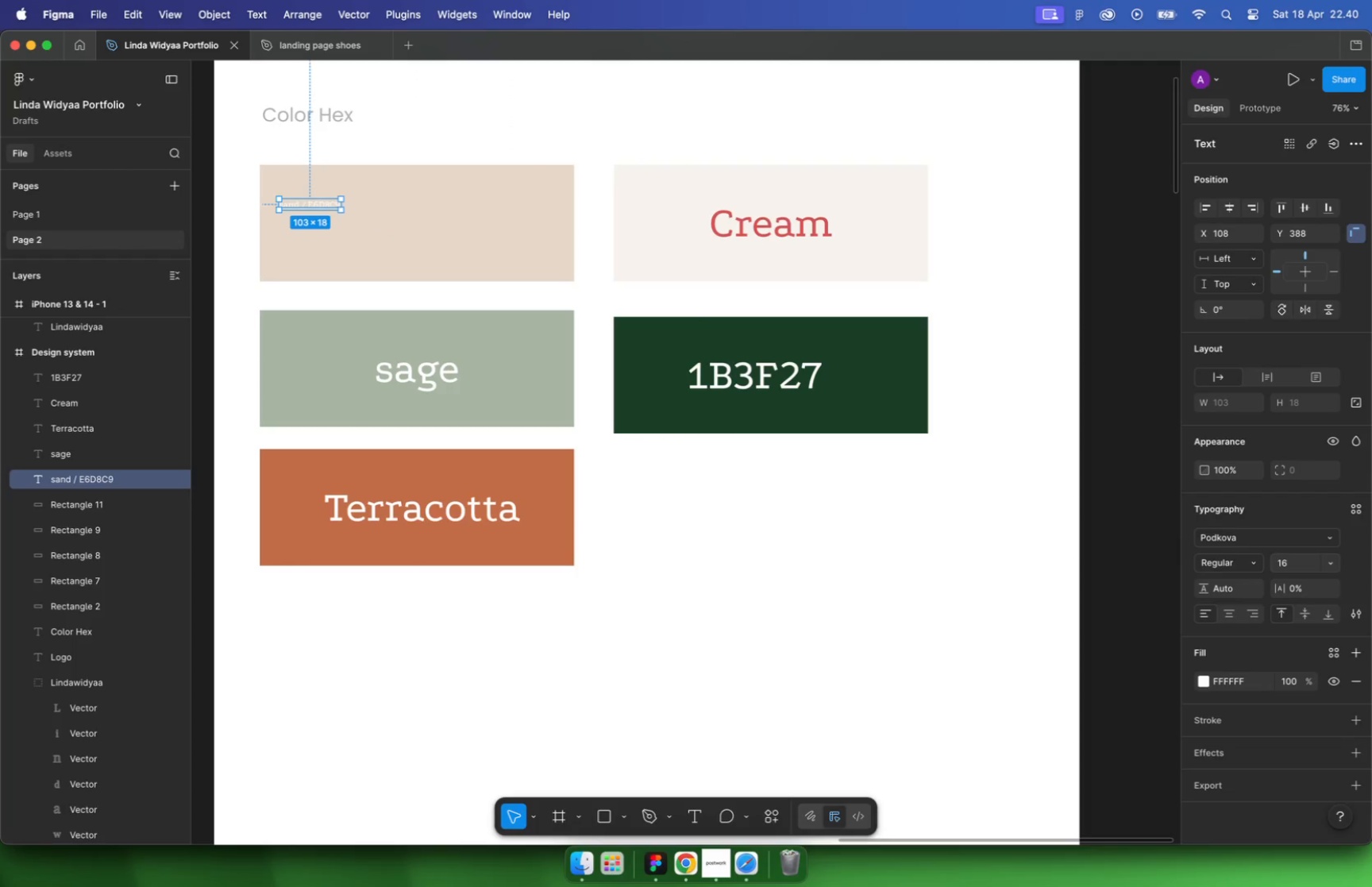 
key(Meta+CommandLeft)
 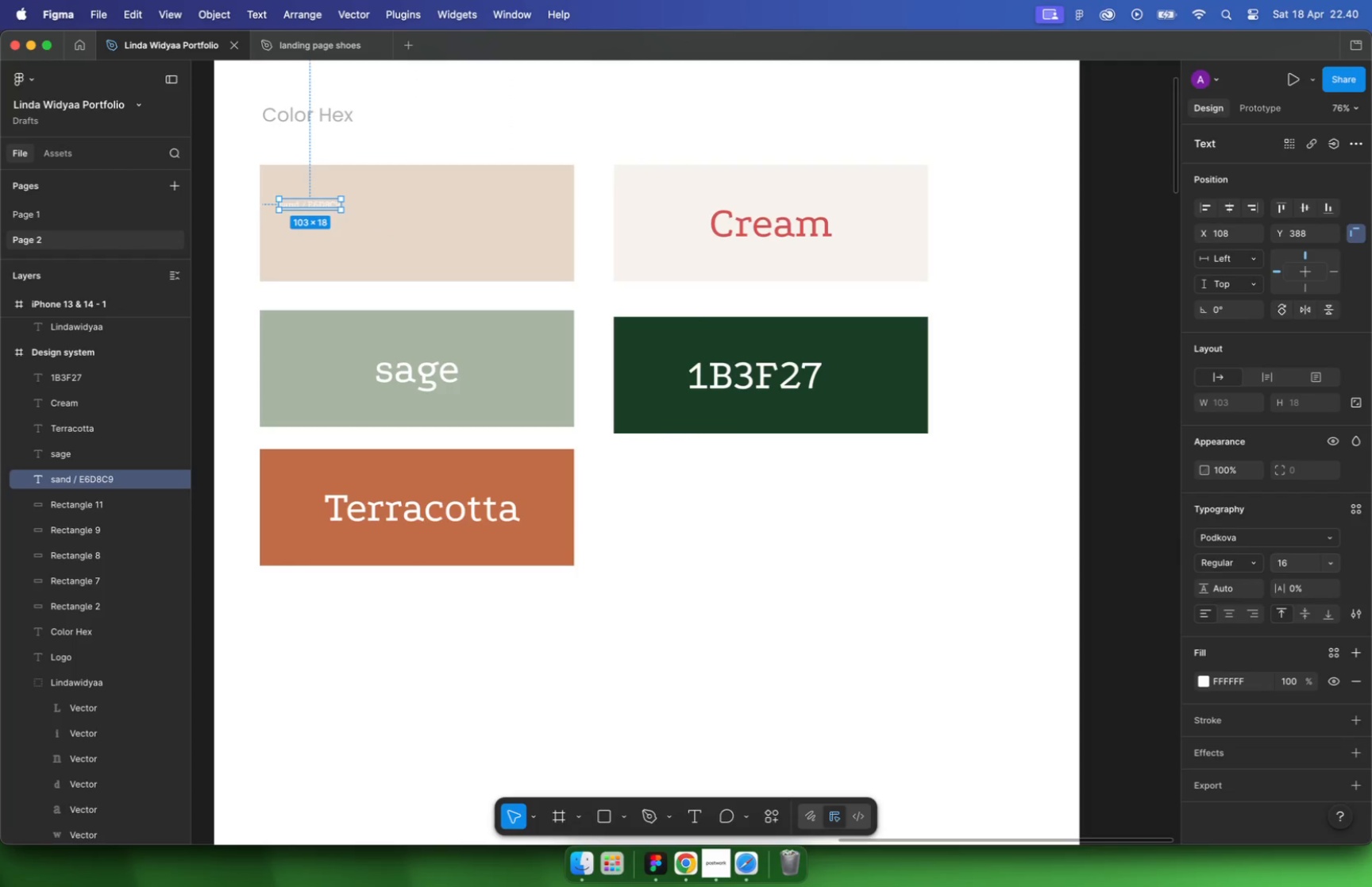 
key(Meta+Z)
 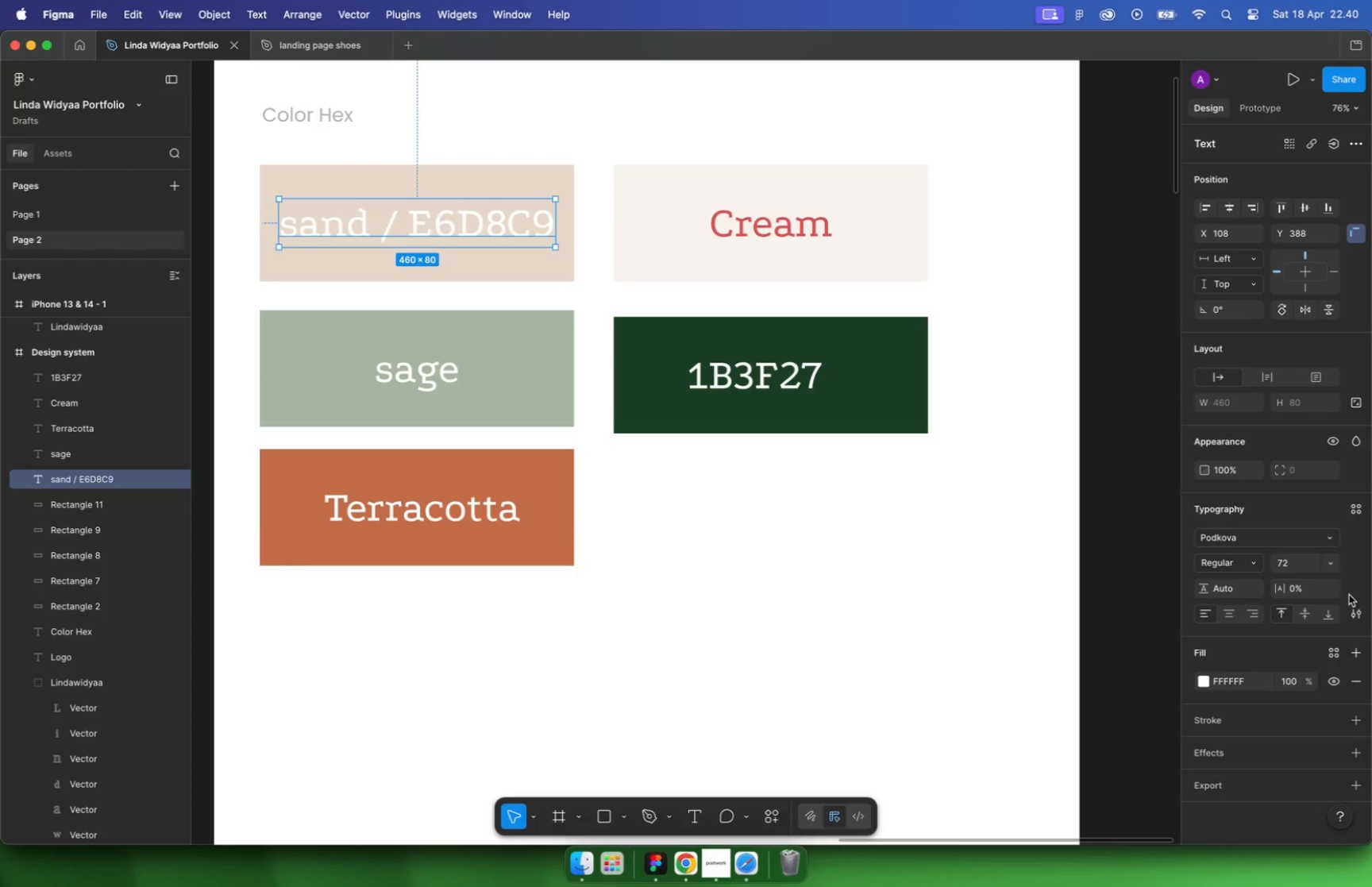 
type(64)
 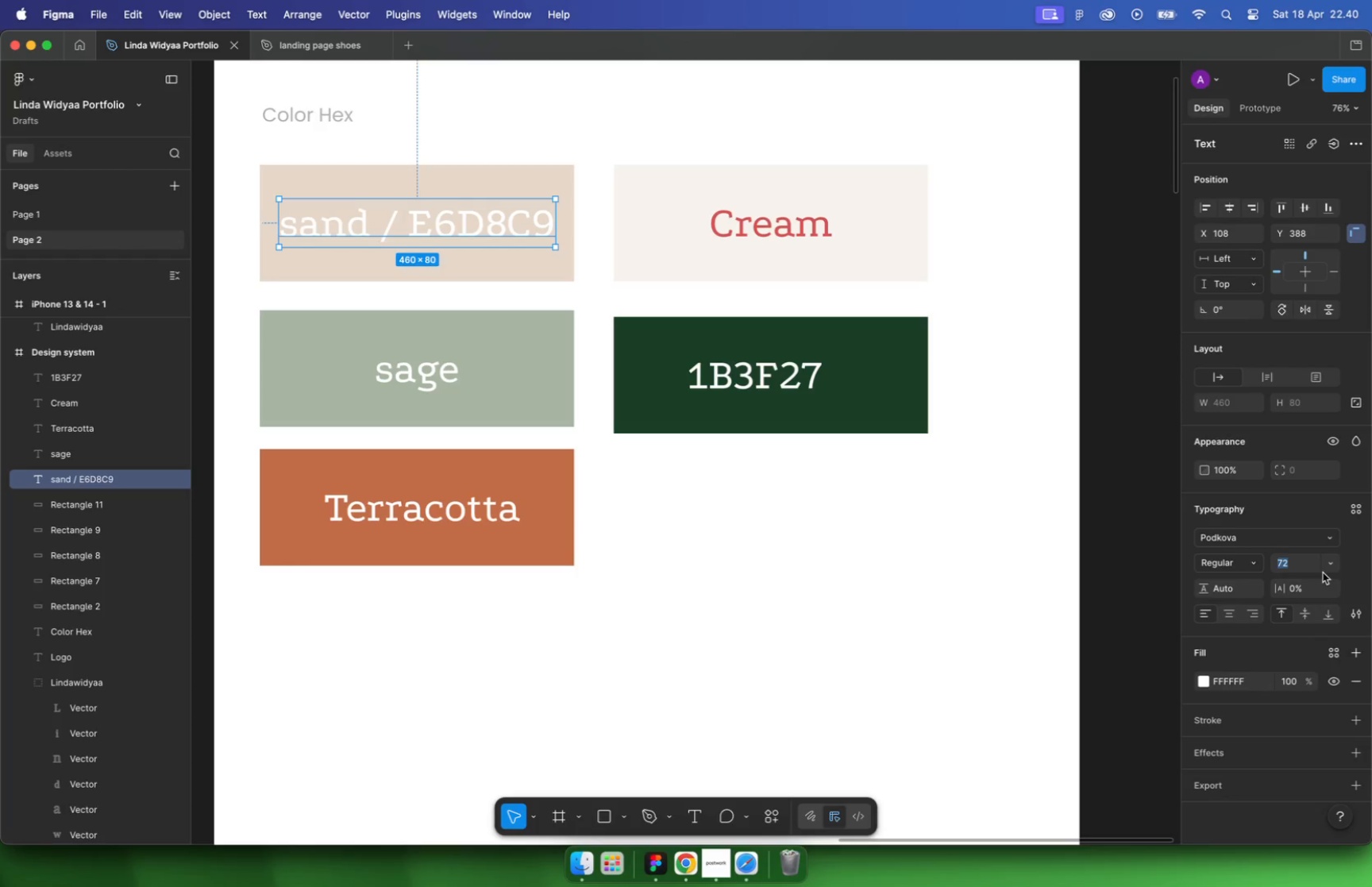 
key(Enter)
 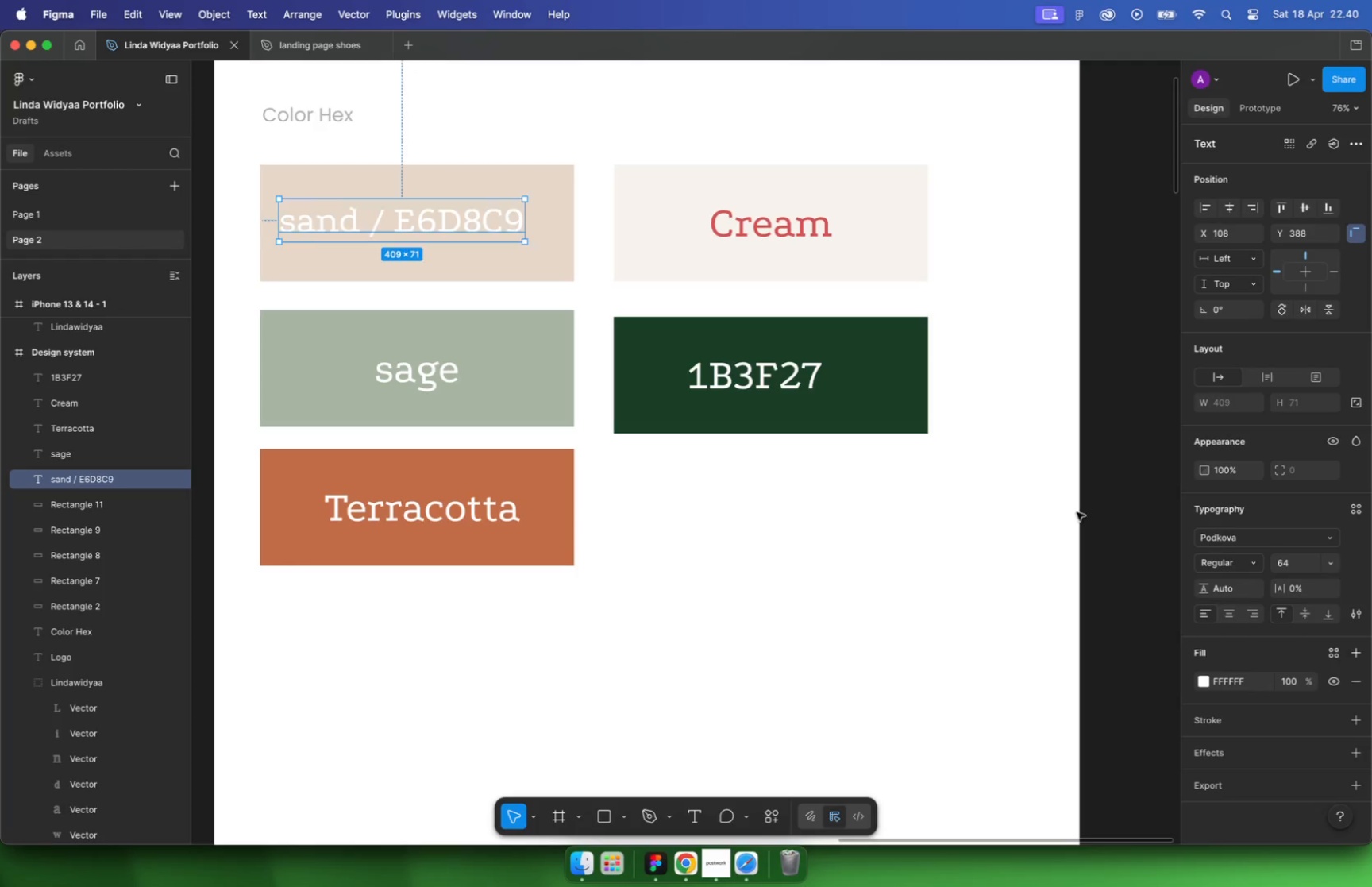 
left_click([1301, 563])
 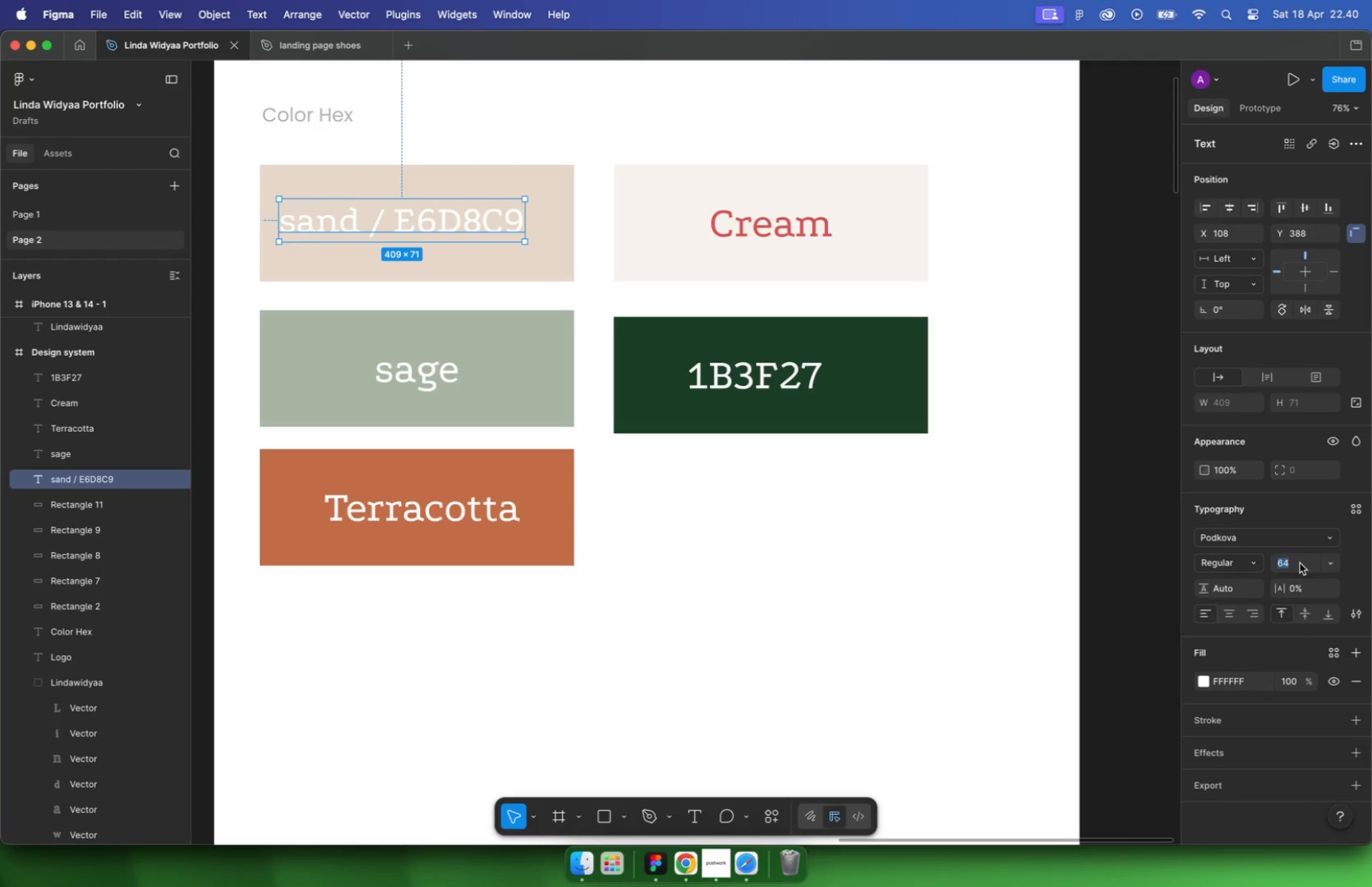 
type(56)
 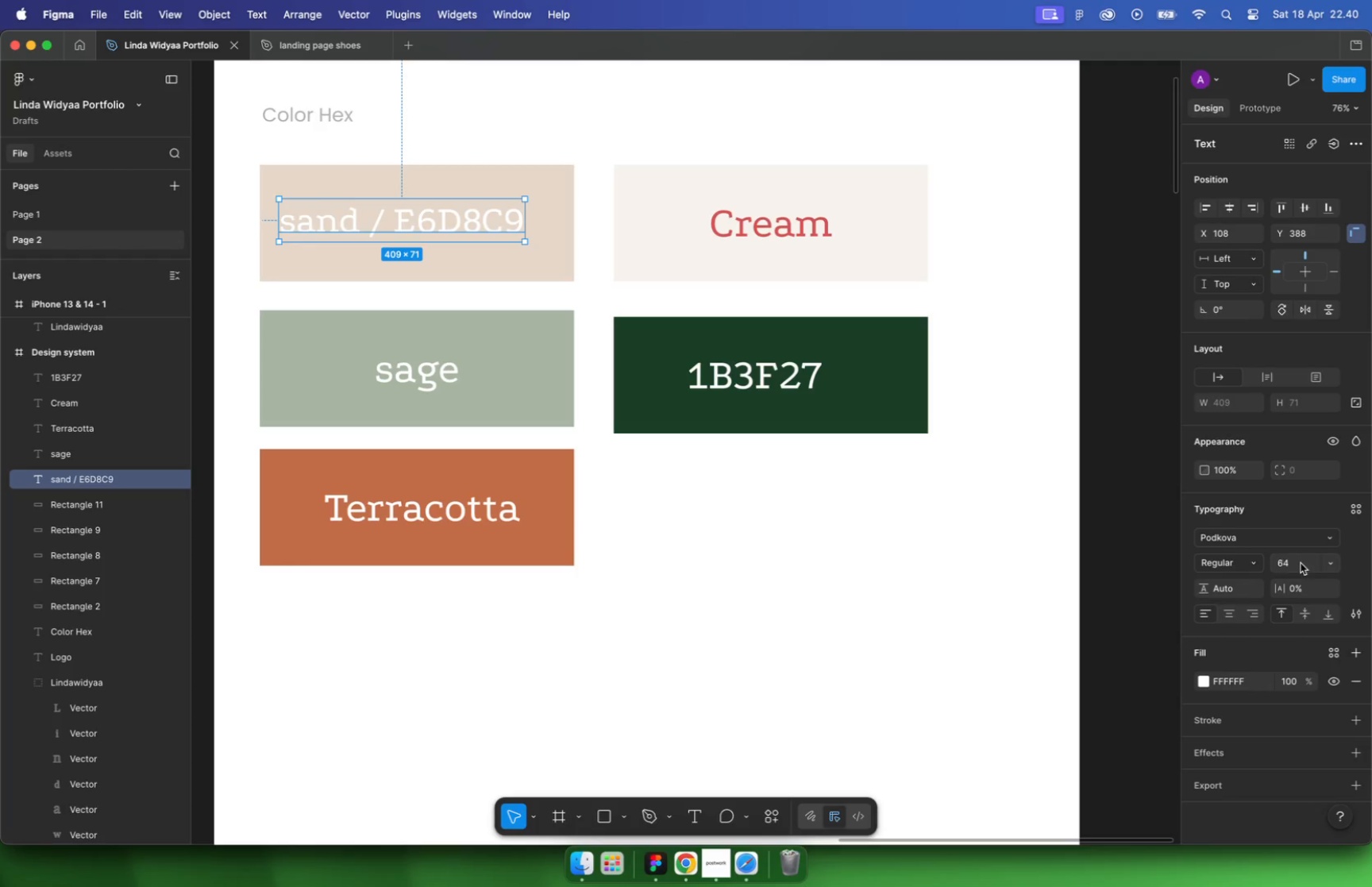 
key(Enter)
 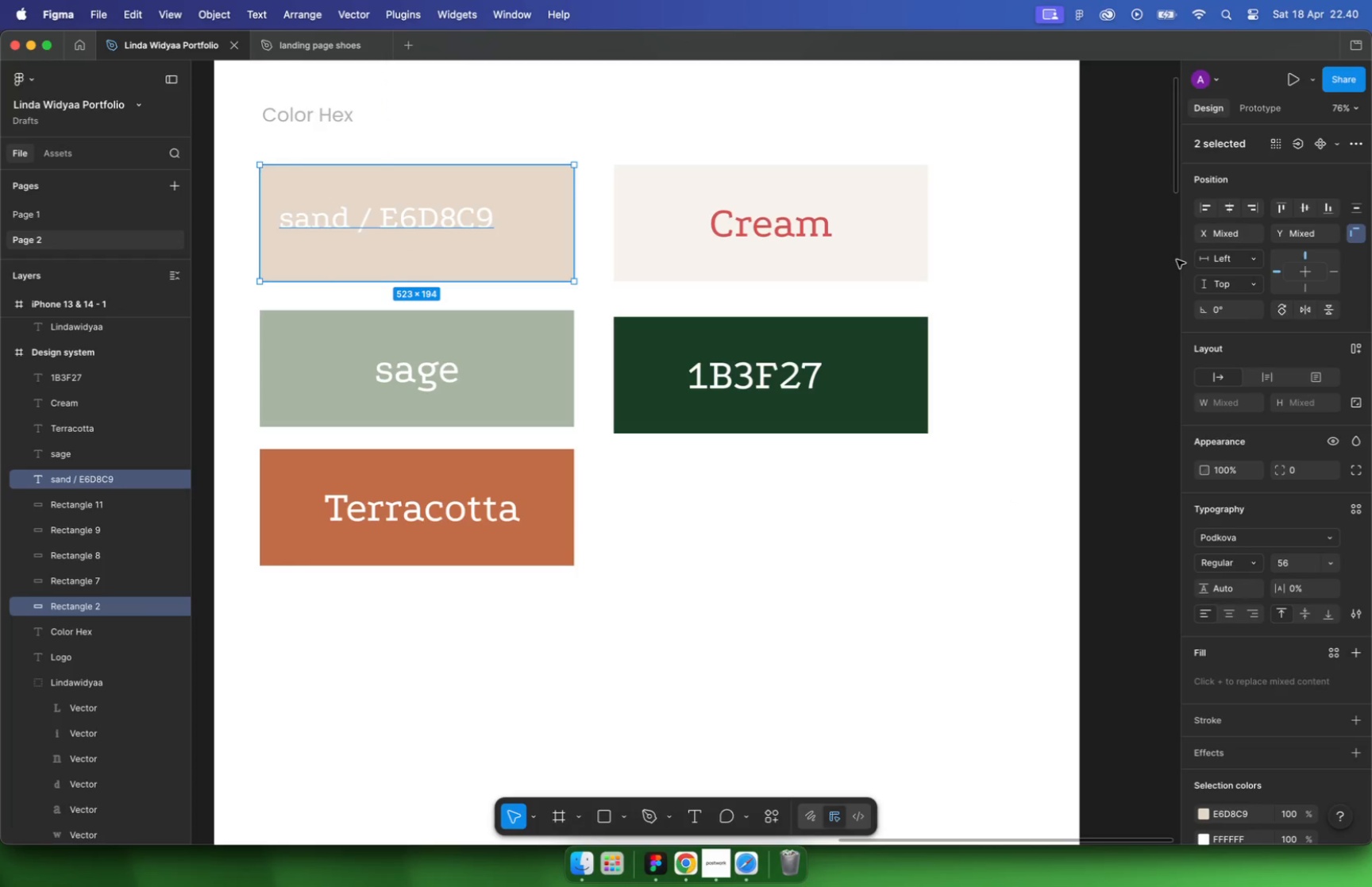 
hold_key(key=ShiftLeft, duration=0.76)
 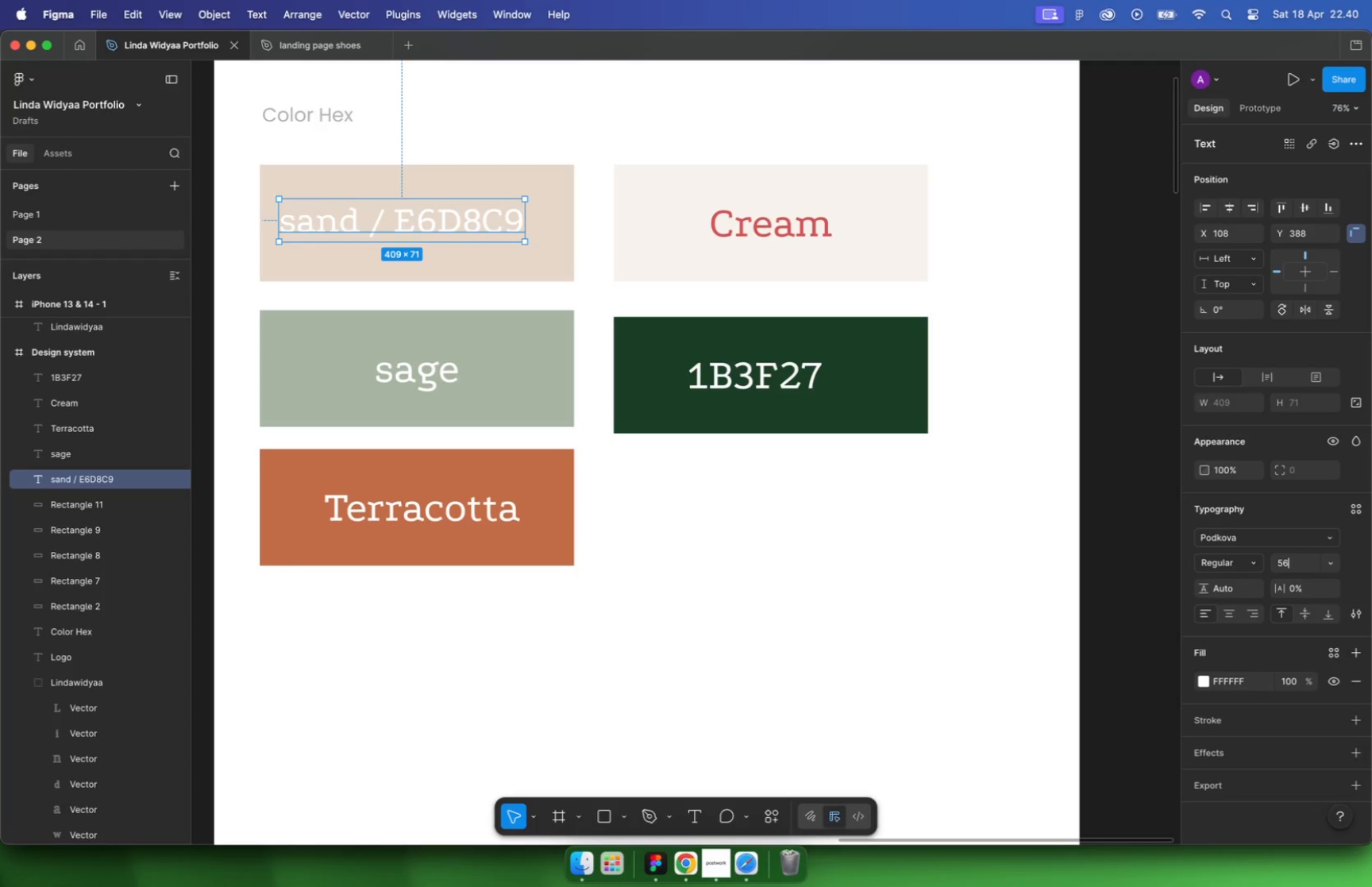 
left_click([1229, 214])
 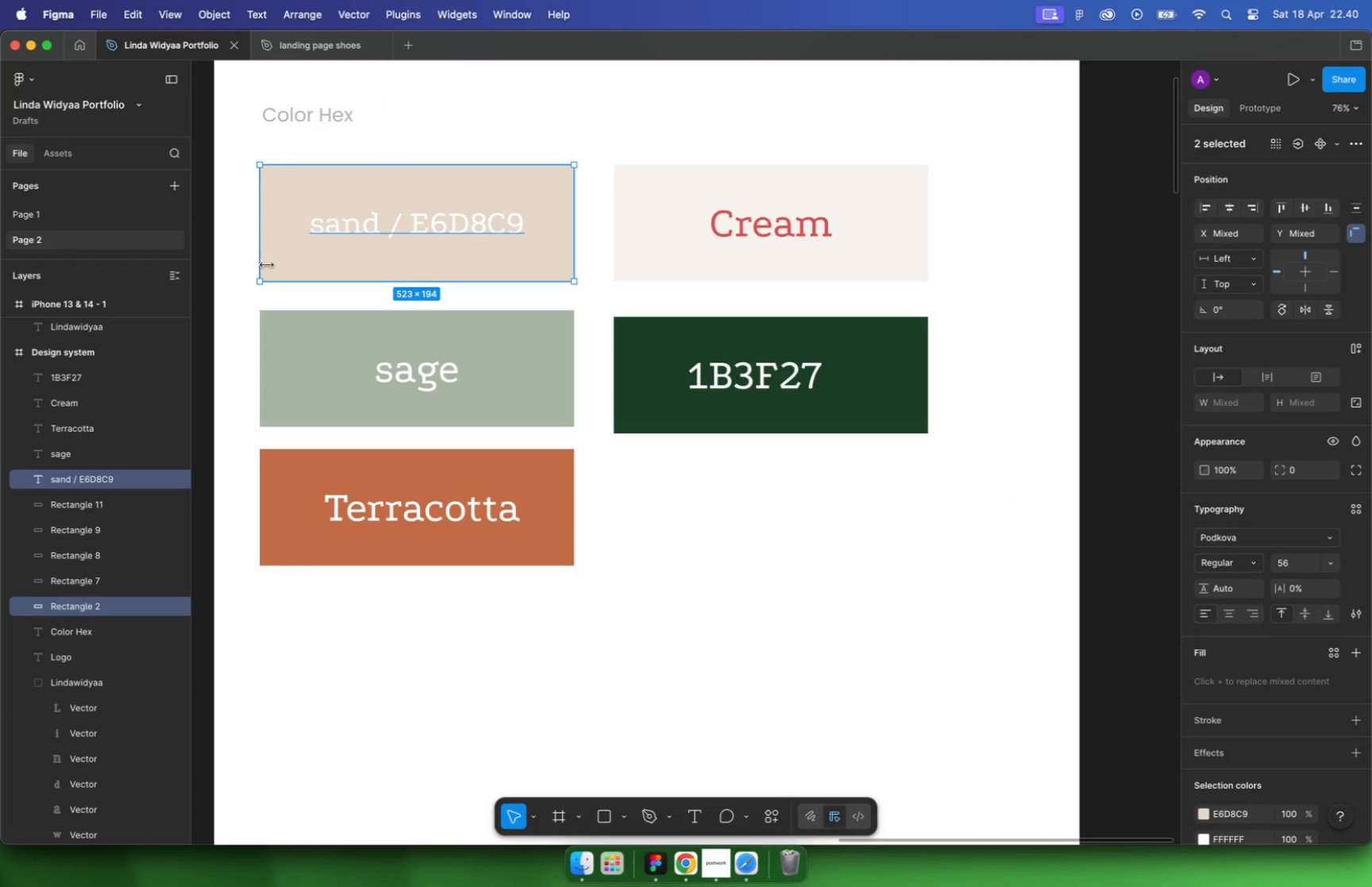 
left_click([312, 231])
 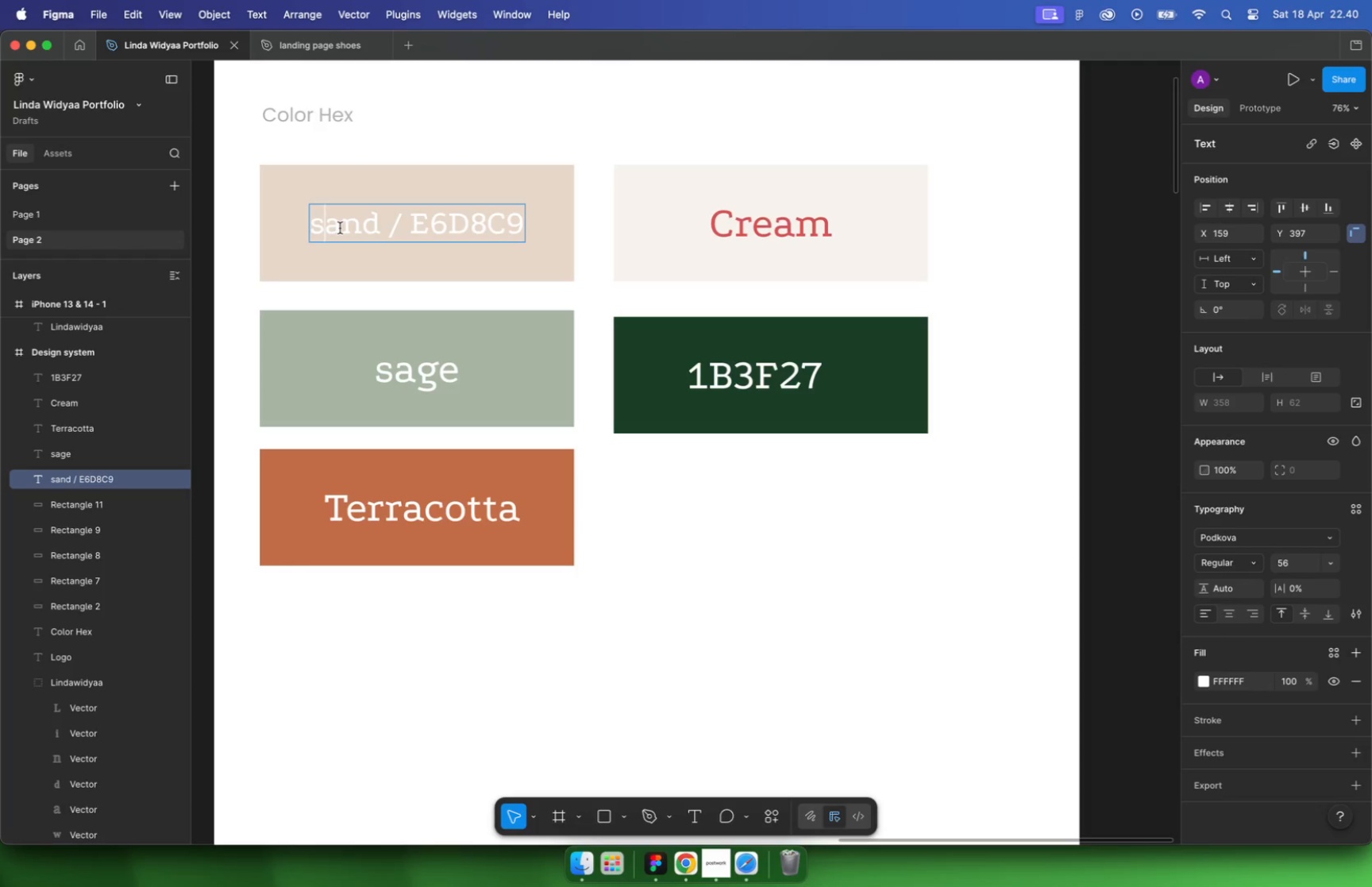 
key(Backspace)
 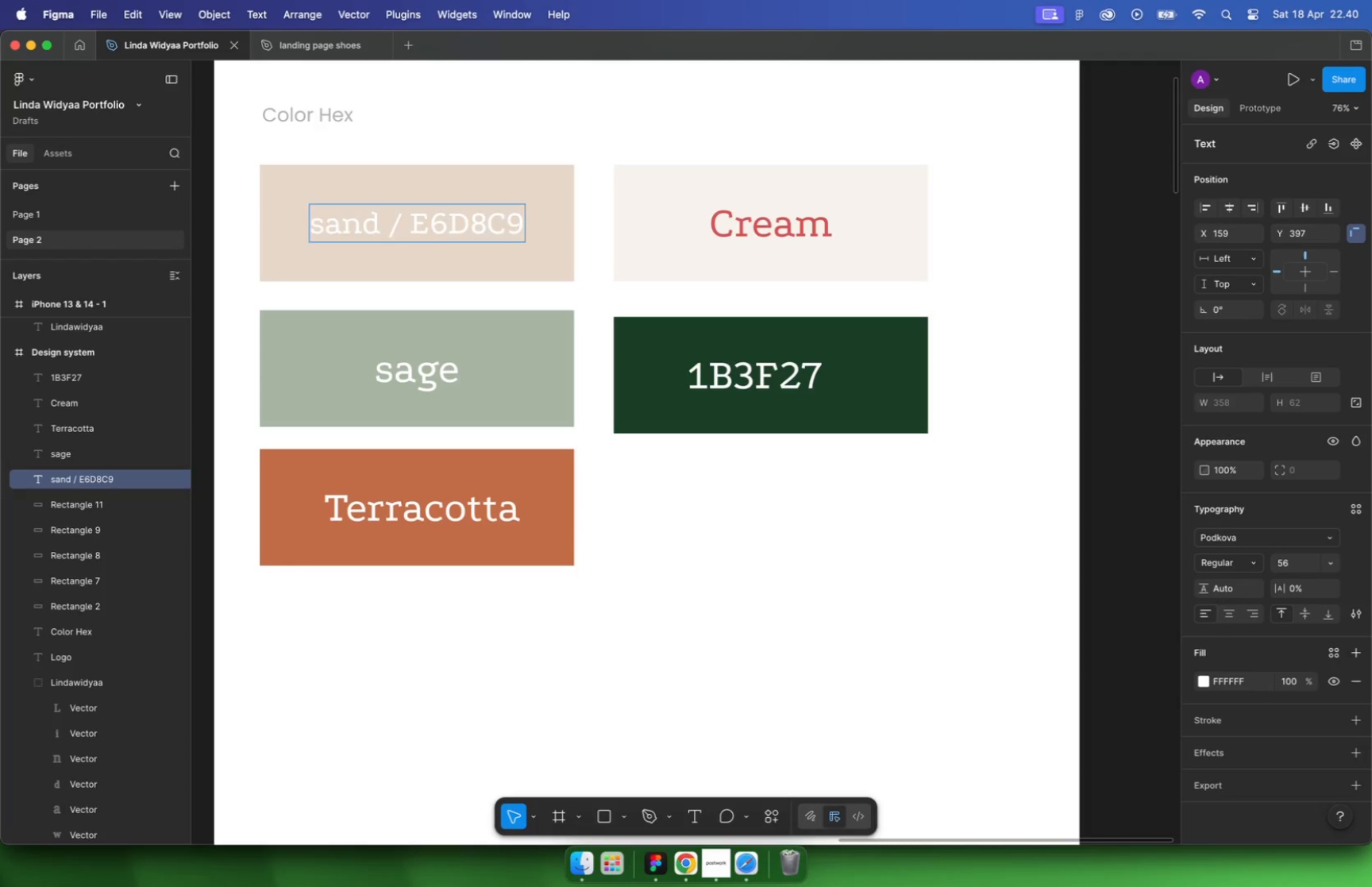 
key(Shift+ShiftLeft)
 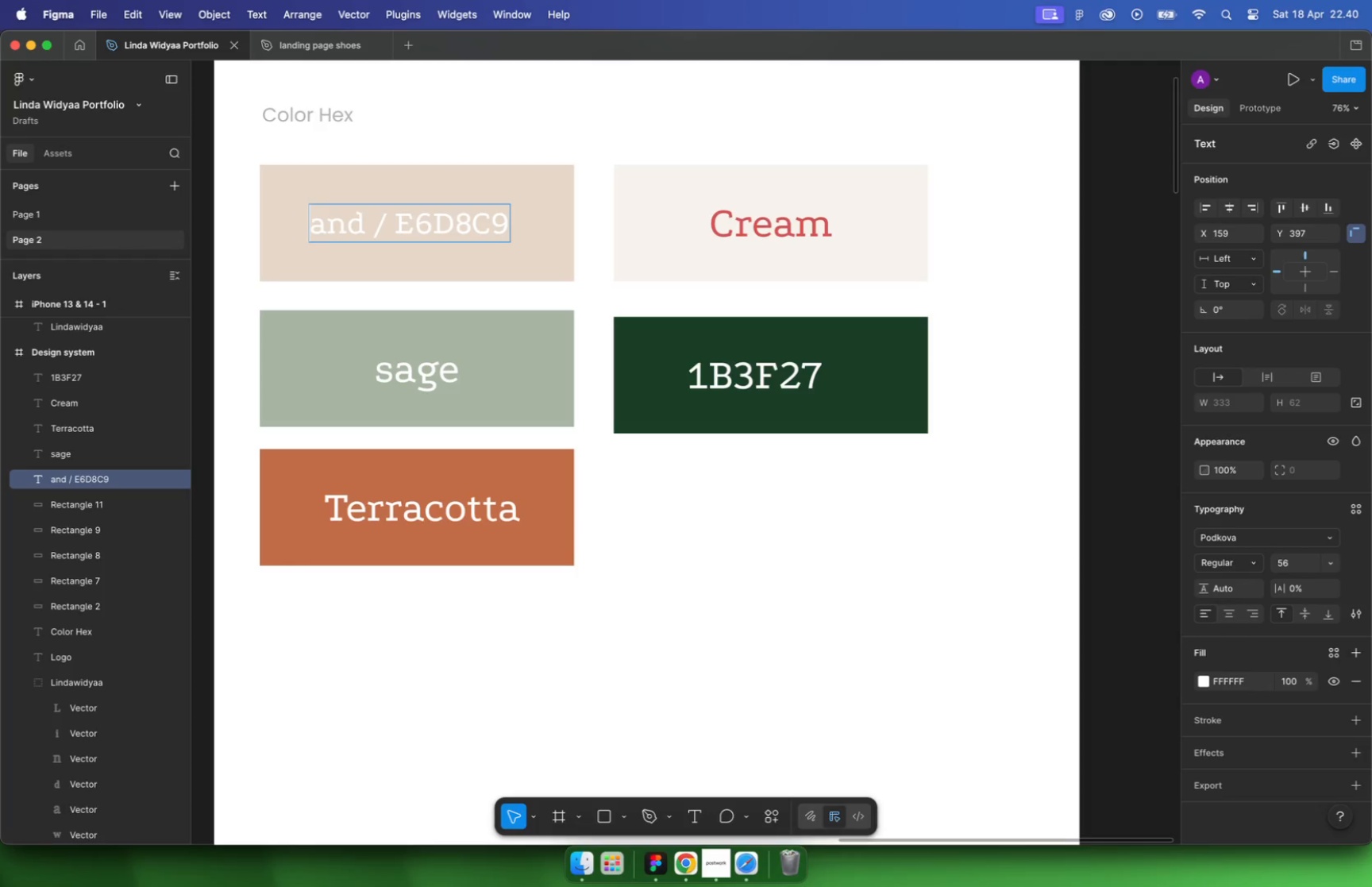 
key(Shift+S)
 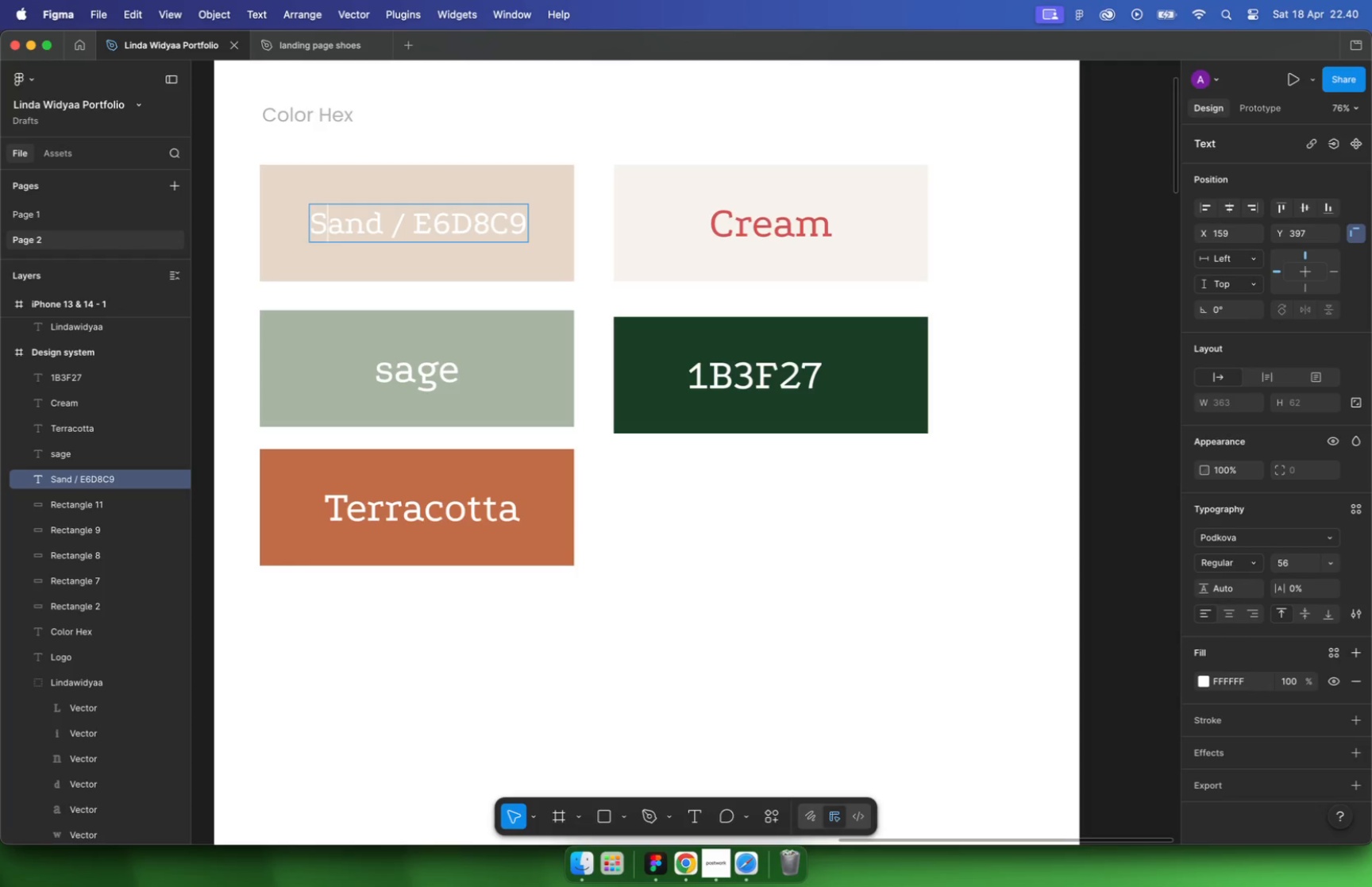 
key(Escape)
 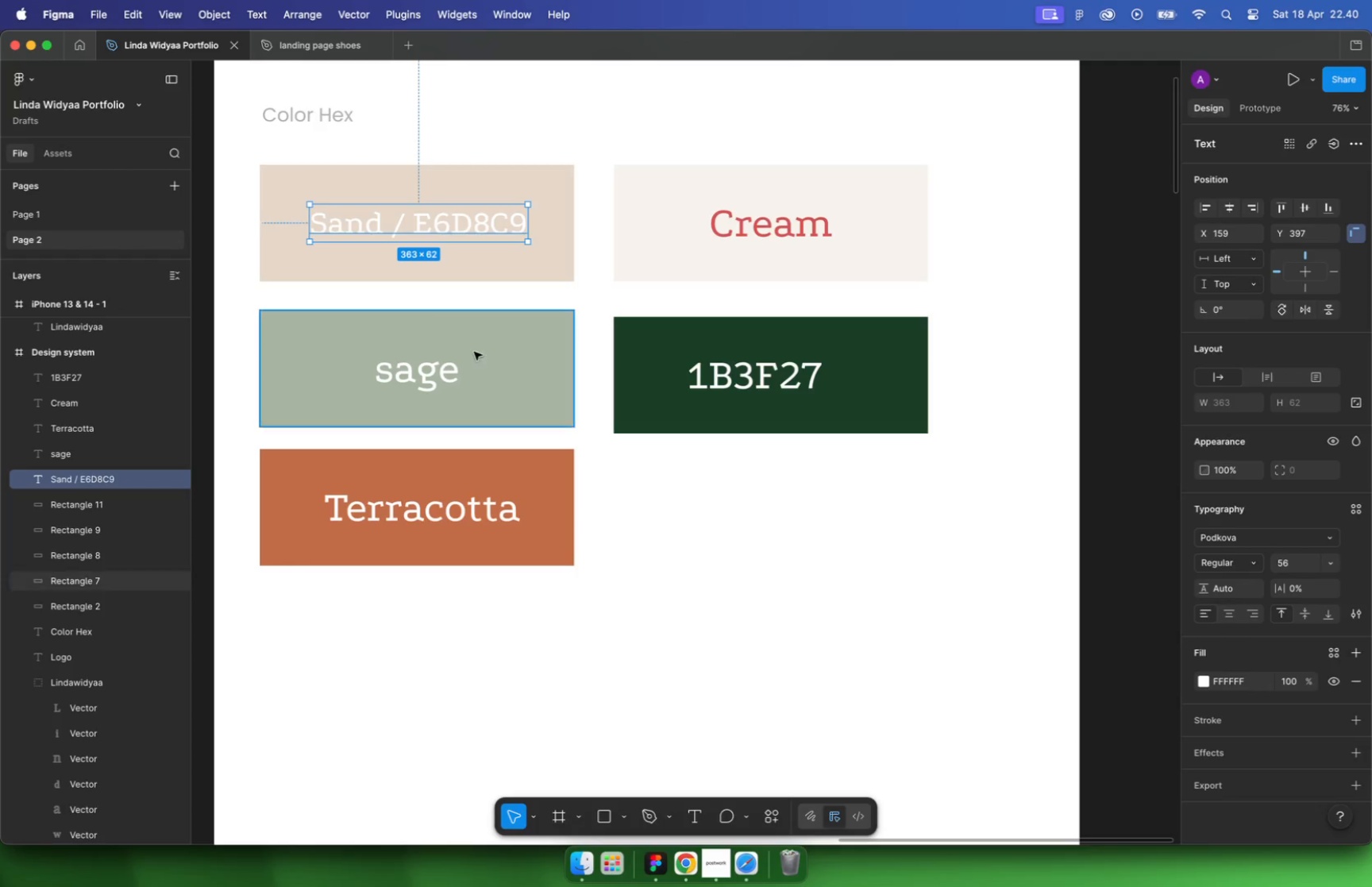 
left_click([445, 375])
 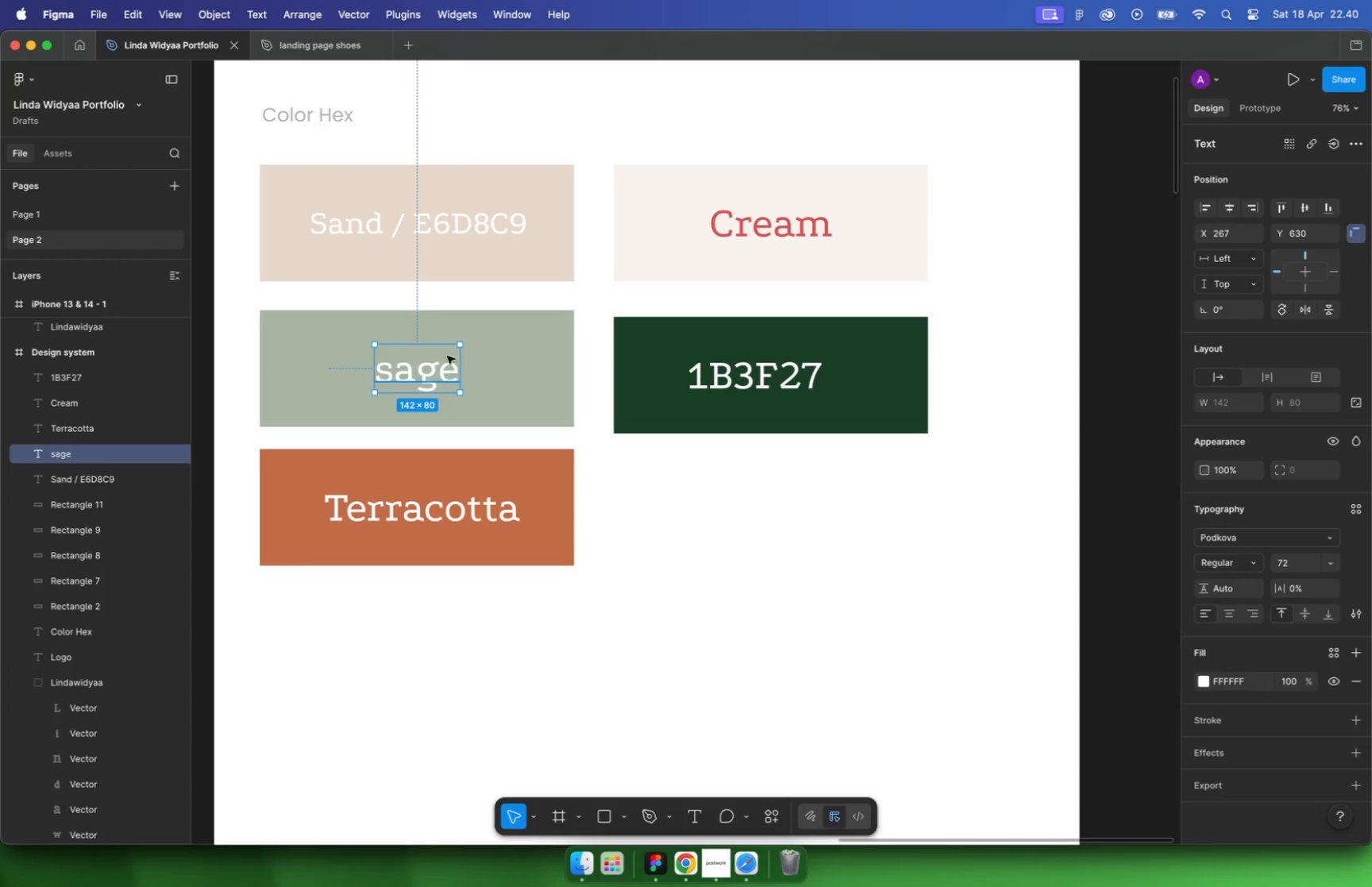 
left_click([435, 235])
 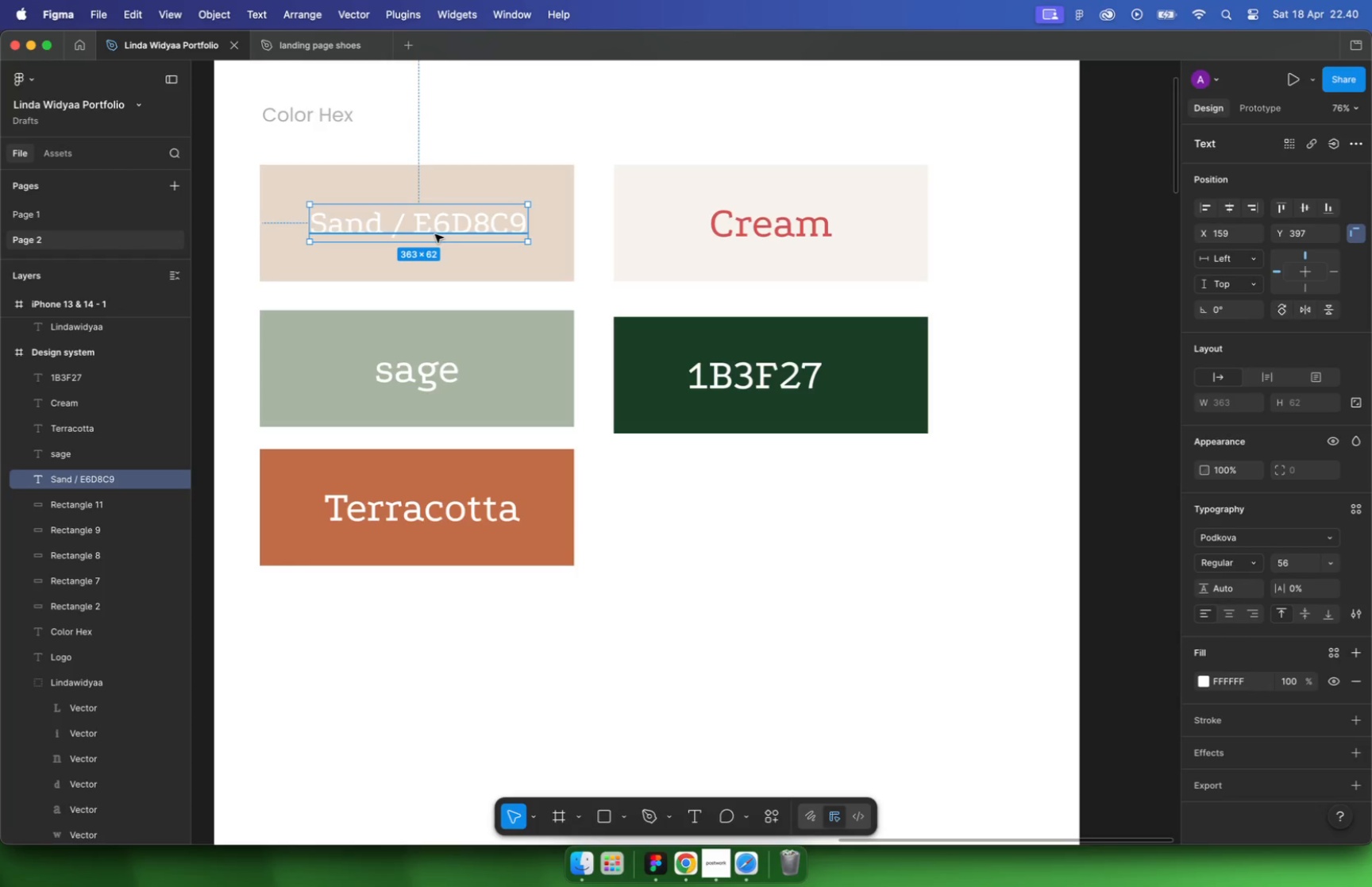 
key(Alt+Meta+C)
 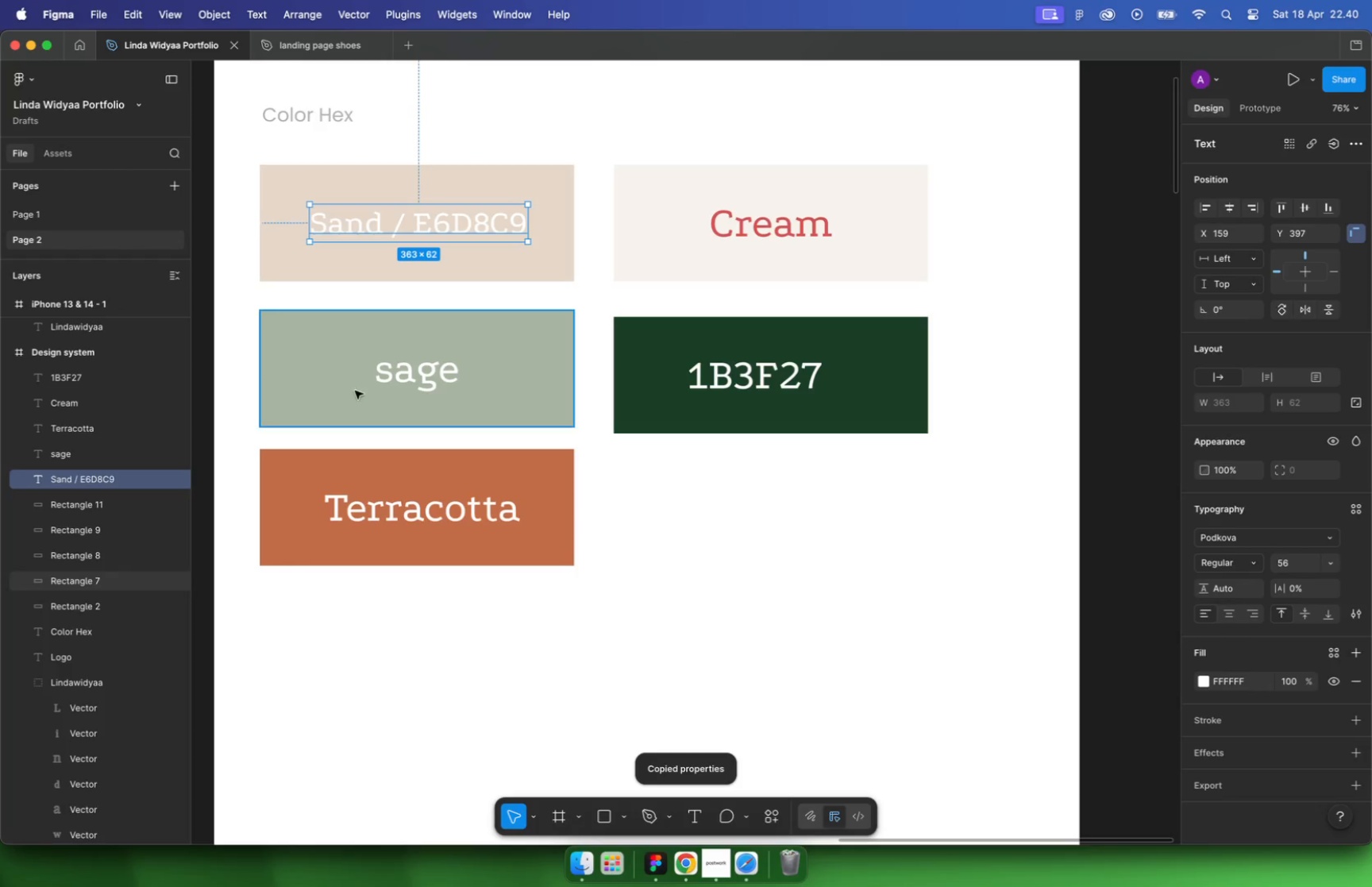 
left_click([413, 388])
 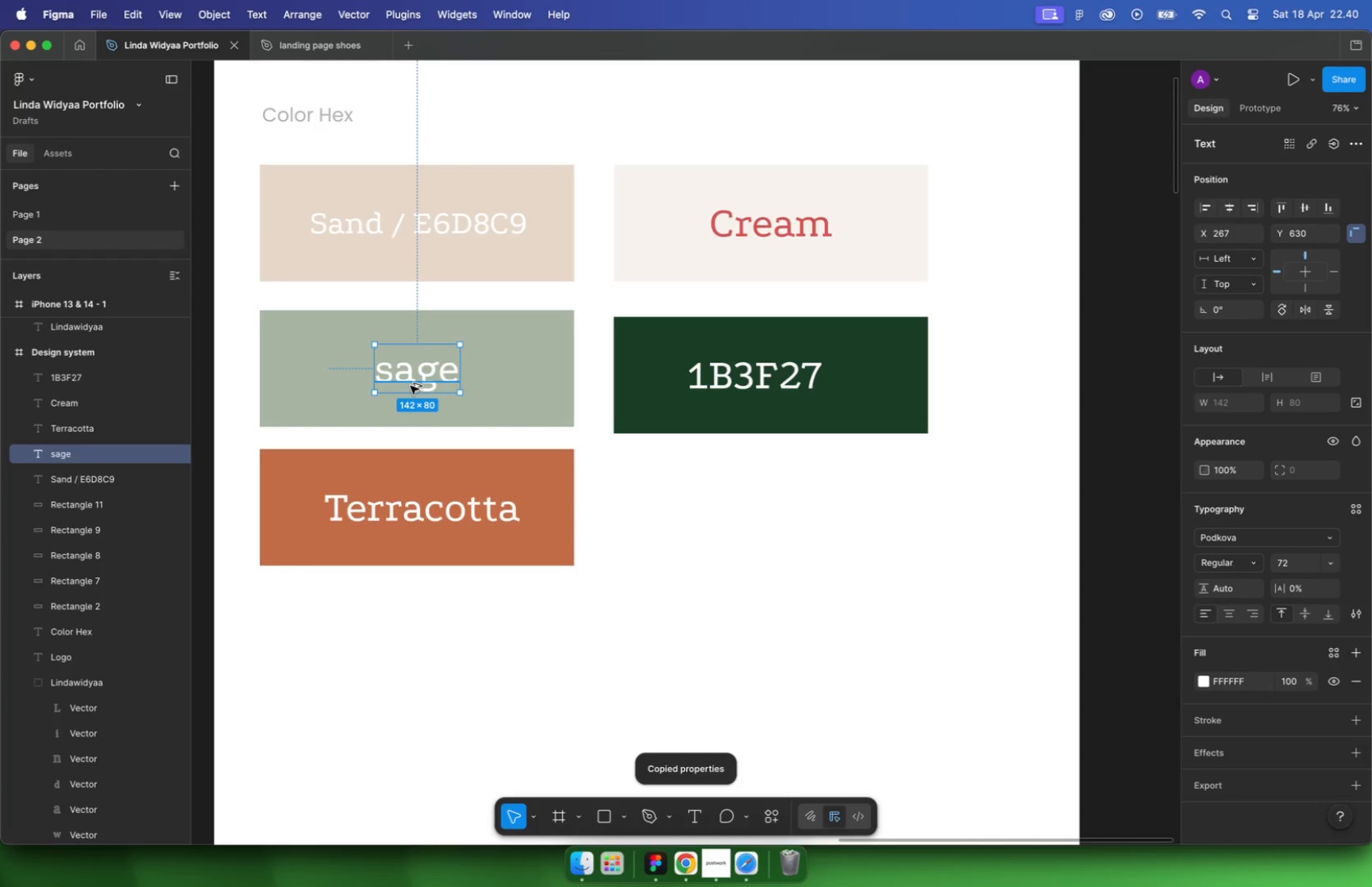 
key(Alt+Meta+V)
 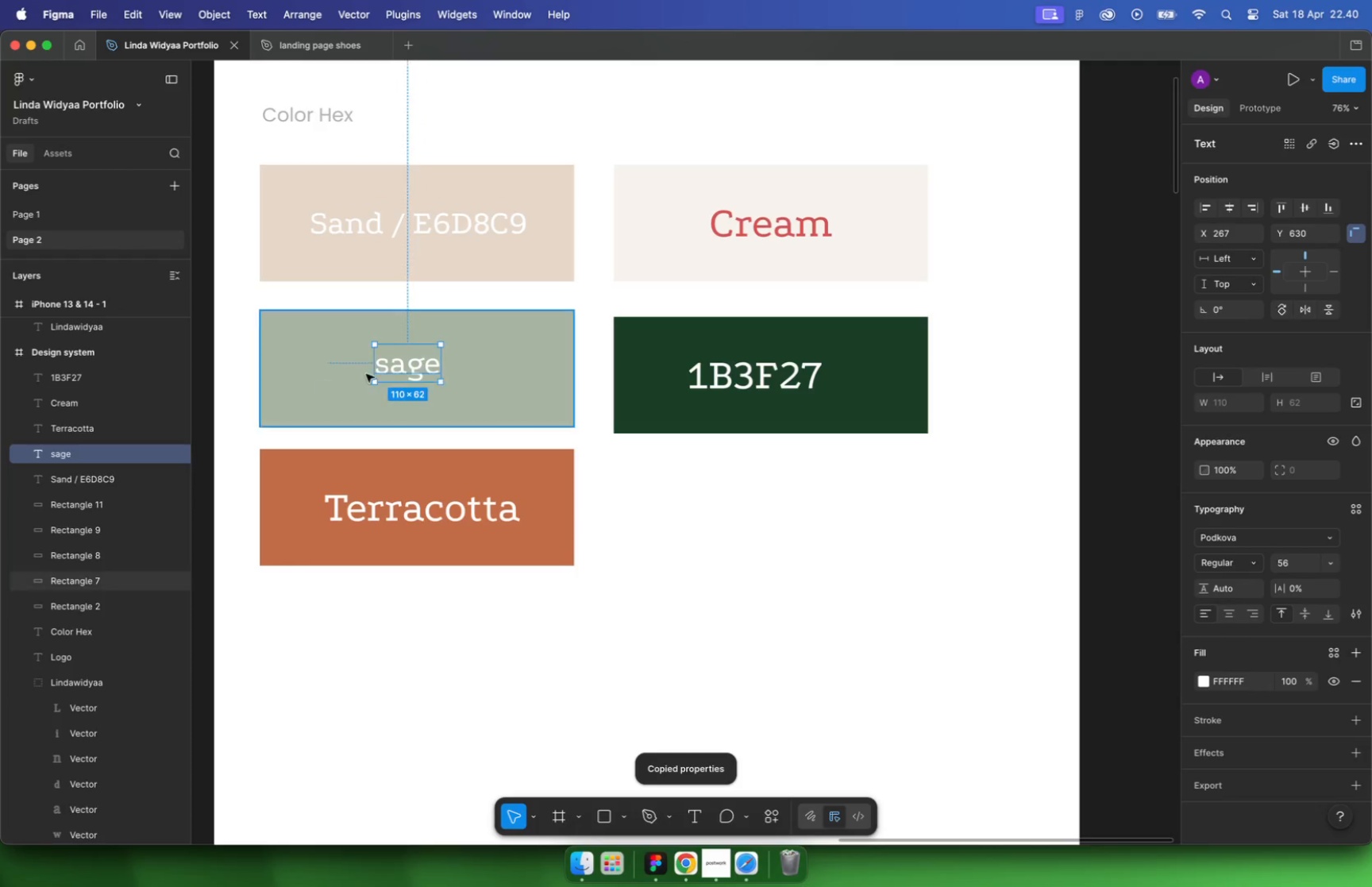 
left_click([1247, 511])
 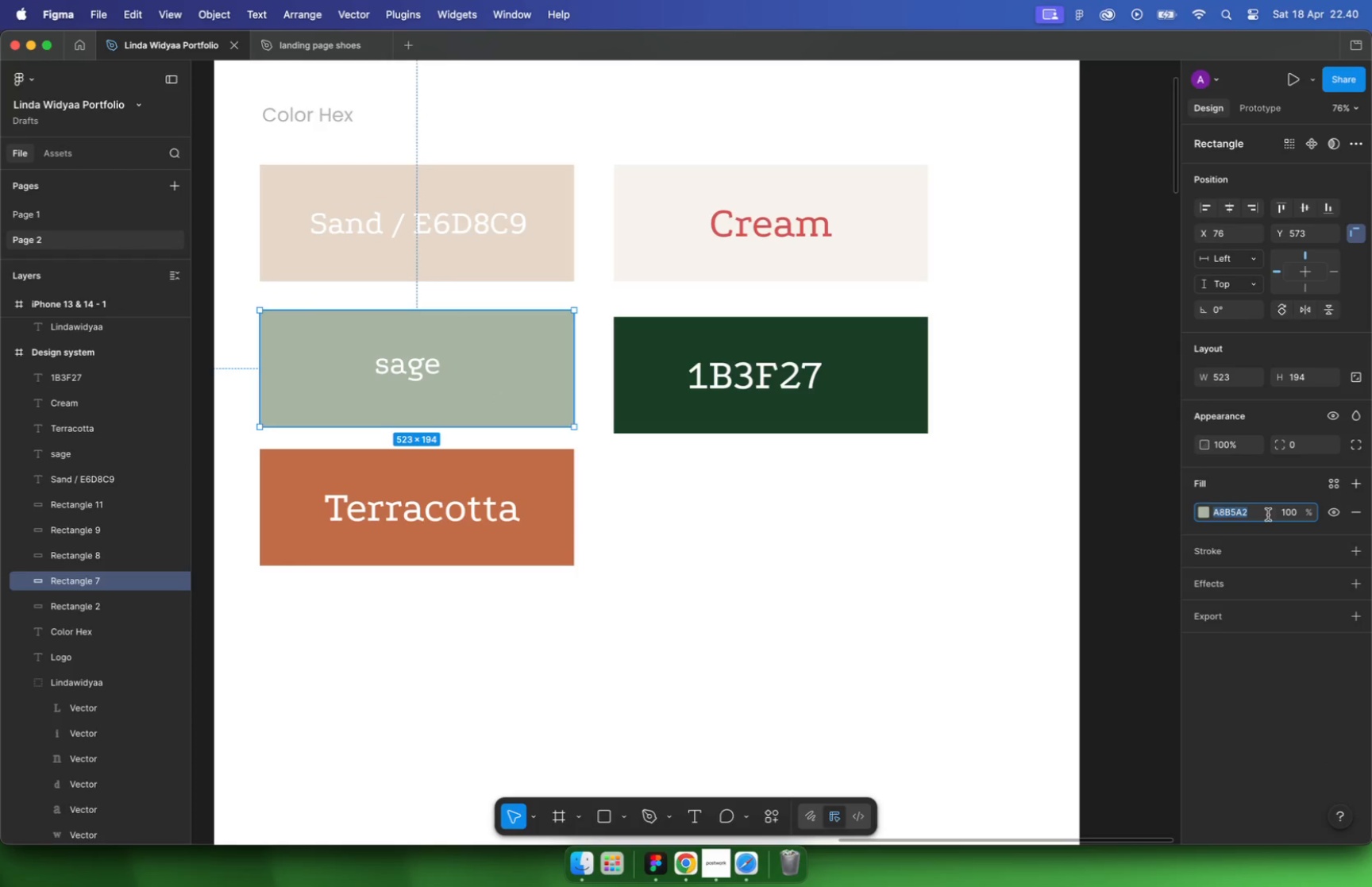 
key(Meta+C)
 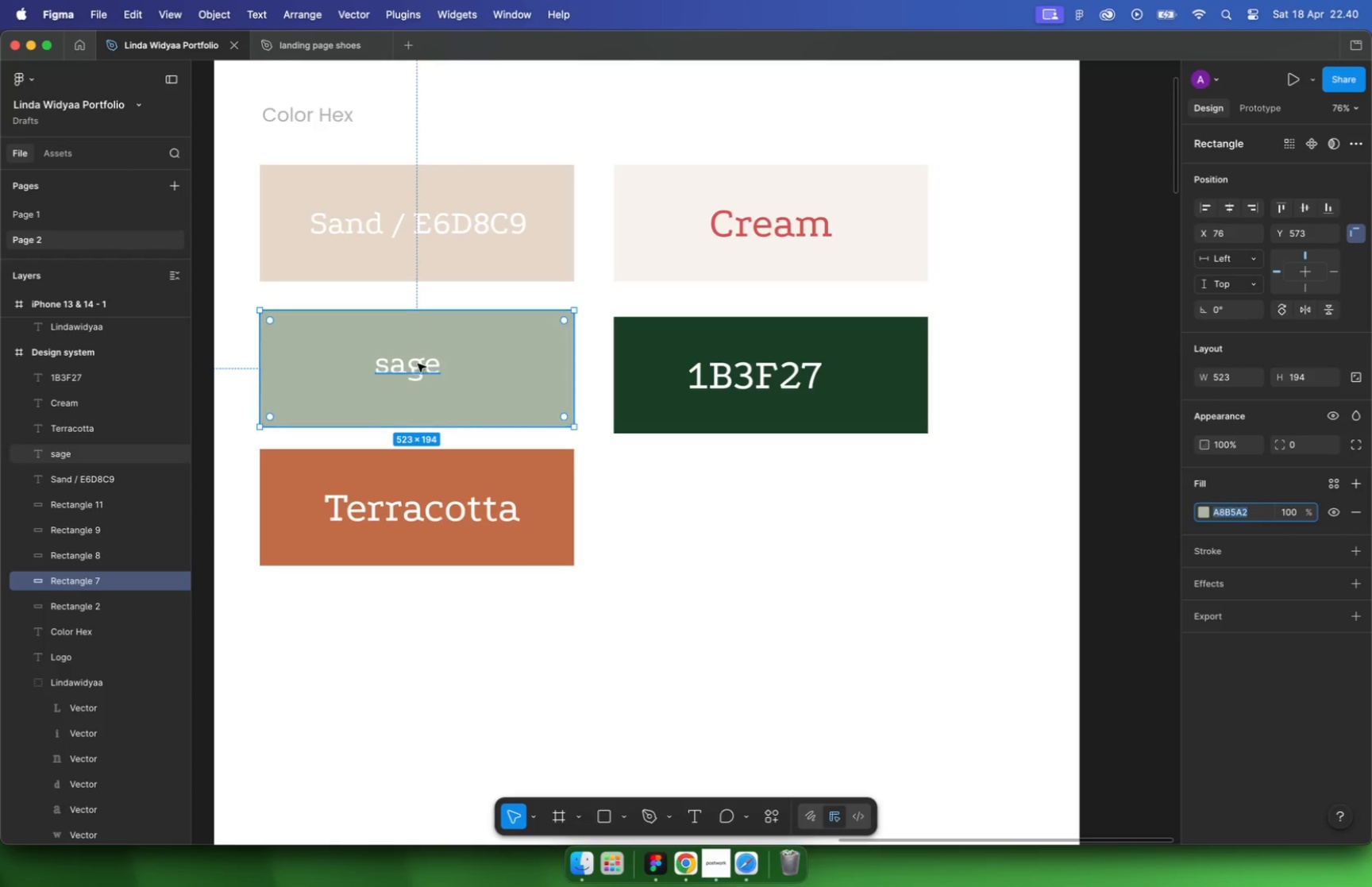 
double_click([418, 362])
 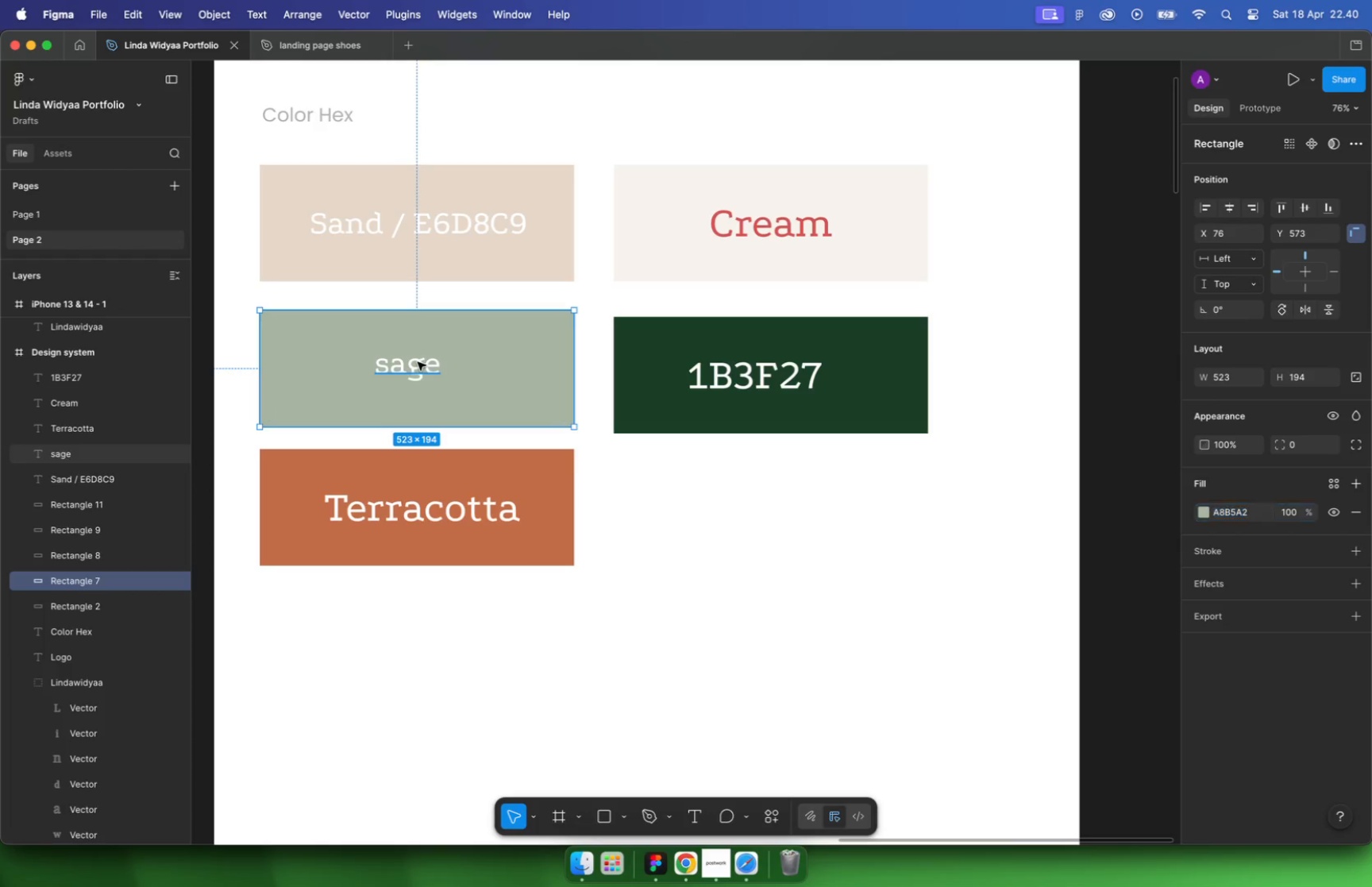 
key(Space)
 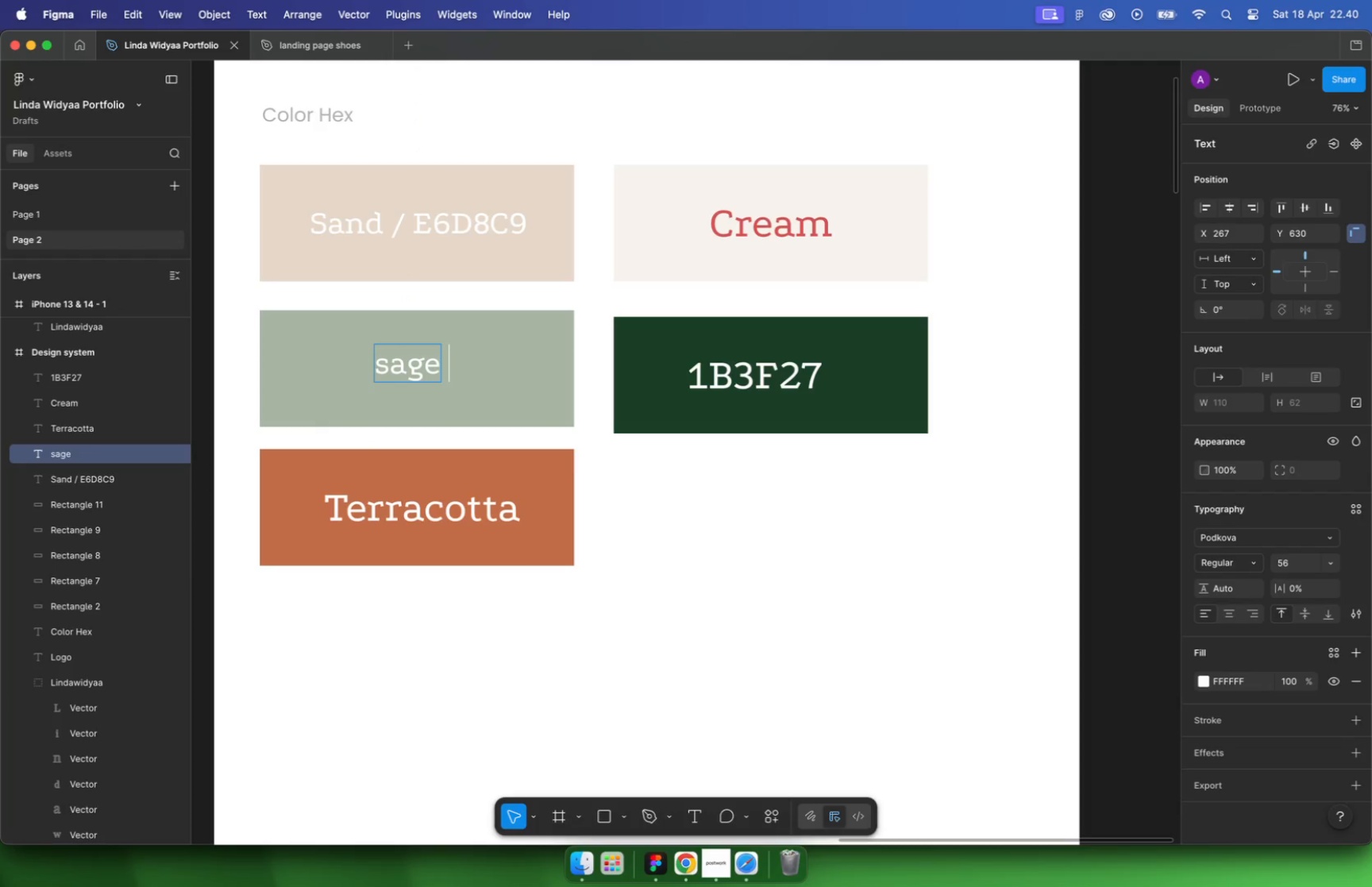 
key(Slash)
 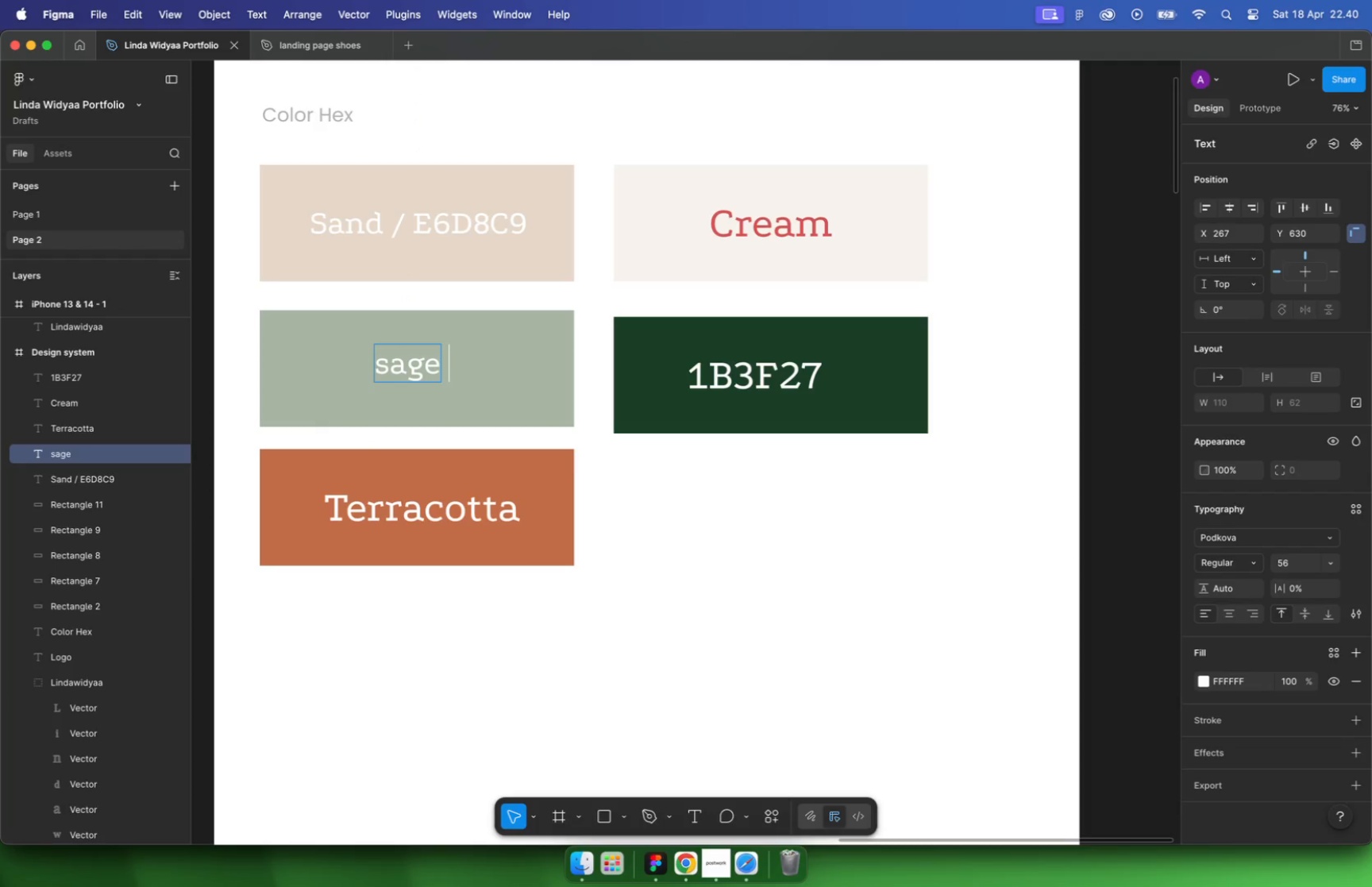 
key(Space)
 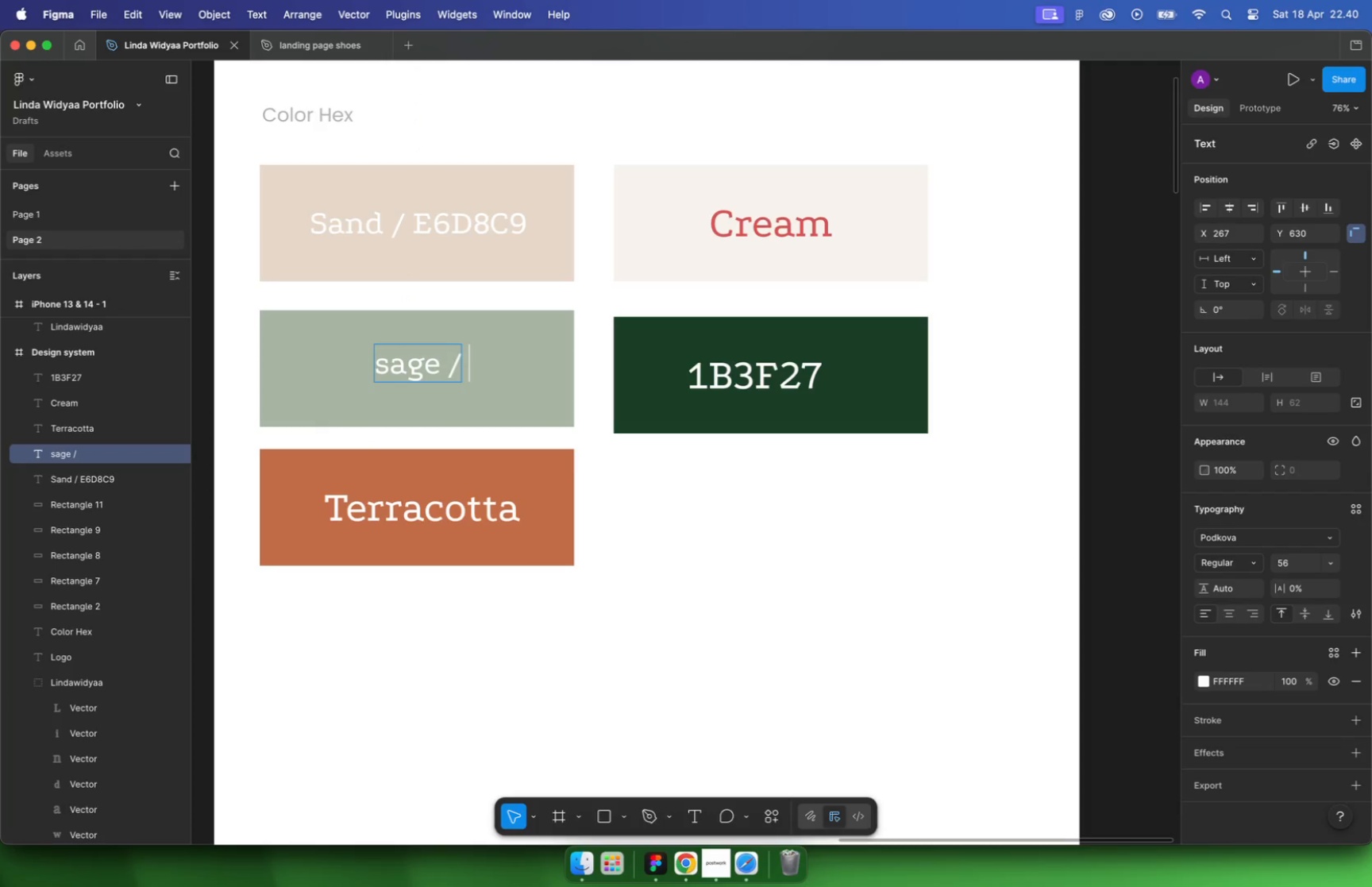 
key(Meta+V)
 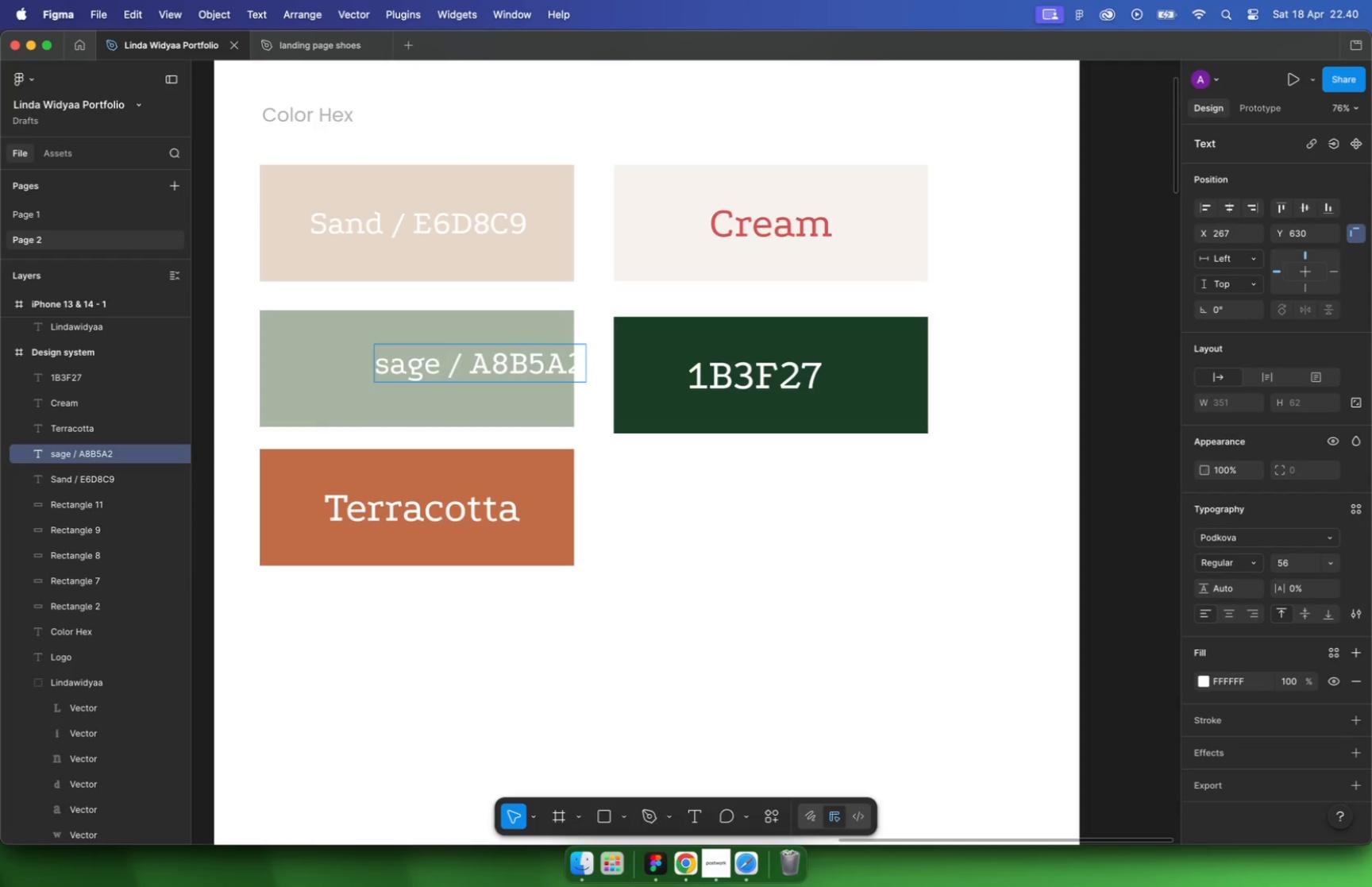 
key(Escape)
 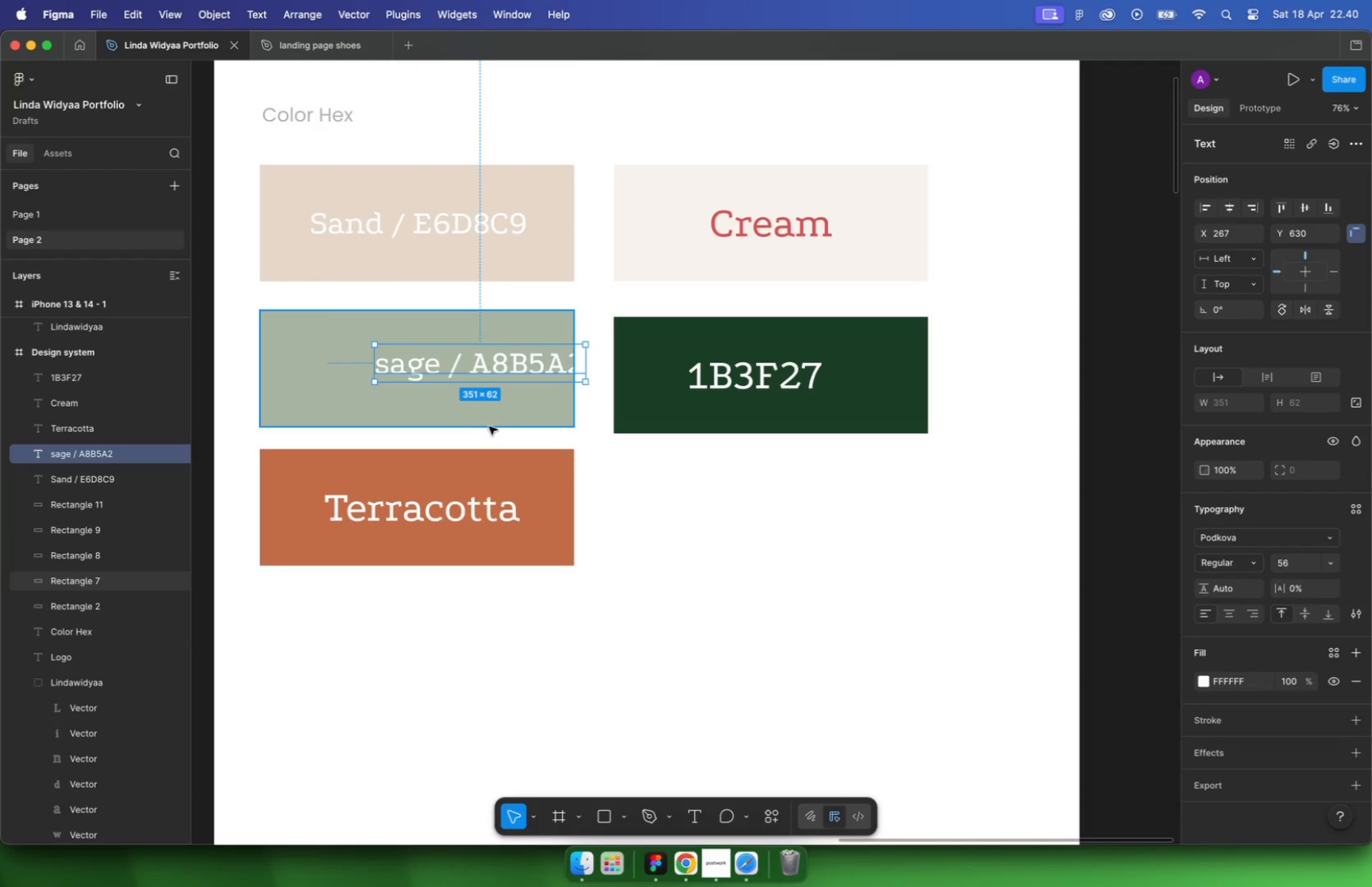 
hold_key(key=ShiftLeft, duration=0.66)
left_click([490, 428])
 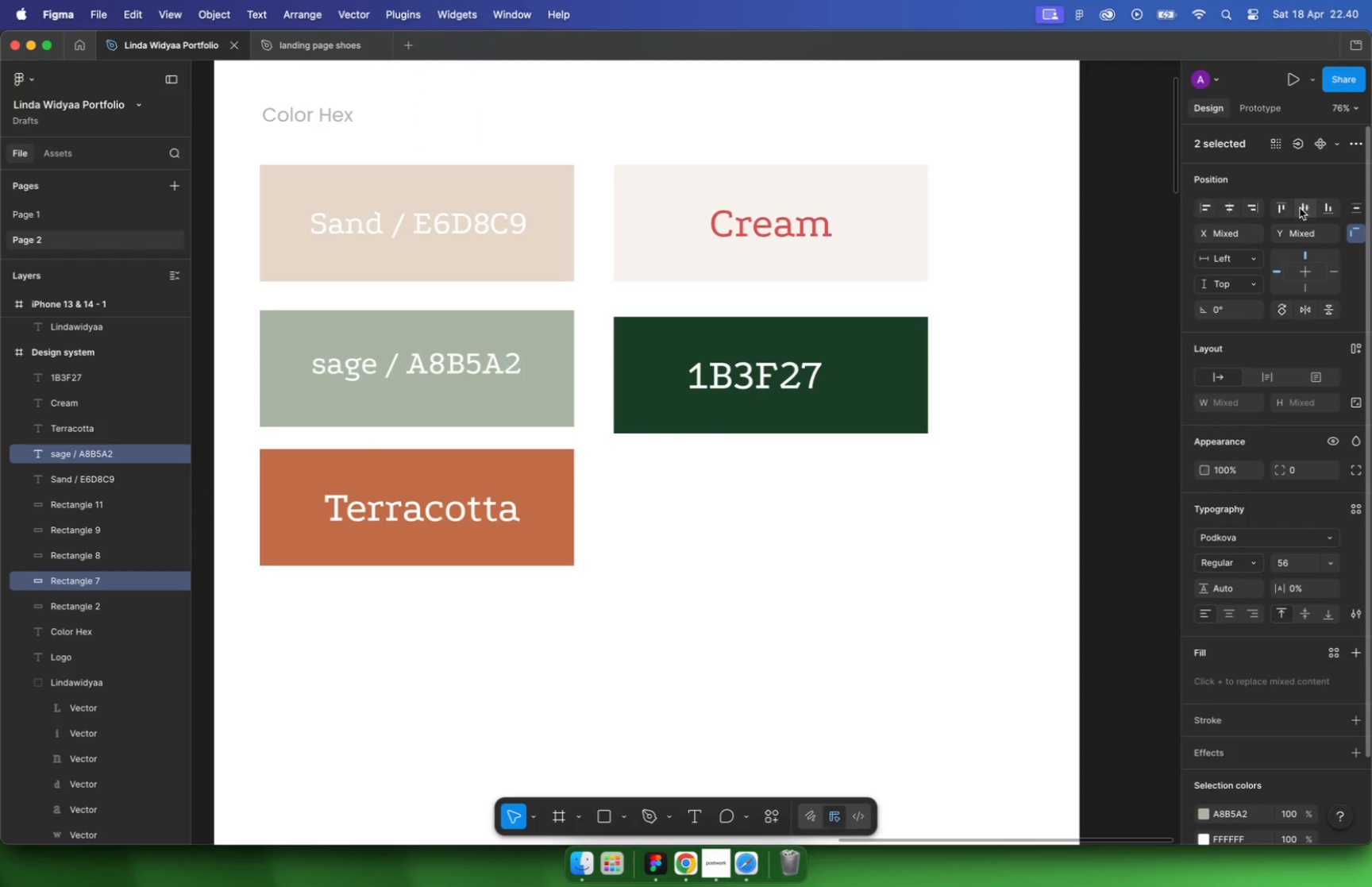 
left_click([461, 512])
 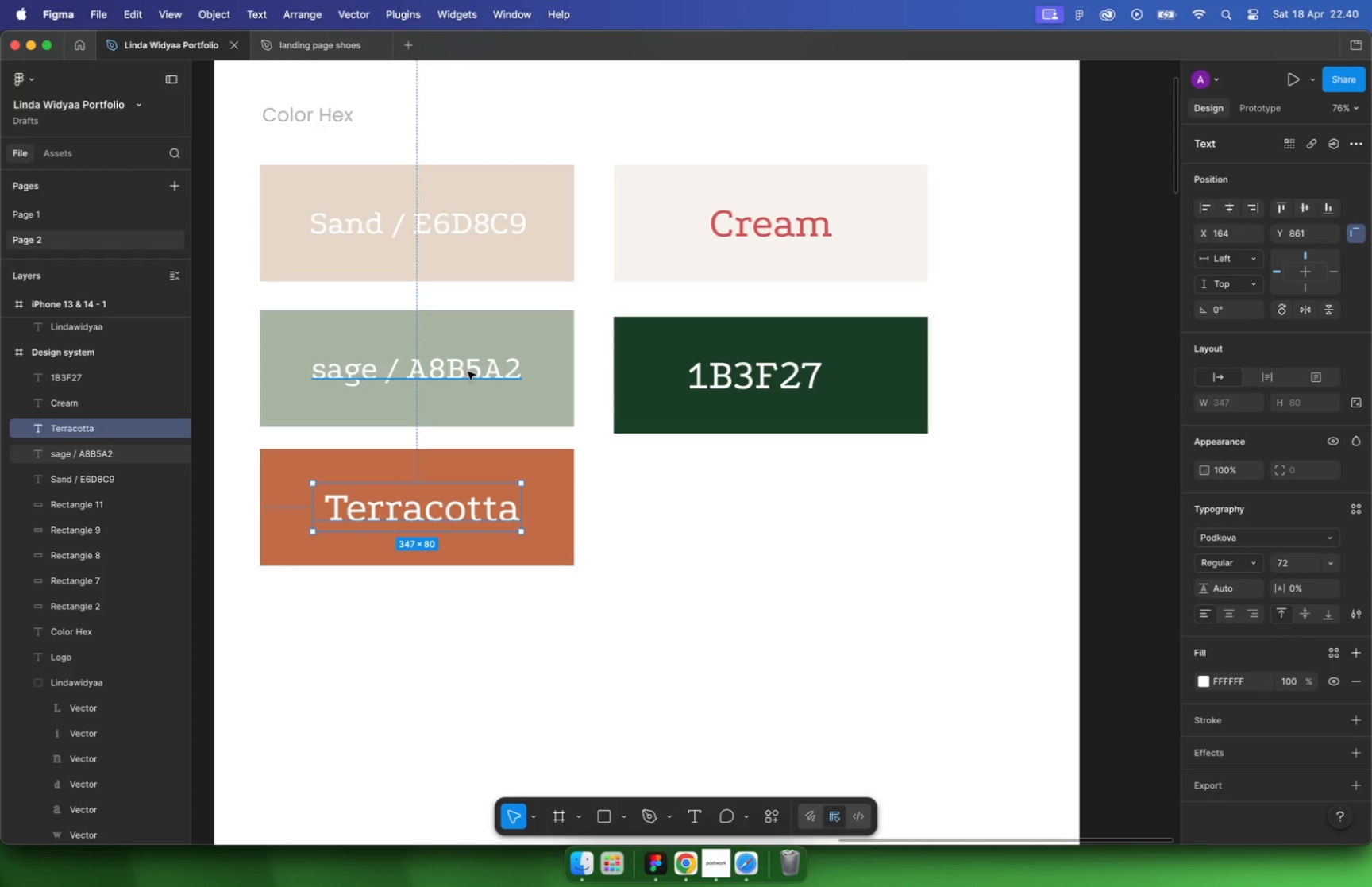 
double_click([355, 372])
 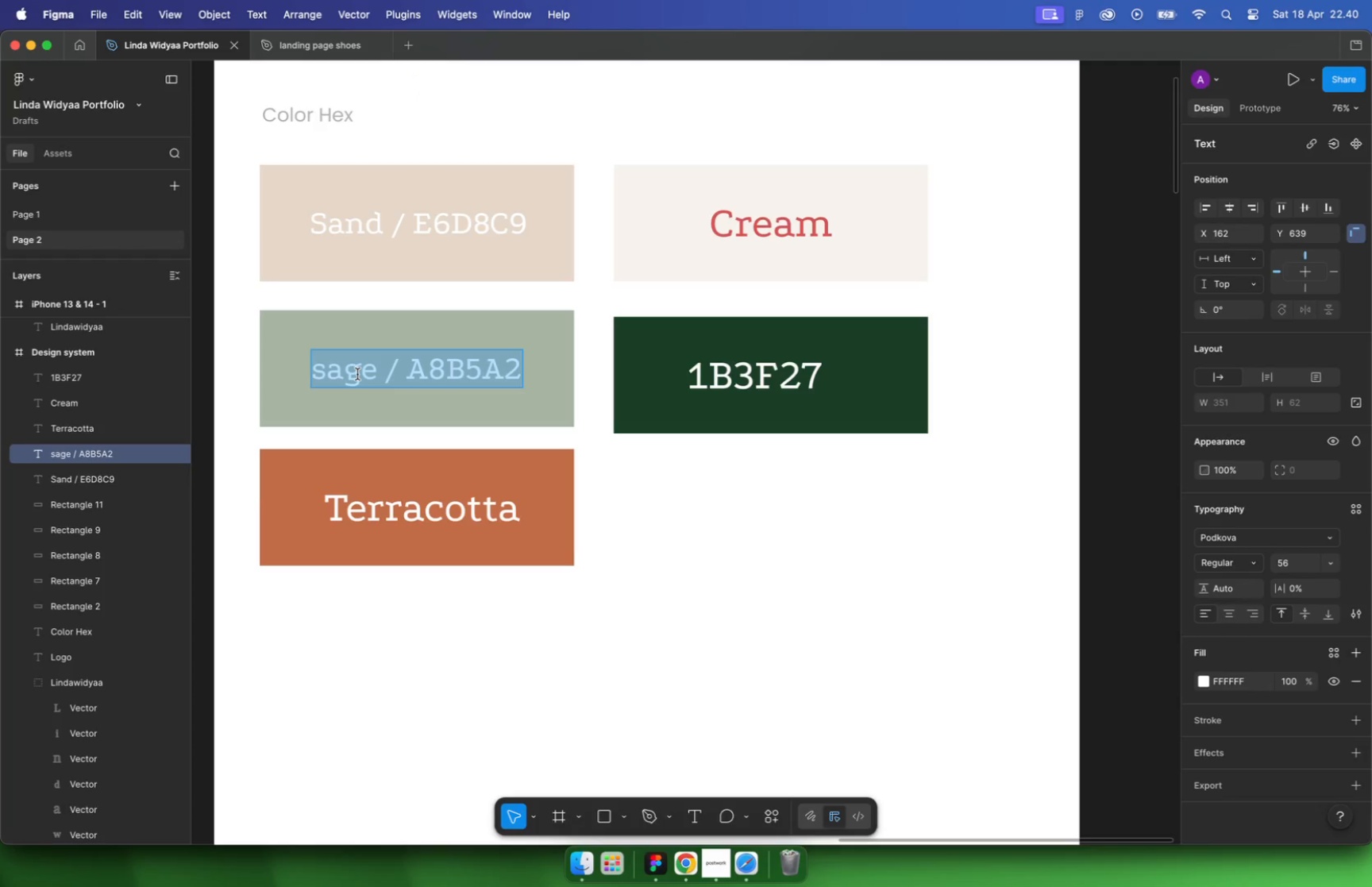 
key(Meta+C)
 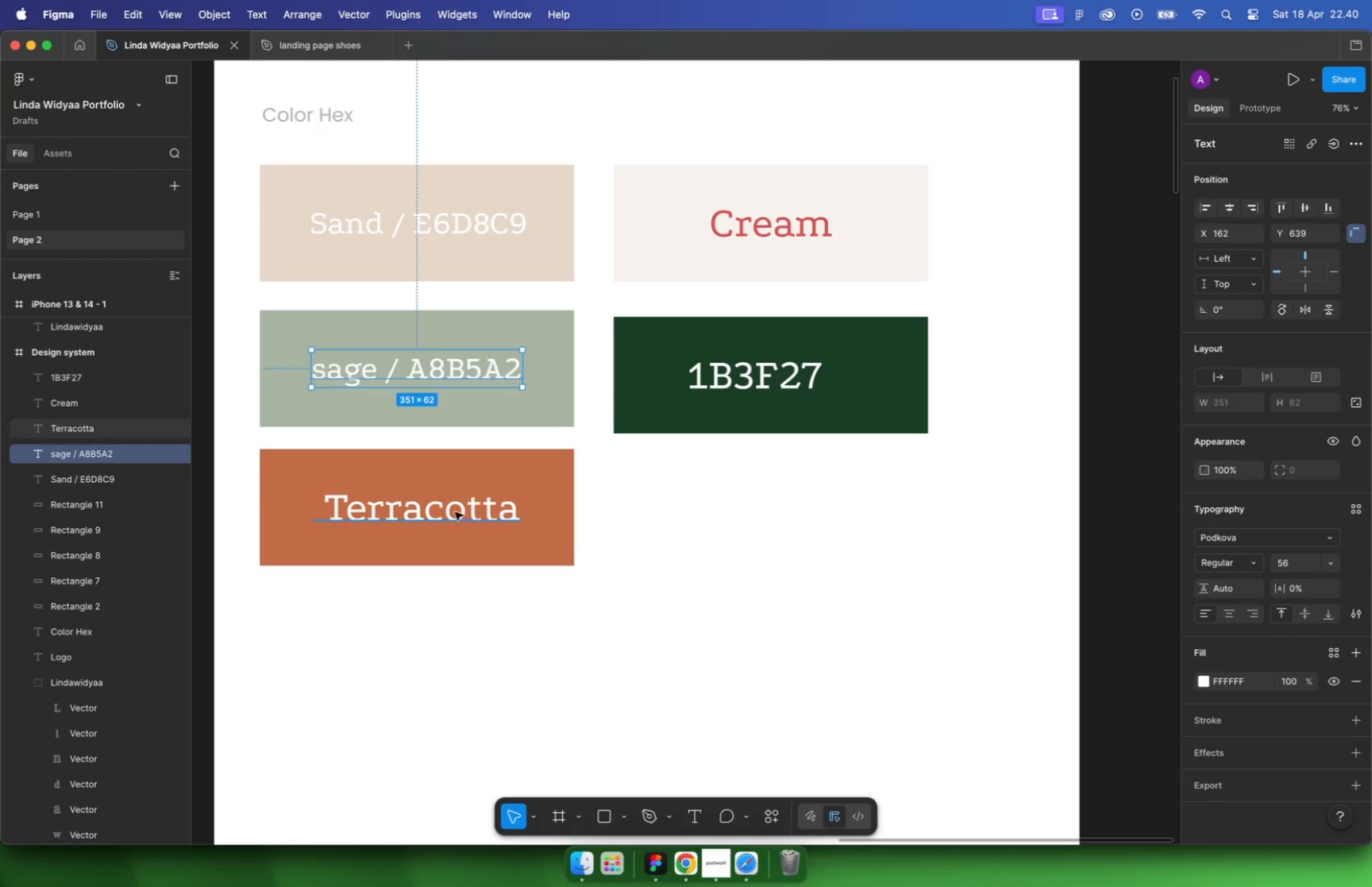 
type(56)
 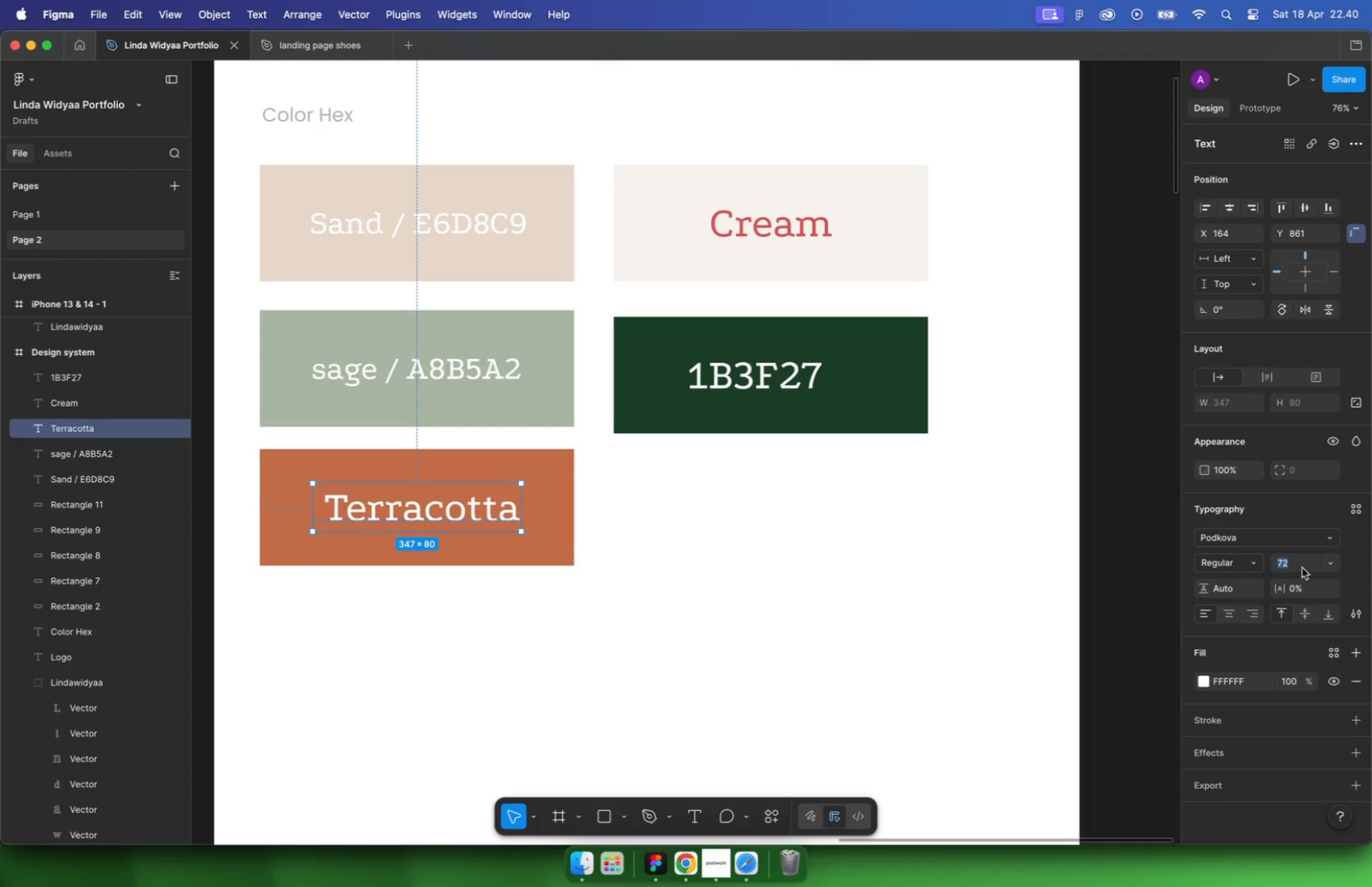 
key(Enter)
 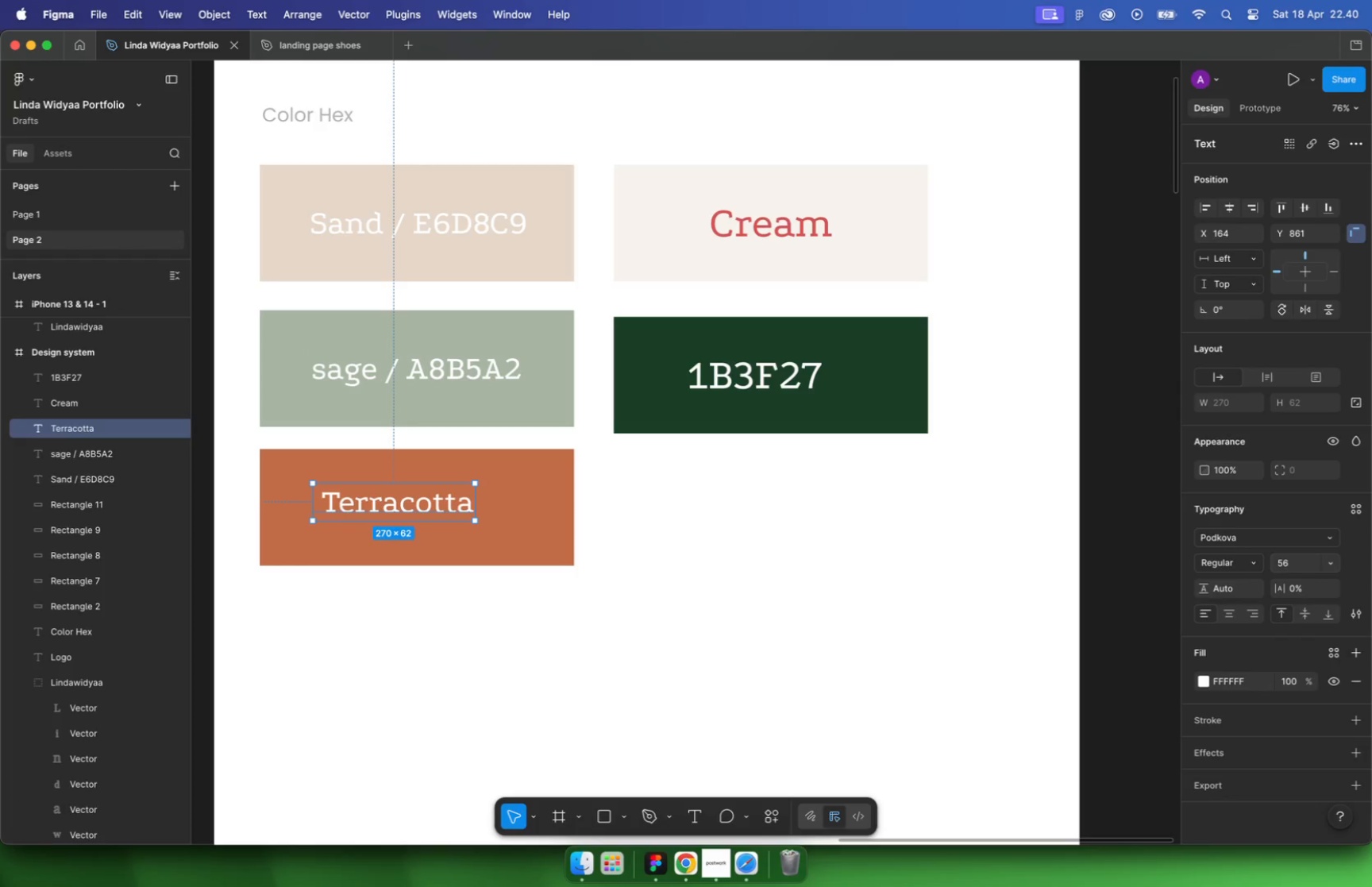 
key(Escape)
 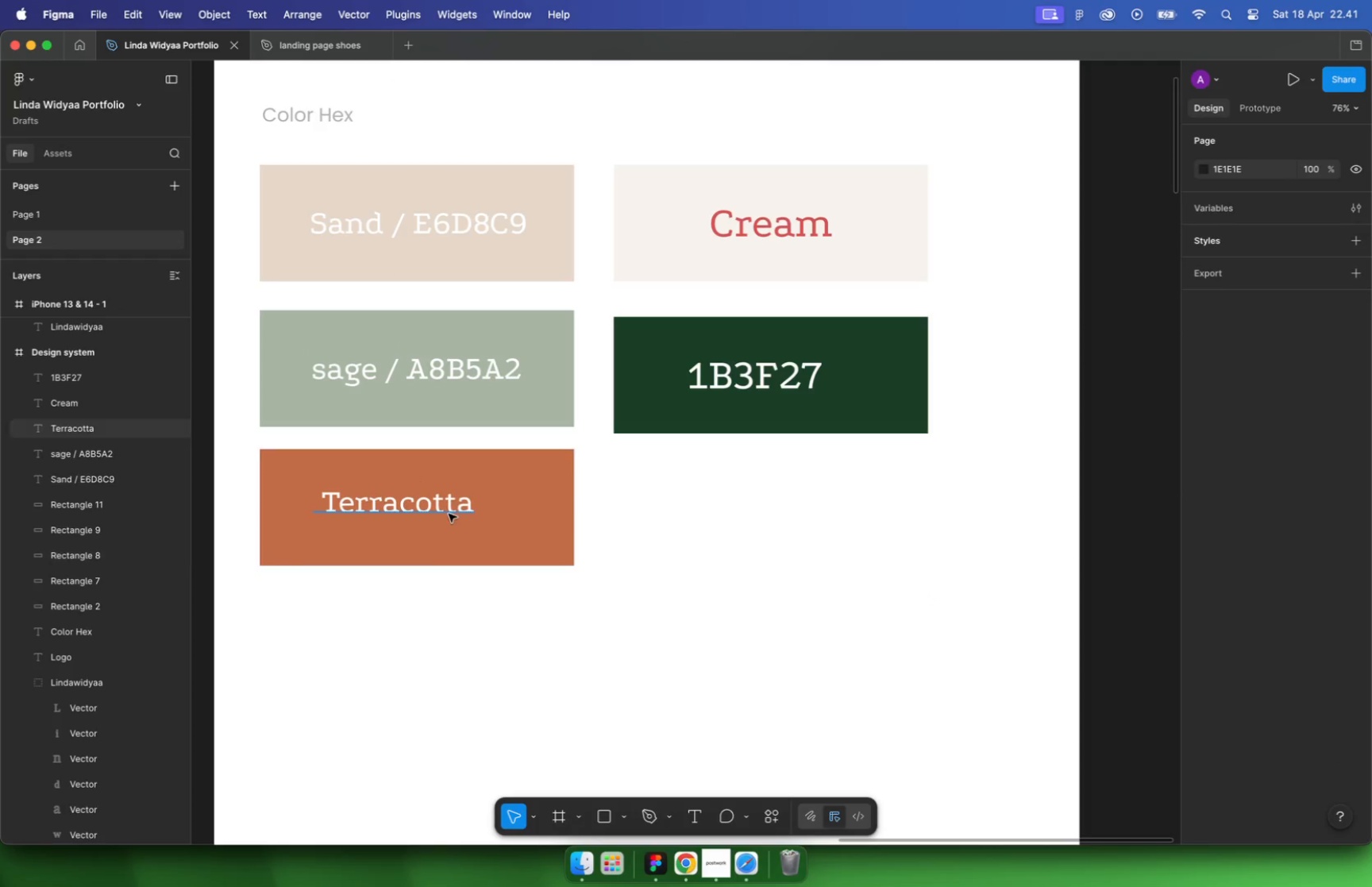 
double_click([532, 525])
 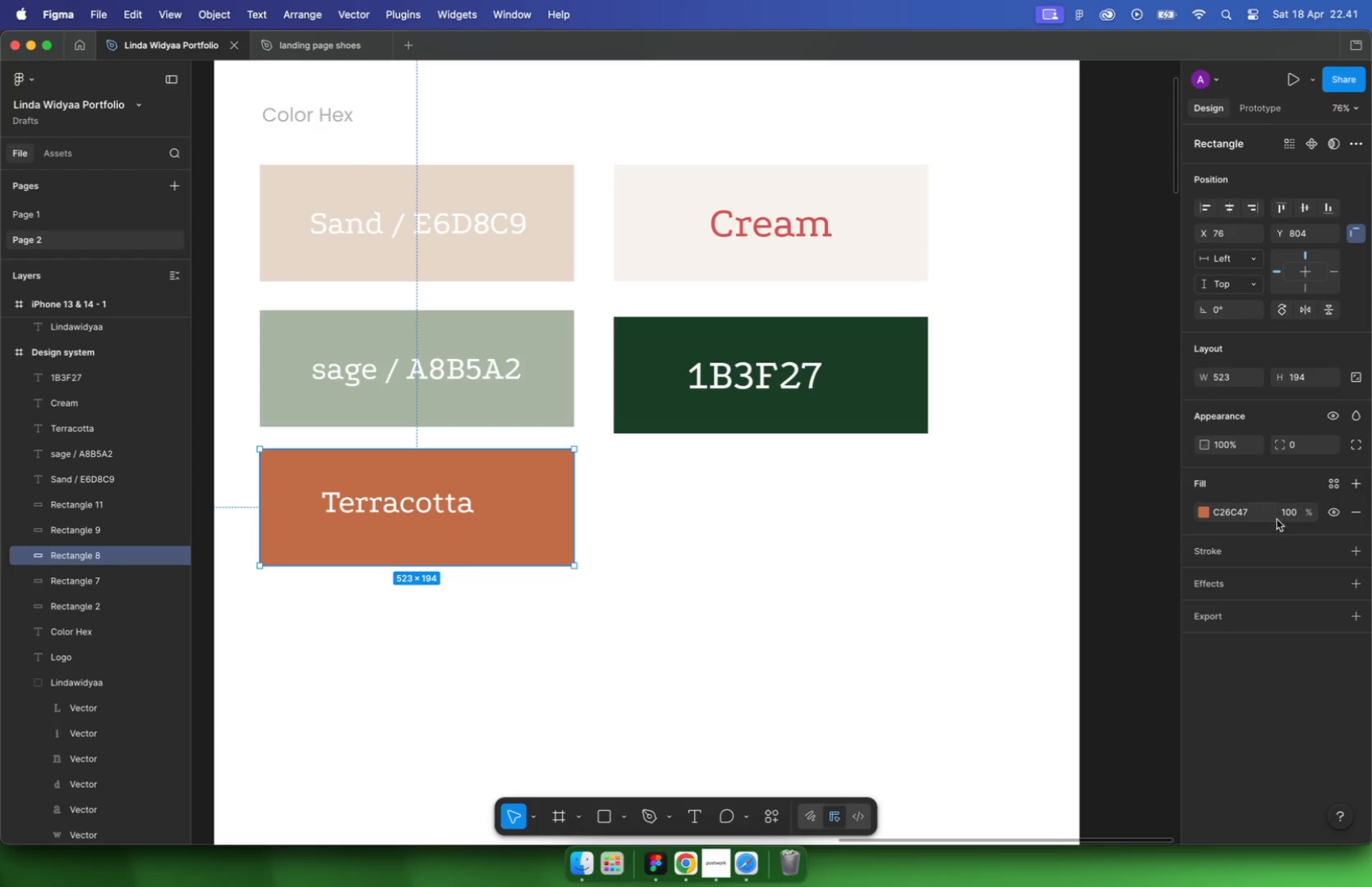 
left_click([1257, 510])
 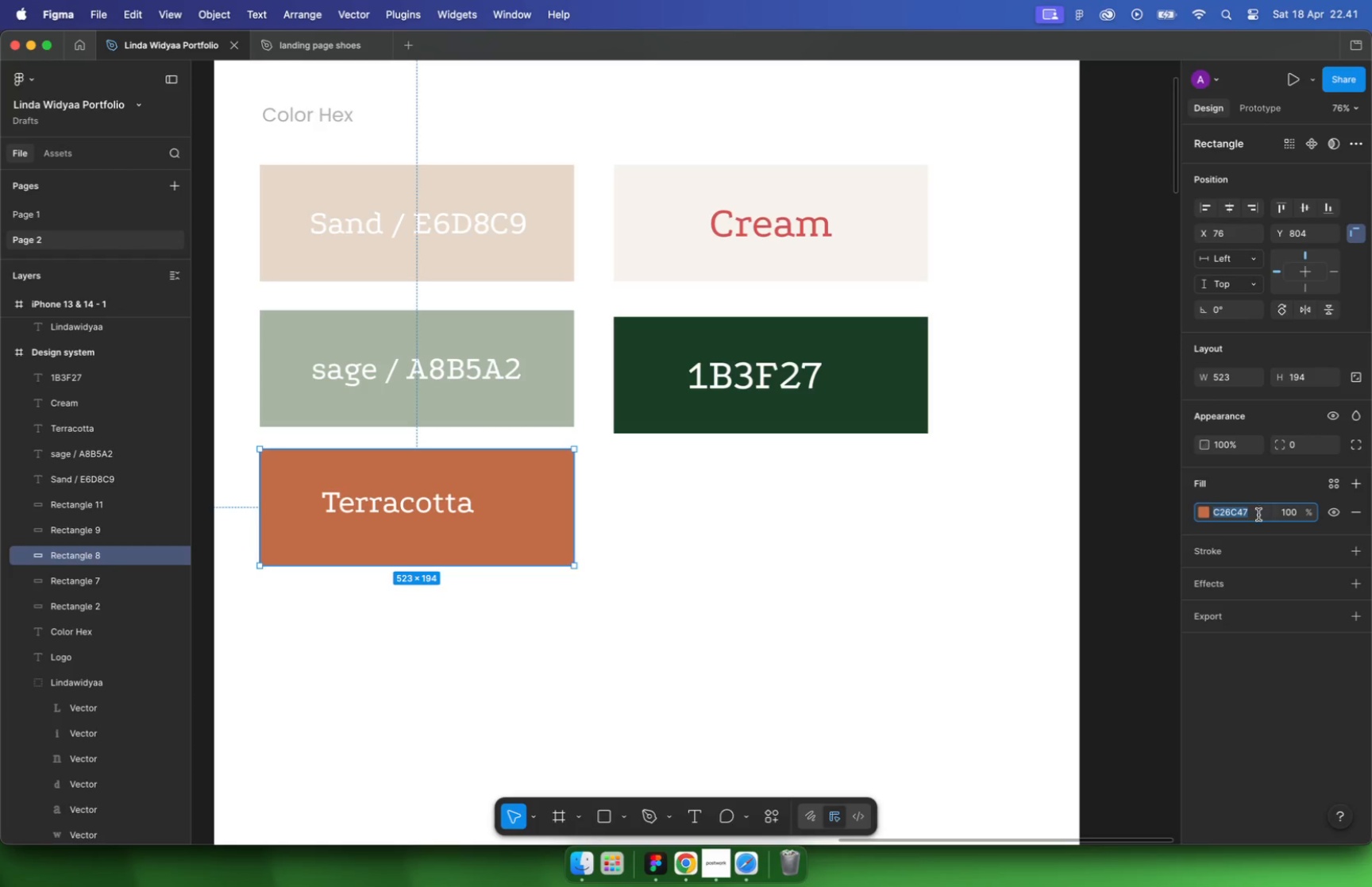 
key(Meta+C)
 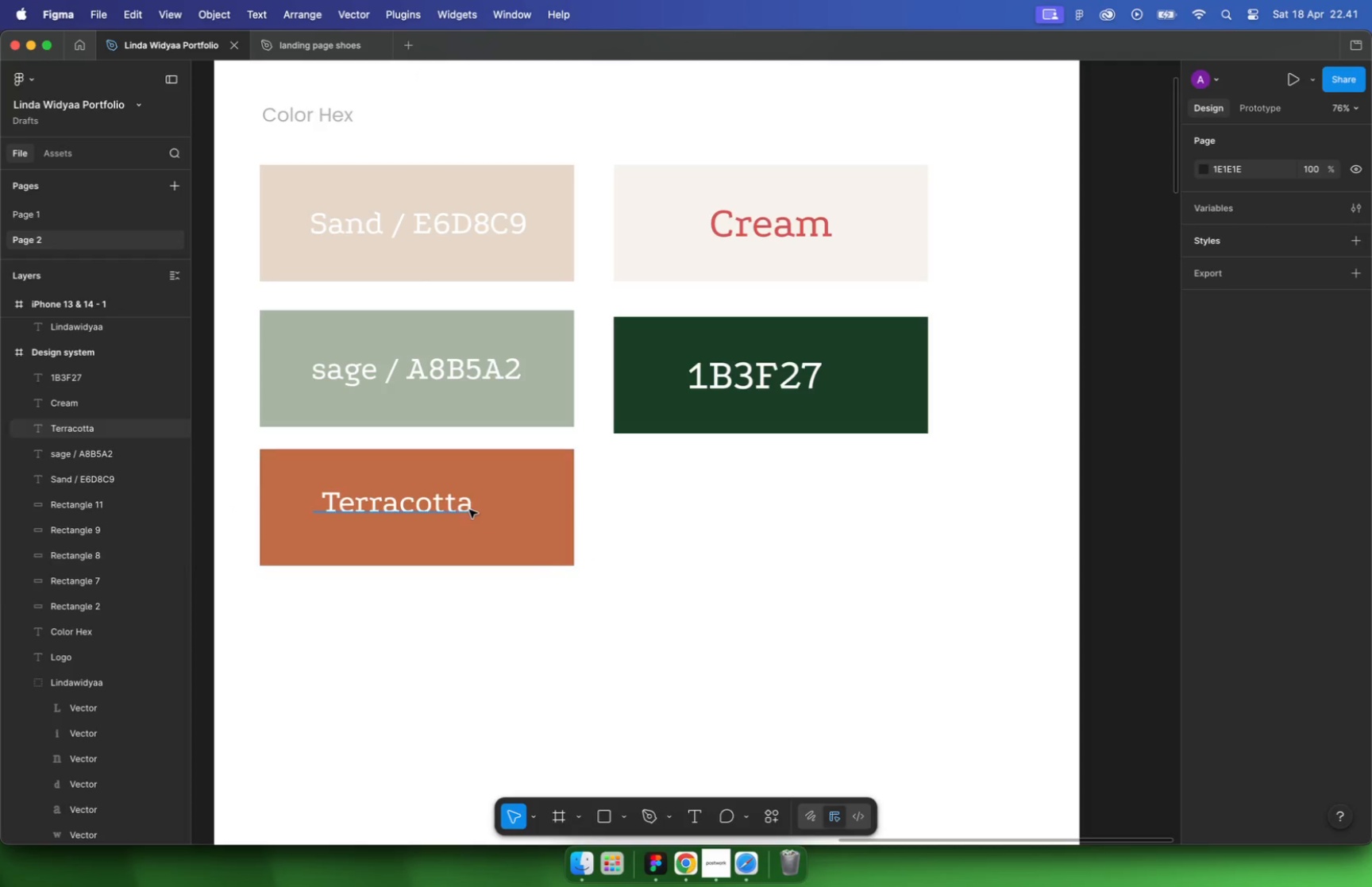 
triple_click([472, 504])
 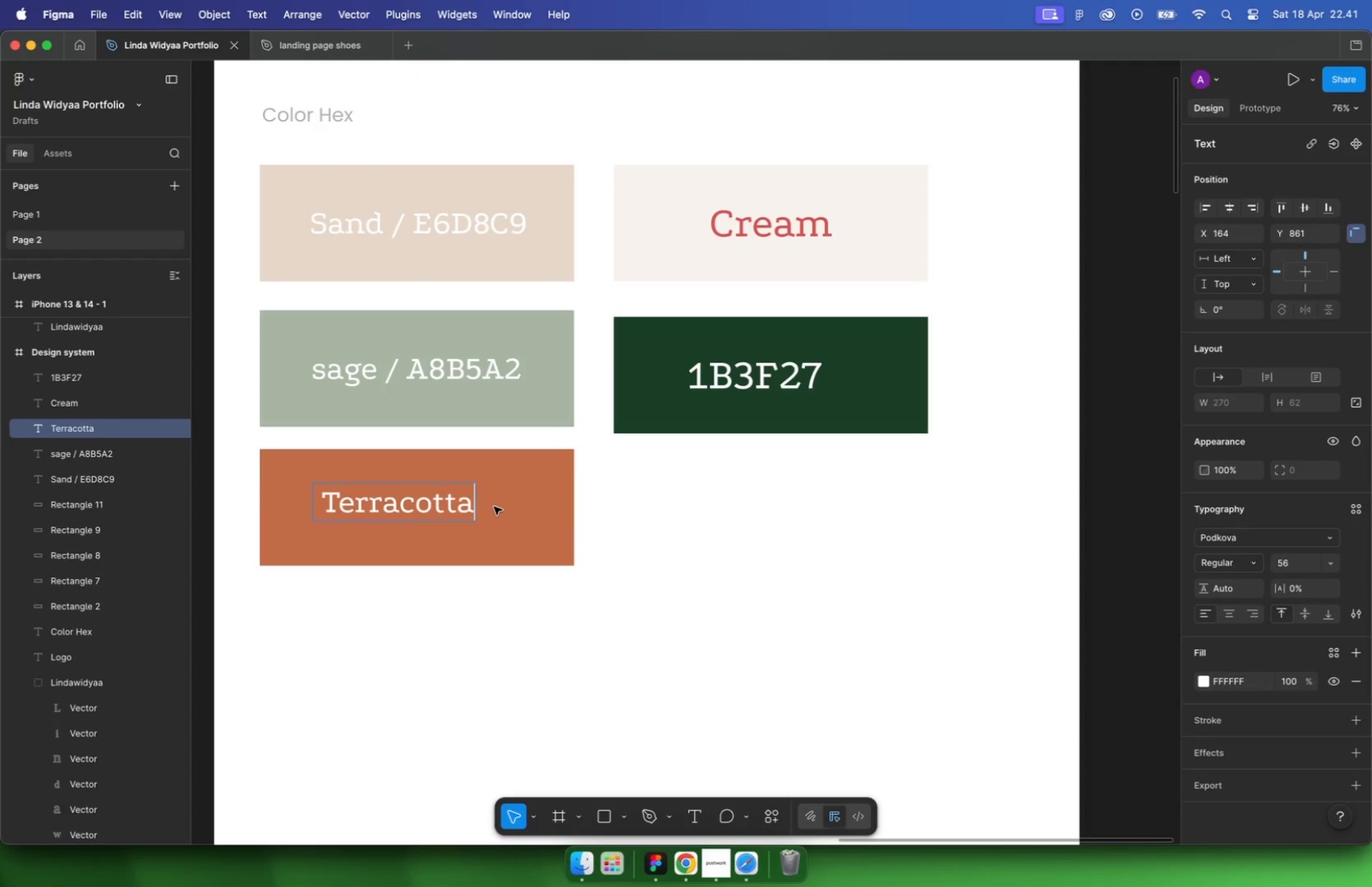 
key(Space)
 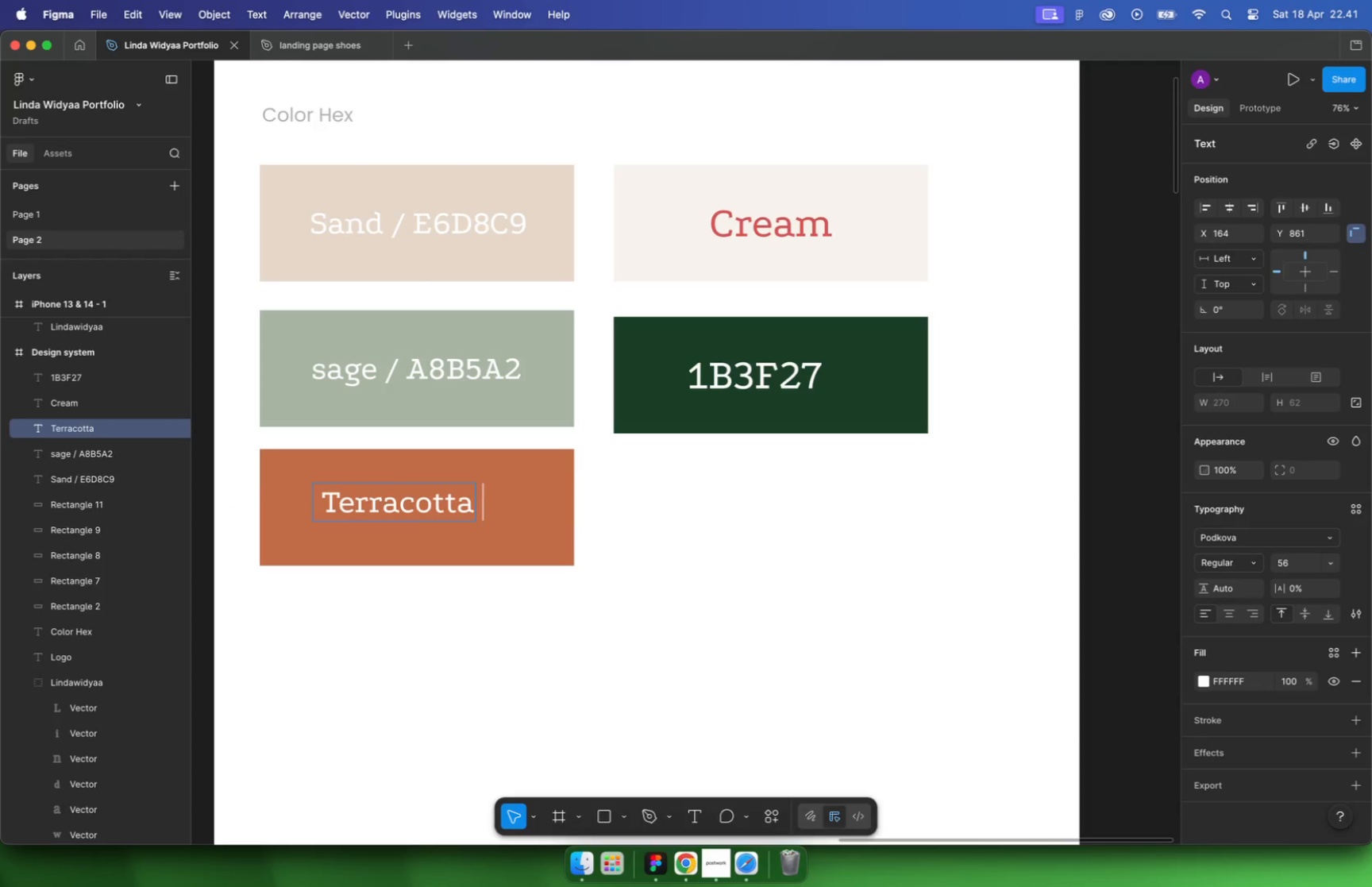 
key(Slash)
 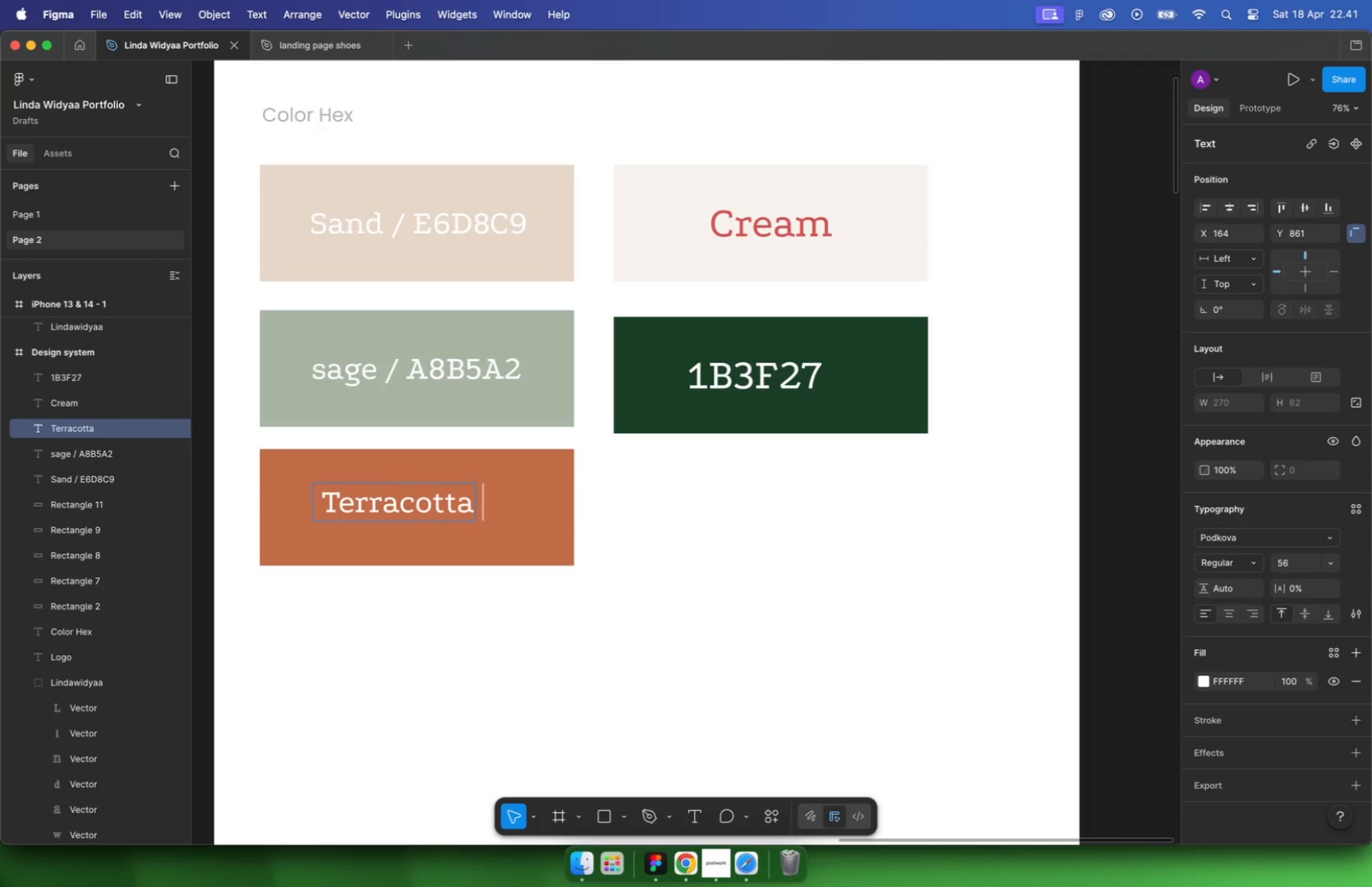 
key(Space)
 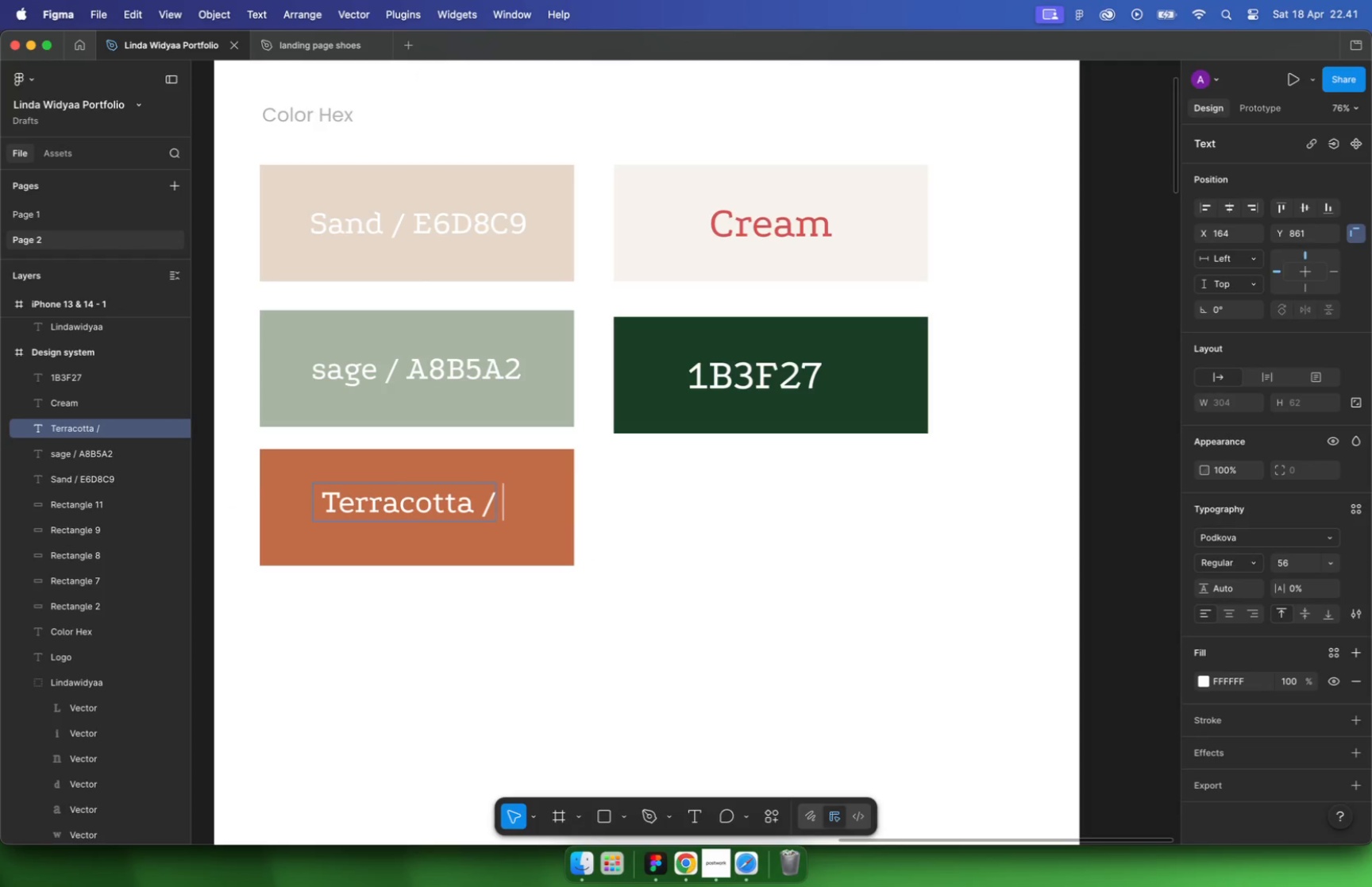 
key(Meta+V)
 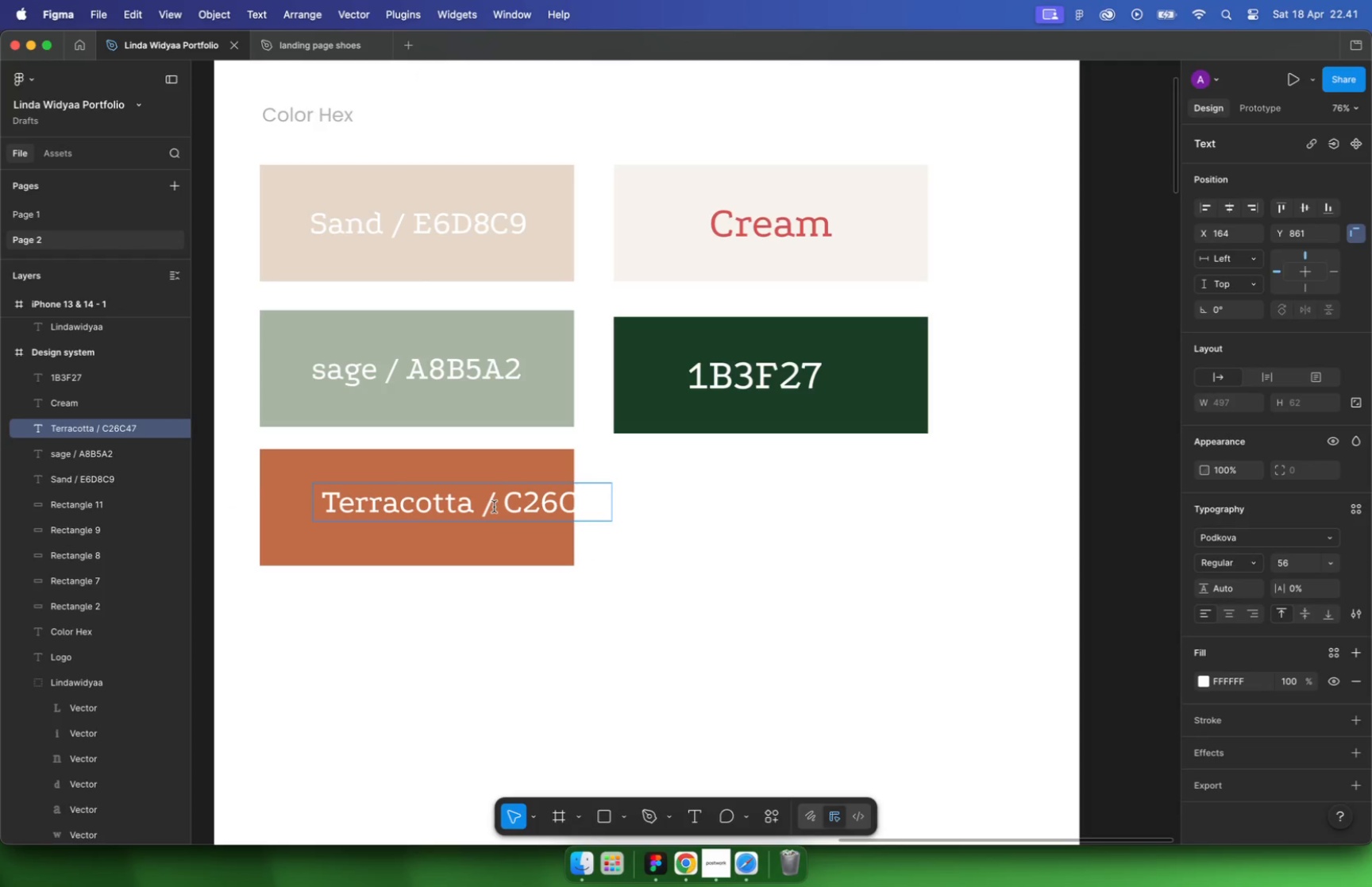 
key(Escape)
 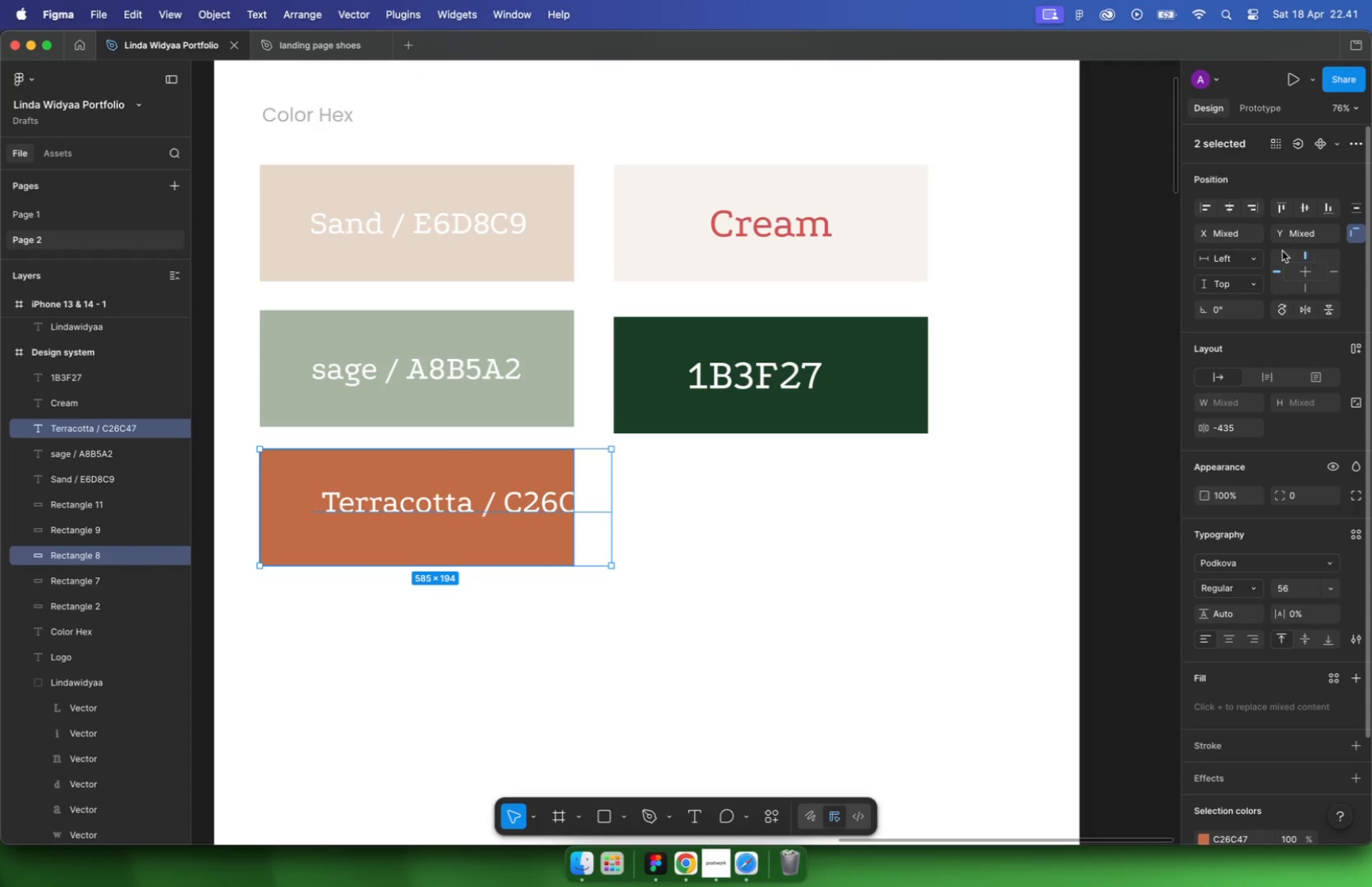 
hold_key(key=ShiftLeft, duration=0.49)
 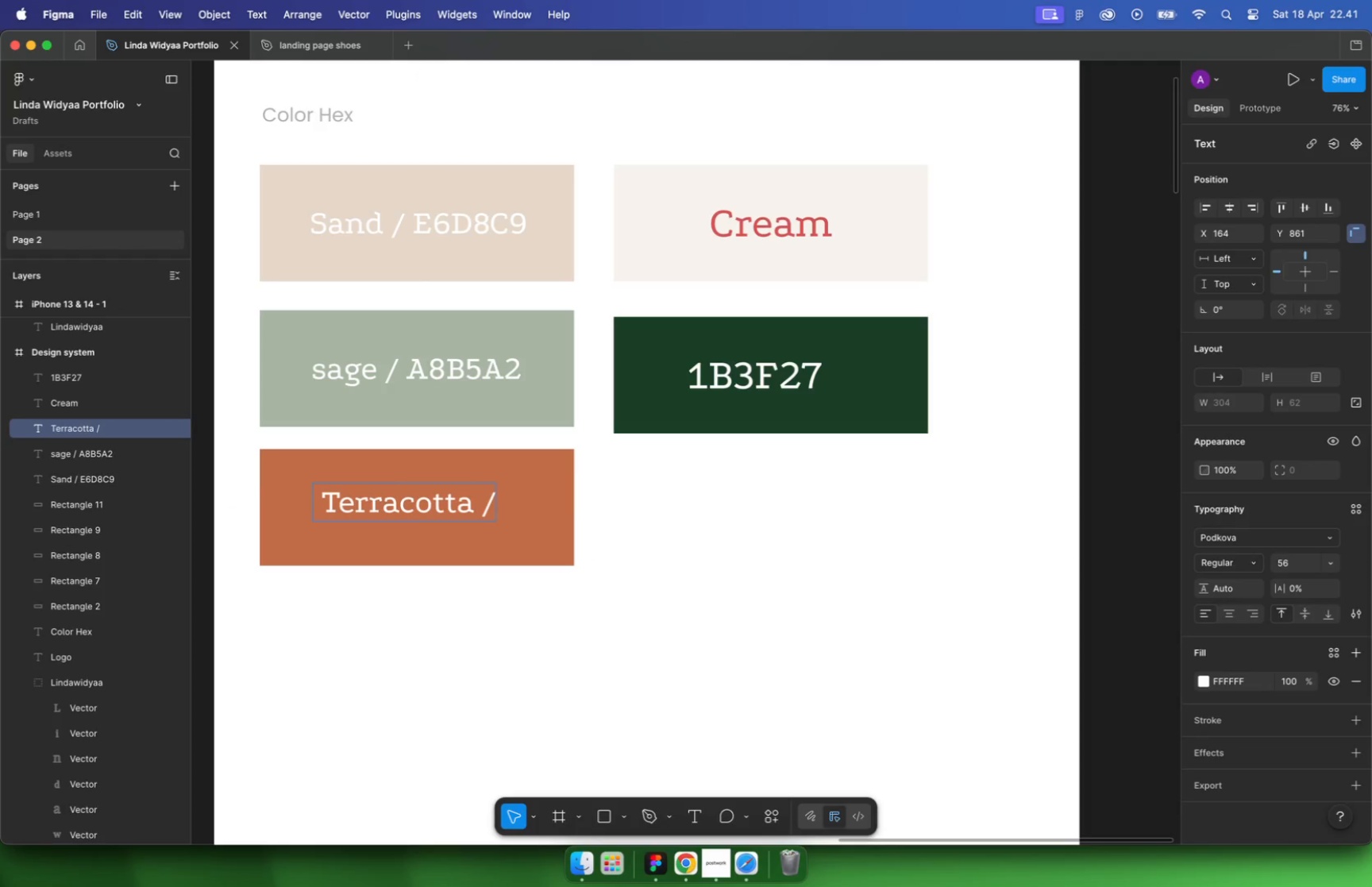 
left_click([1201, 210])
 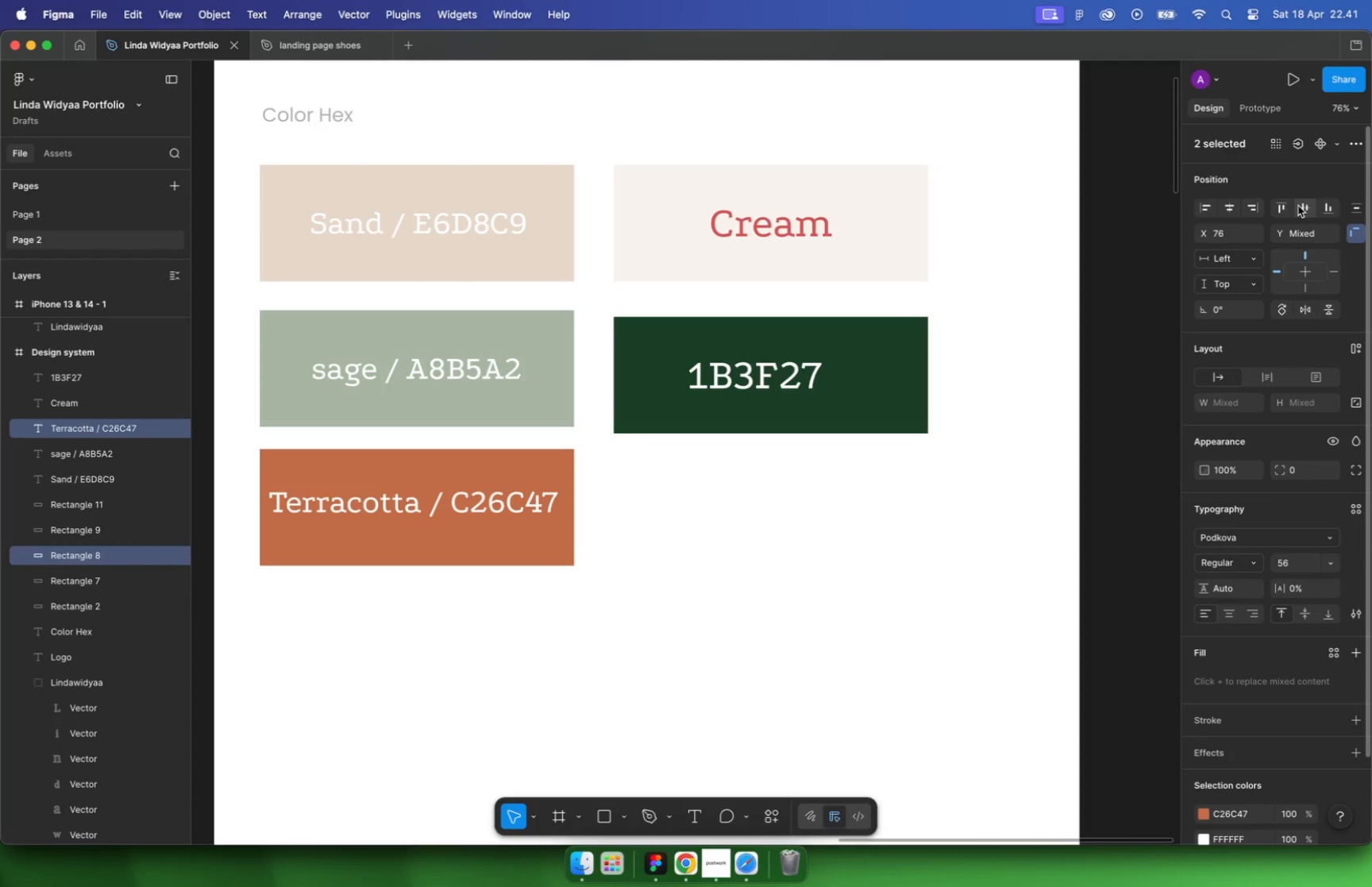 
left_click([1305, 209])
 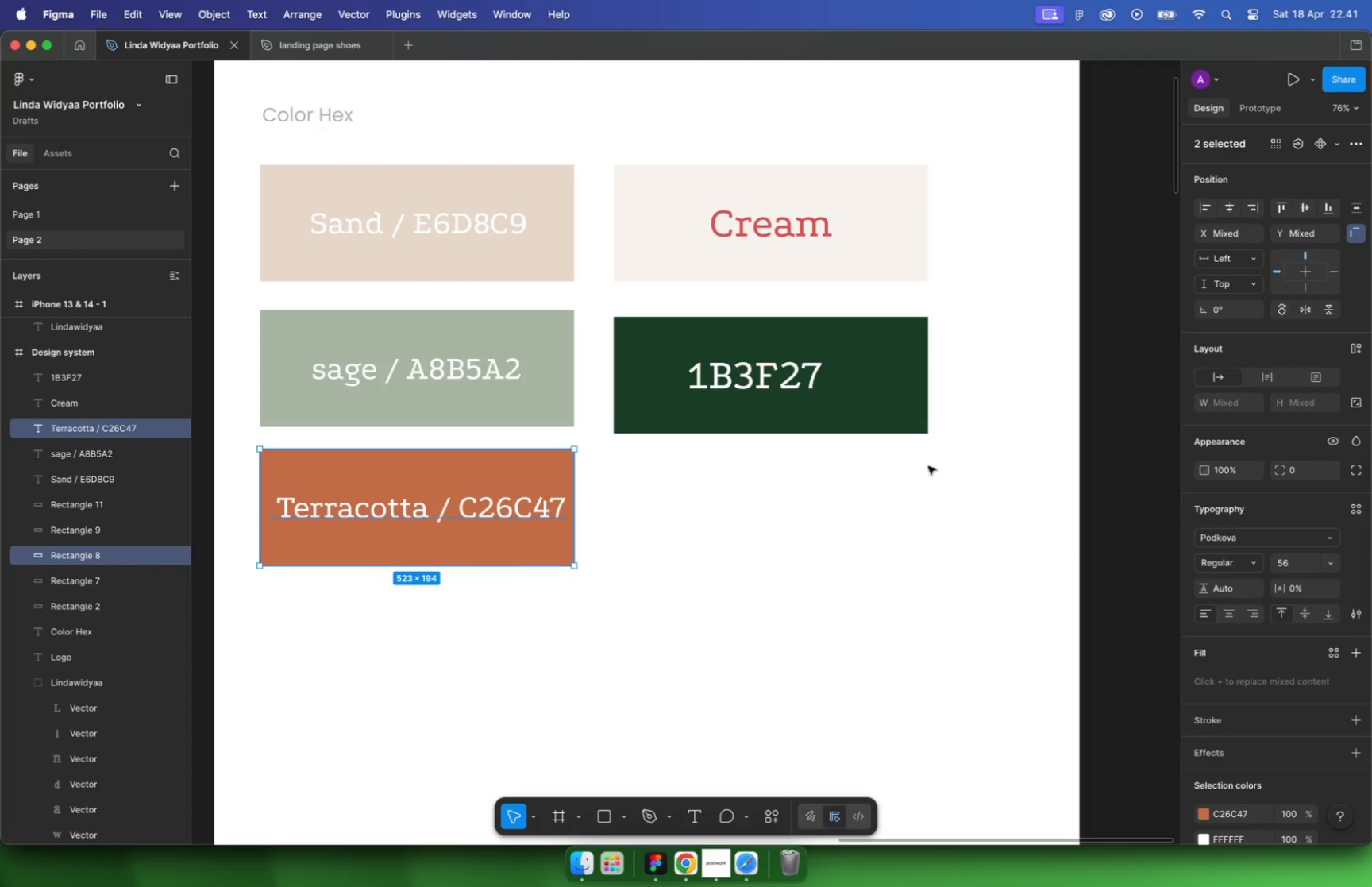 
left_click([910, 484])
 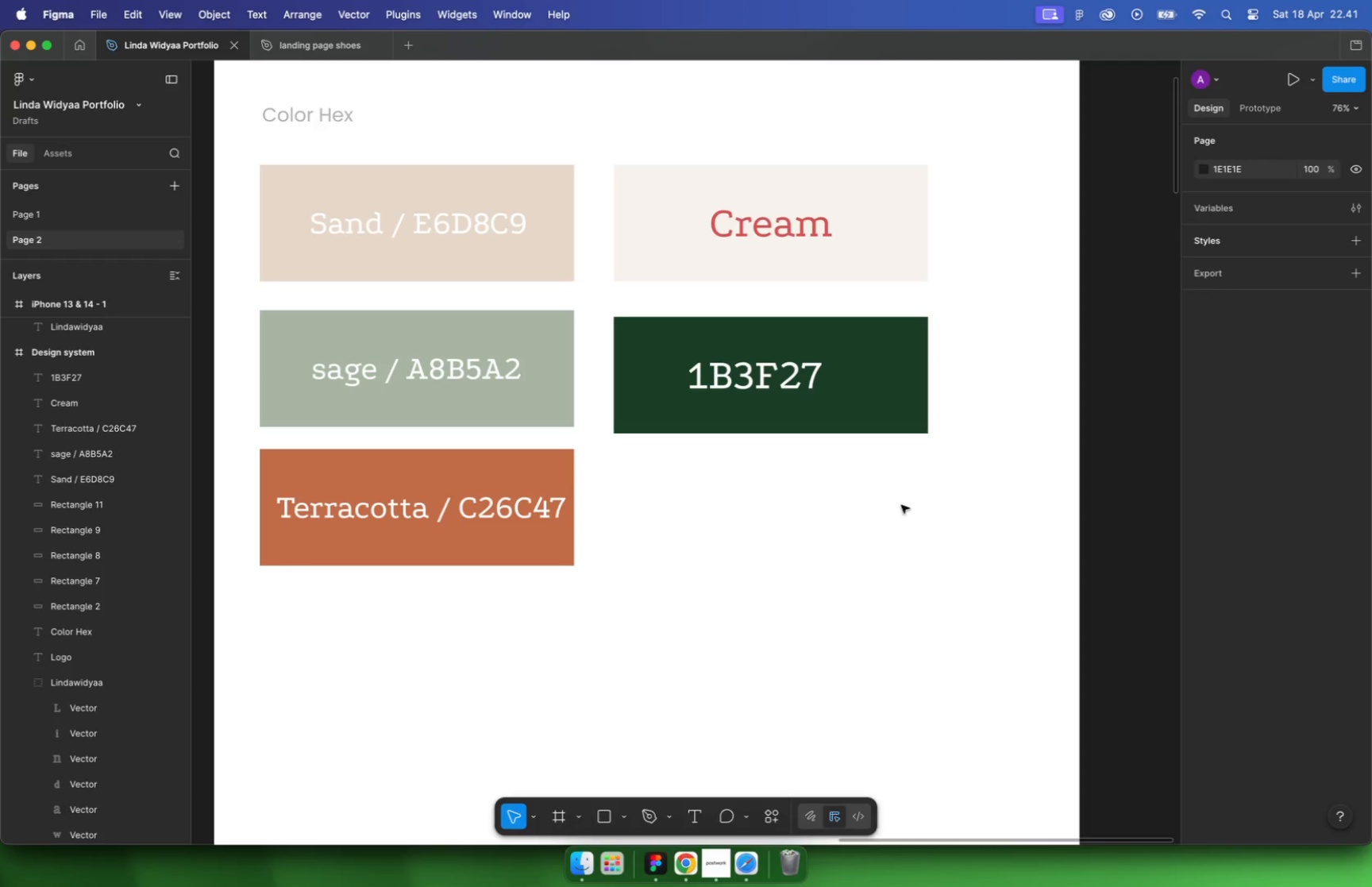 
hold_key(key=CommandLeft, duration=0.79)
 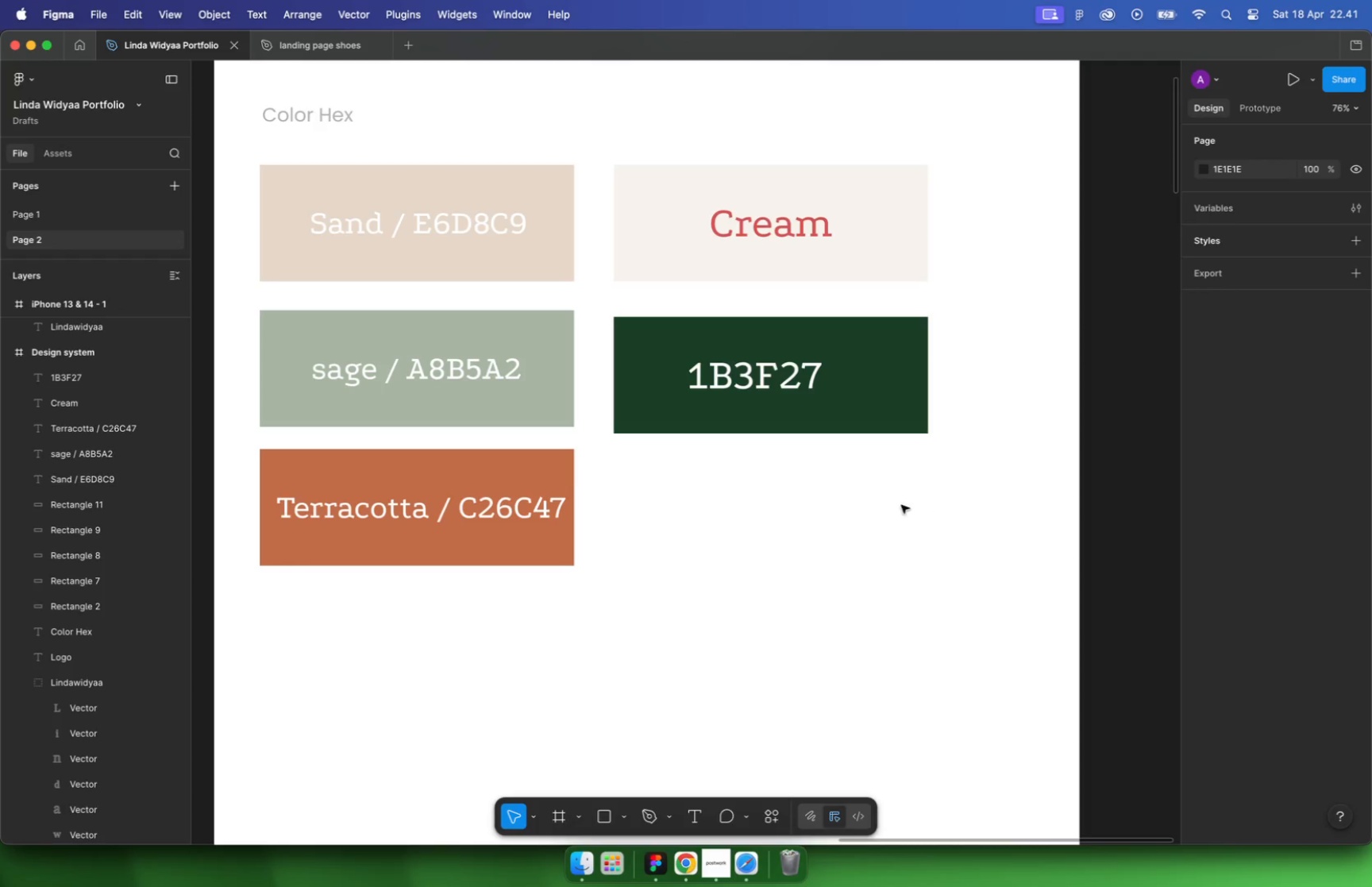 
left_click([733, 291])
 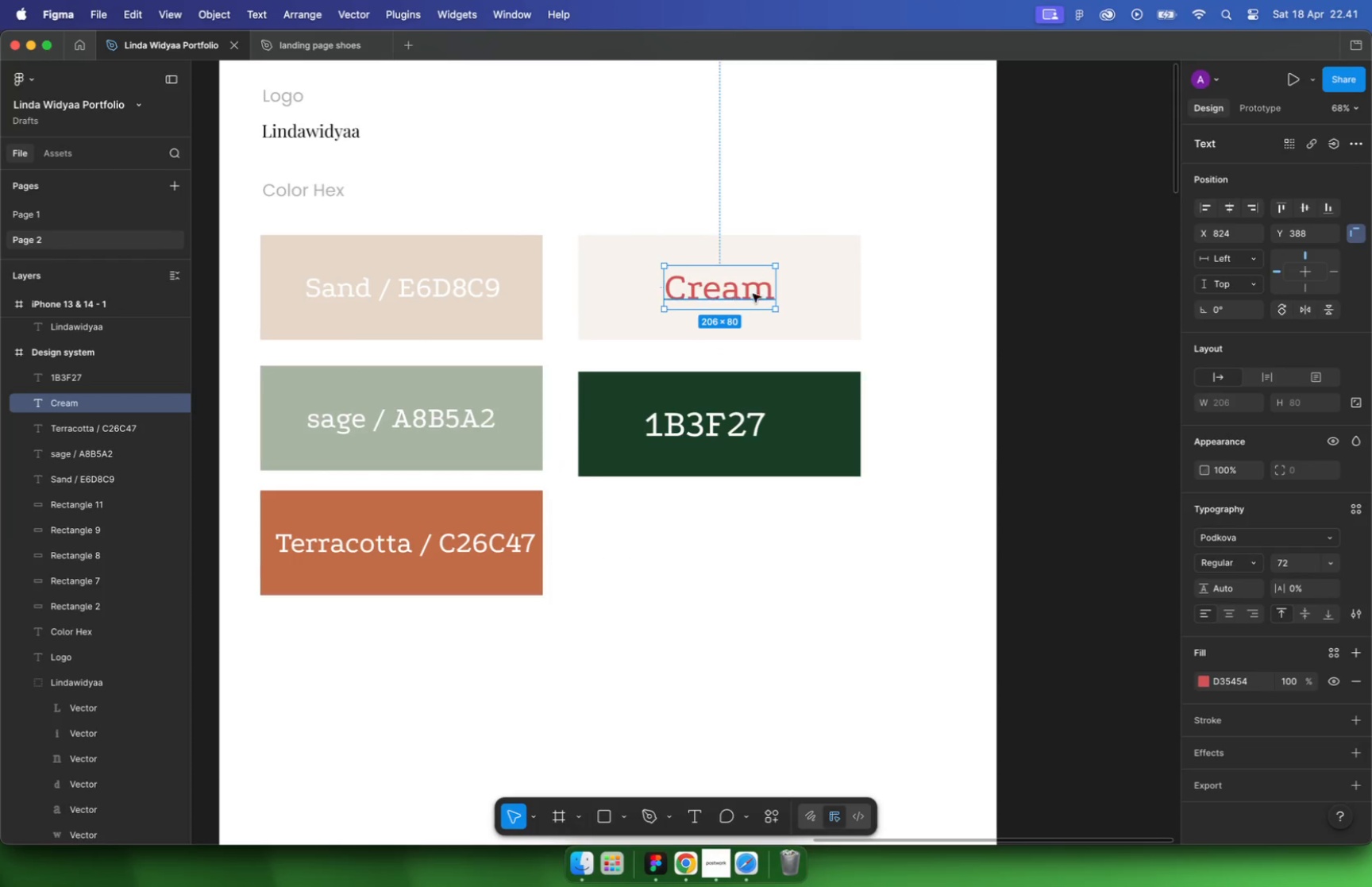 
scroll: coordinate [736, 393], scroll_direction: up, amount: 6.0
 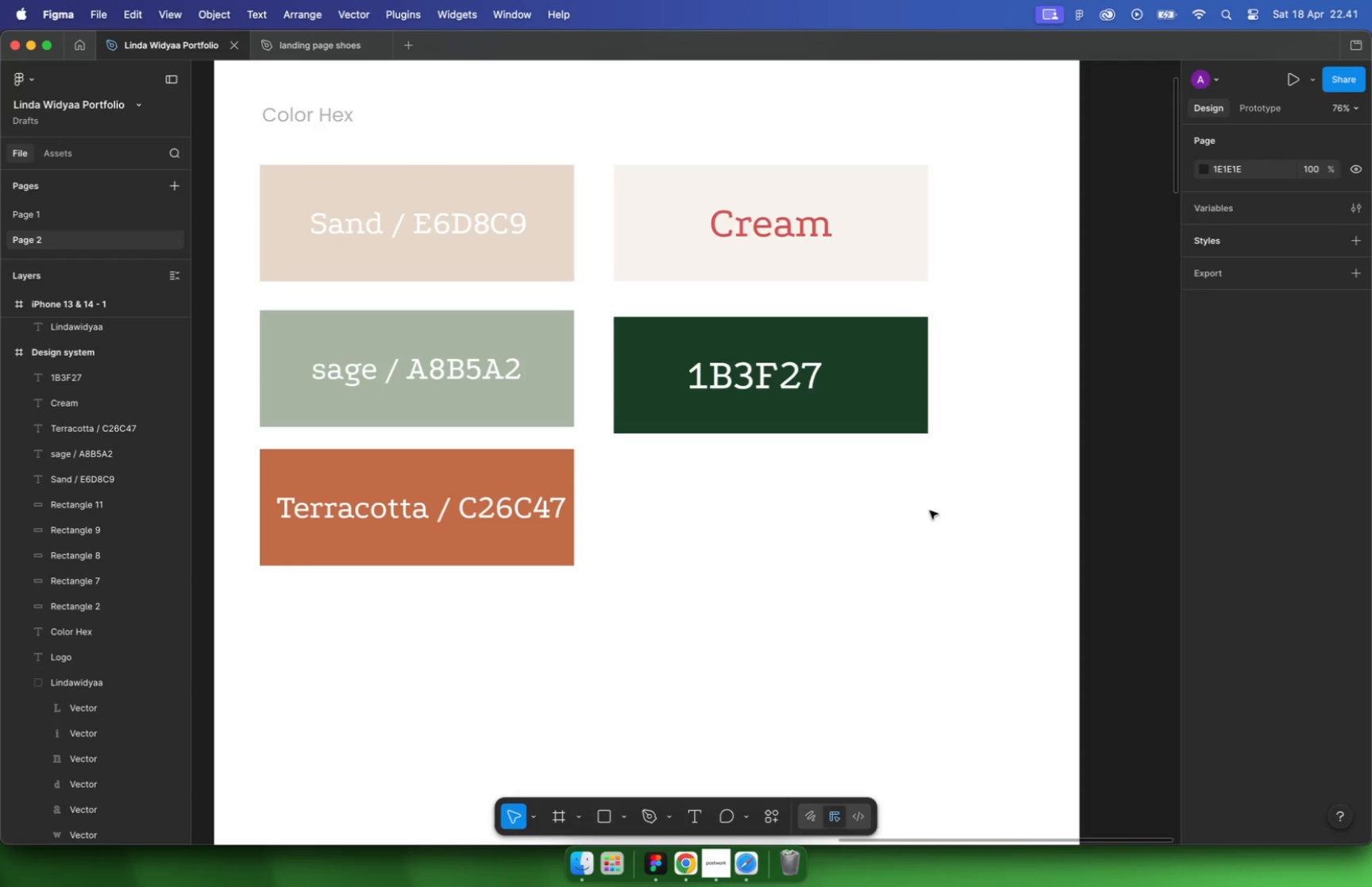 
hold_key(key=CommandLeft, duration=0.54)
scroll: coordinate [732, 297], scroll_direction: down, amount: 5.0
 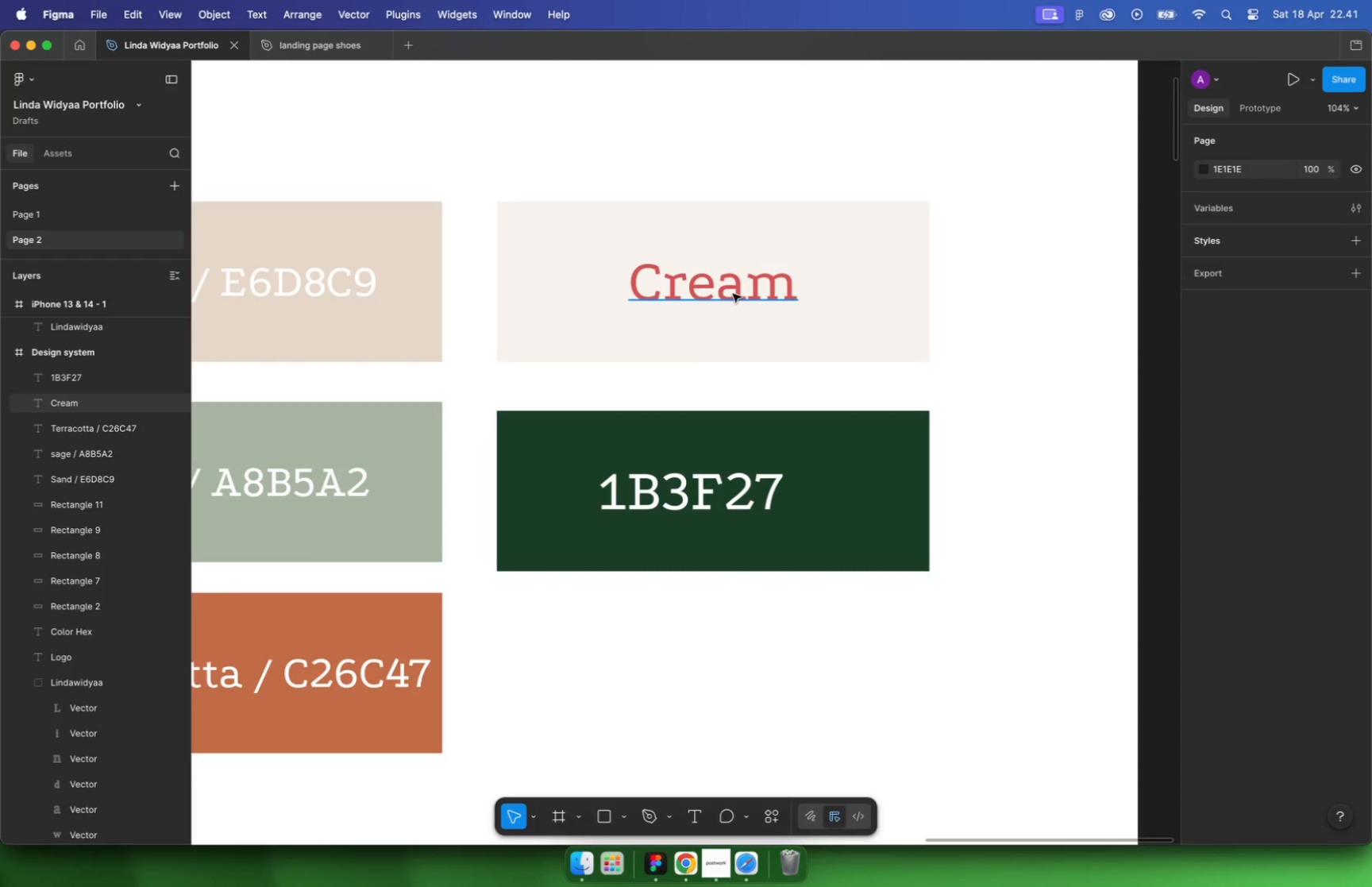 
left_click([1248, 512])
 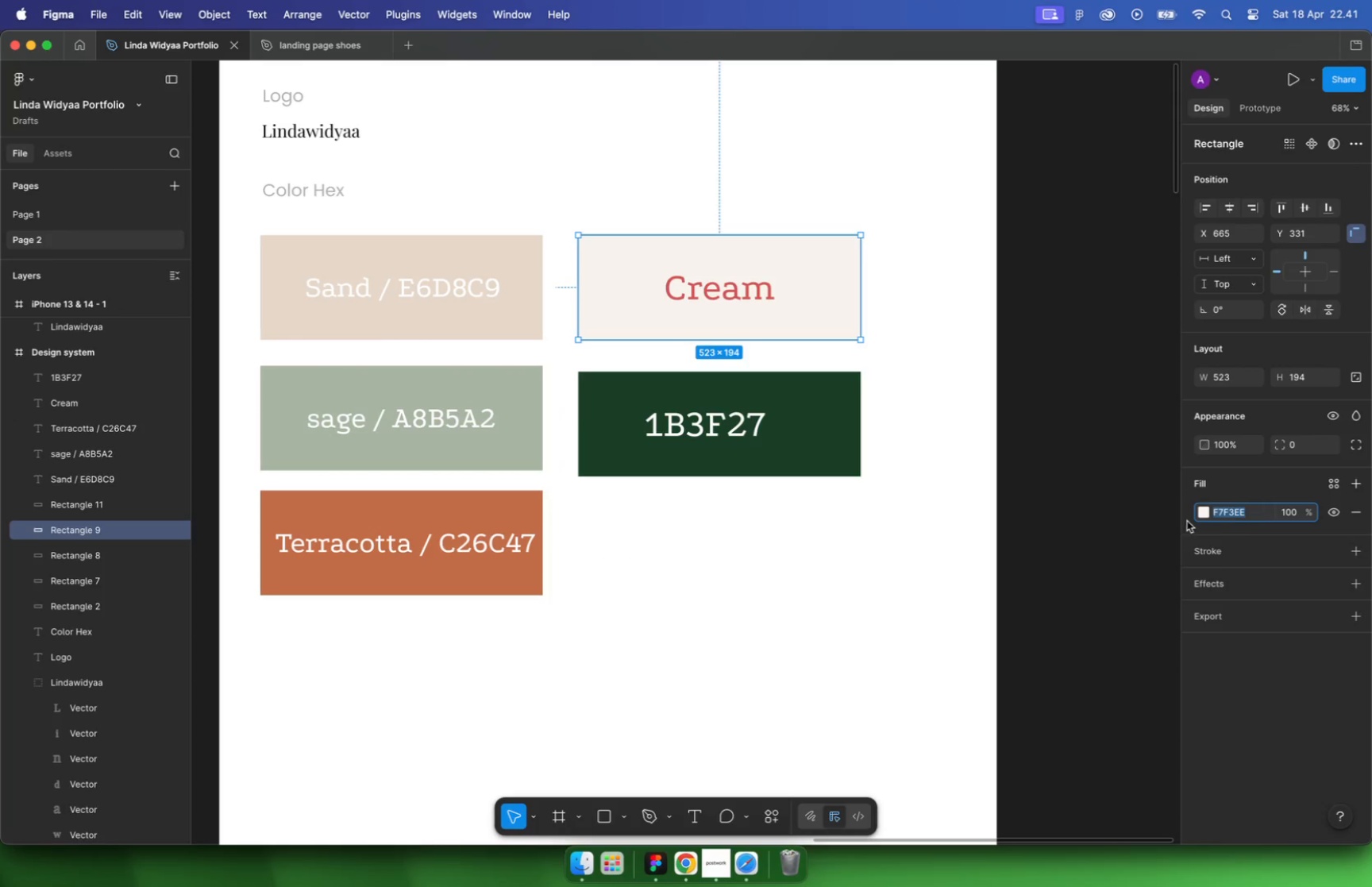 
key(Meta+C)
 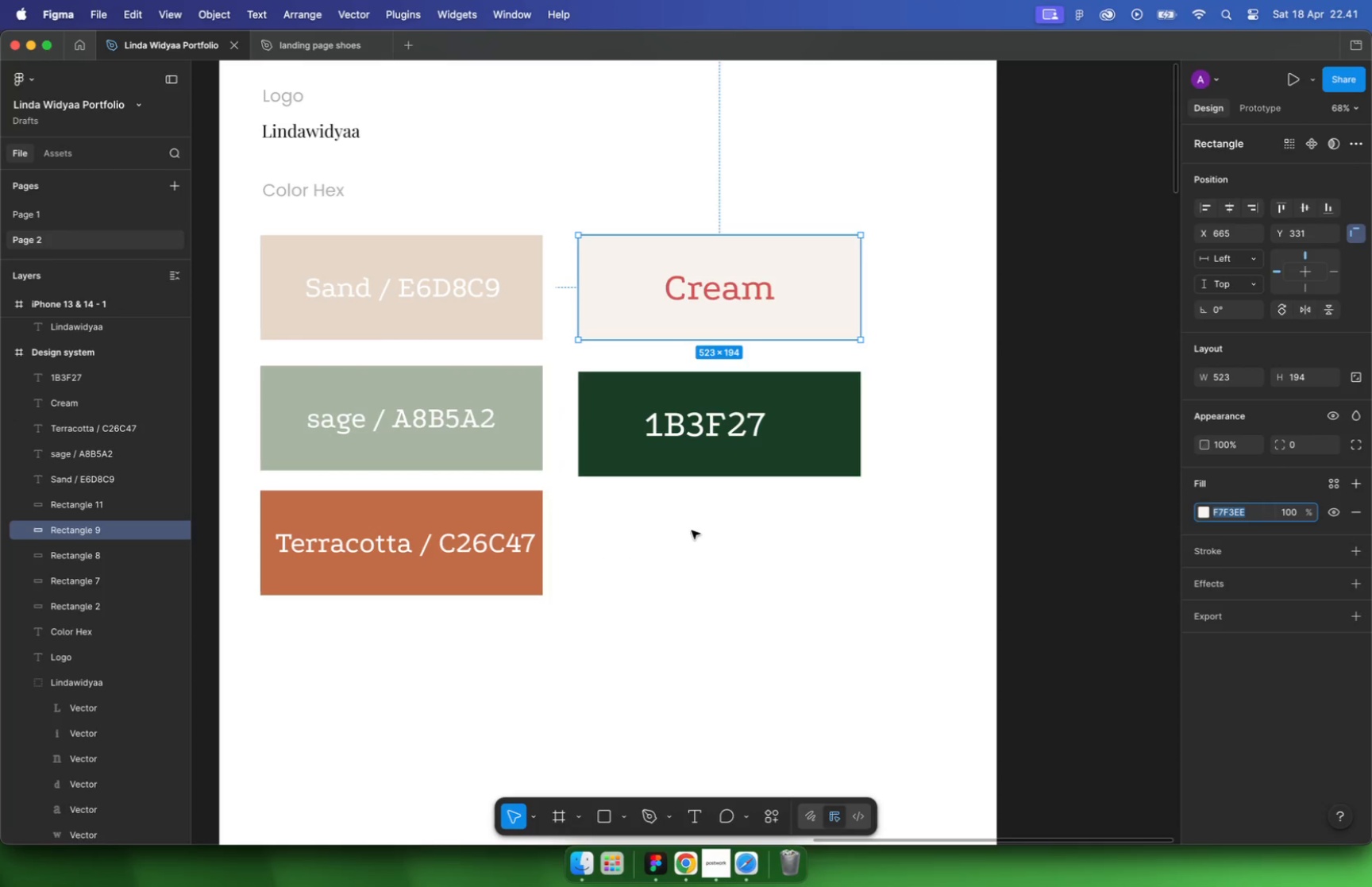 
hold_key(key=CommandLeft, duration=2.19)
scroll: coordinate [633, 401], scroll_direction: up, amount: 5.0
 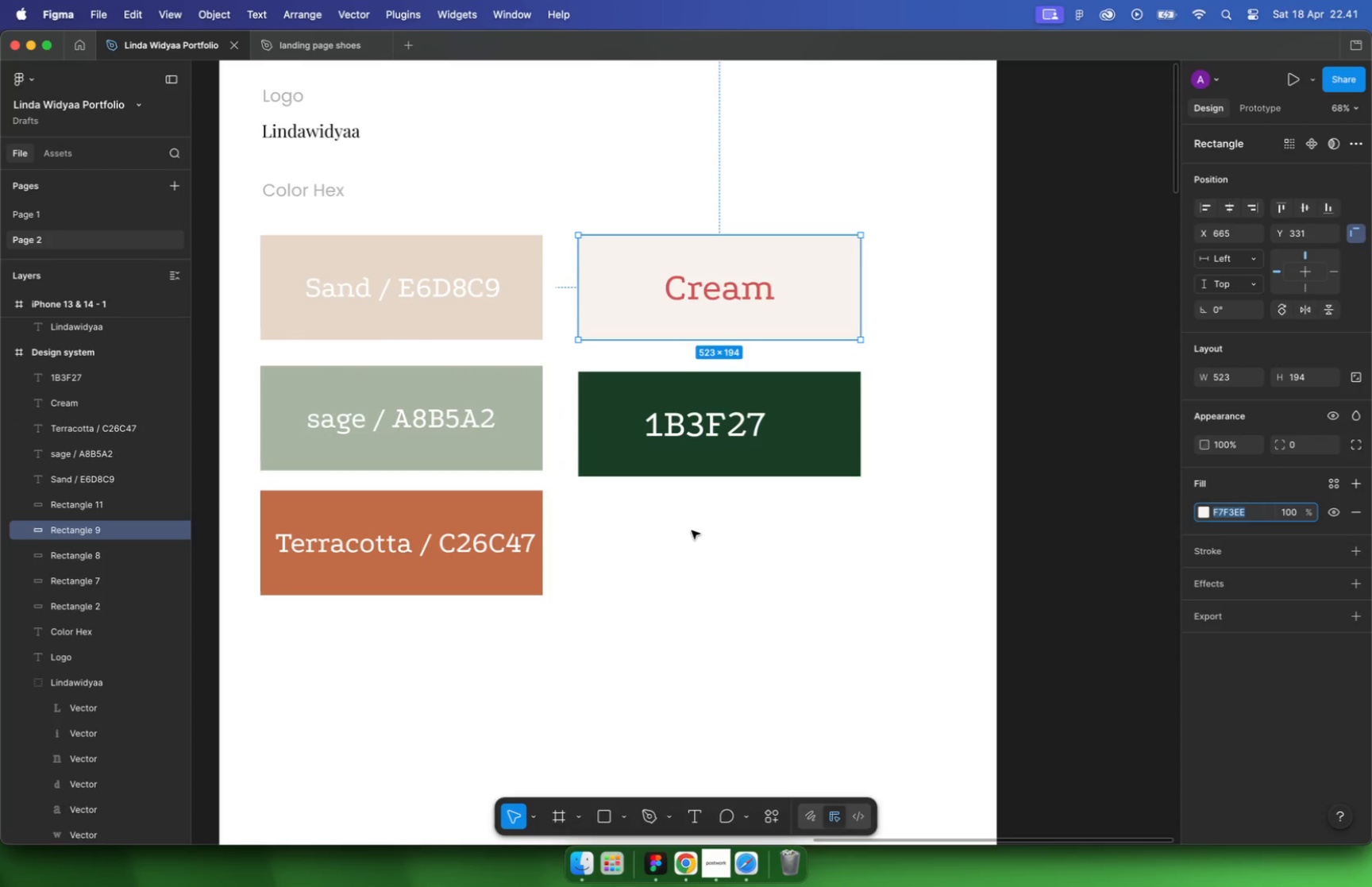 
scroll: coordinate [633, 401], scroll_direction: down, amount: 5.0
 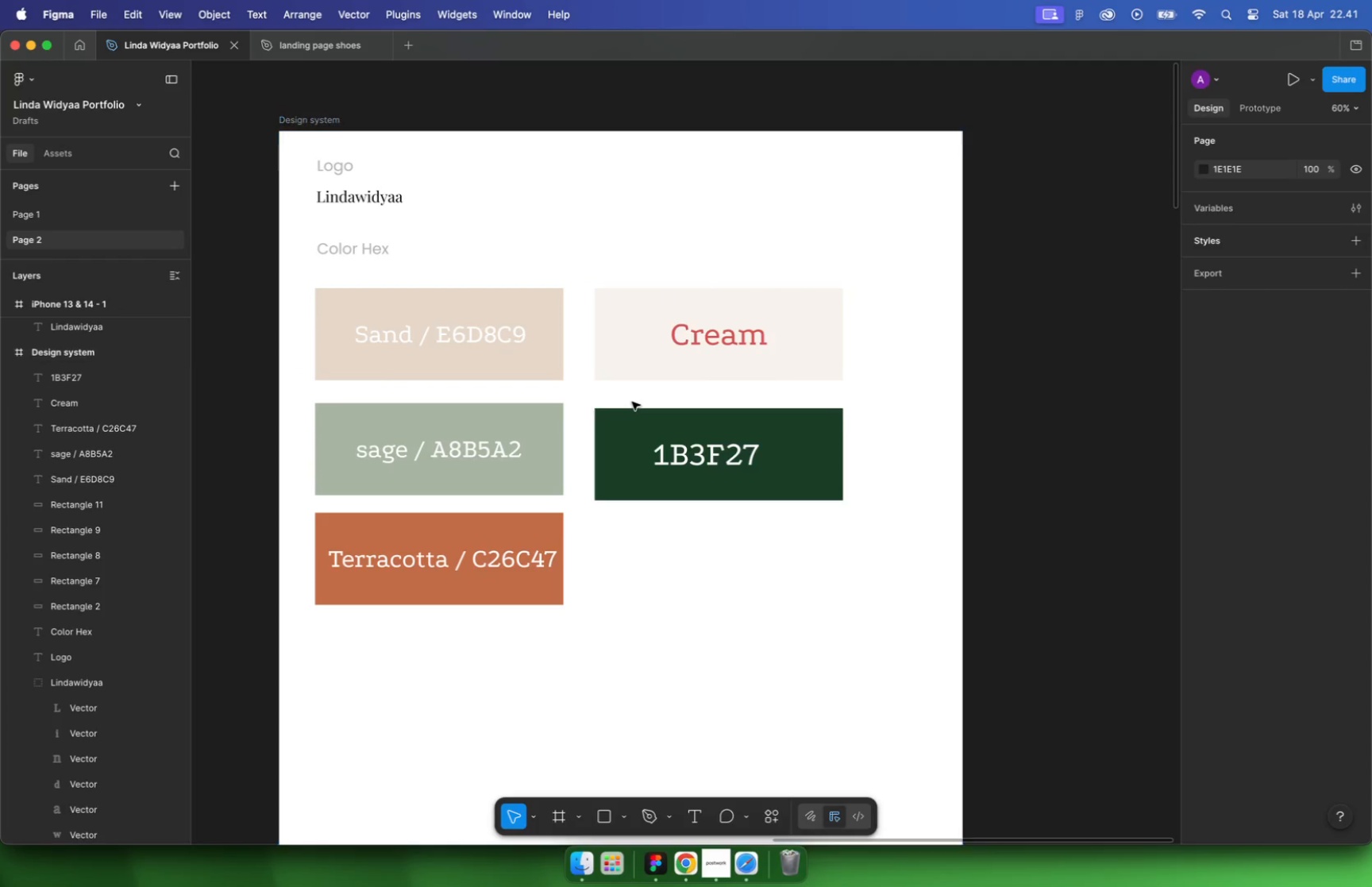 
left_click([467, 560])
 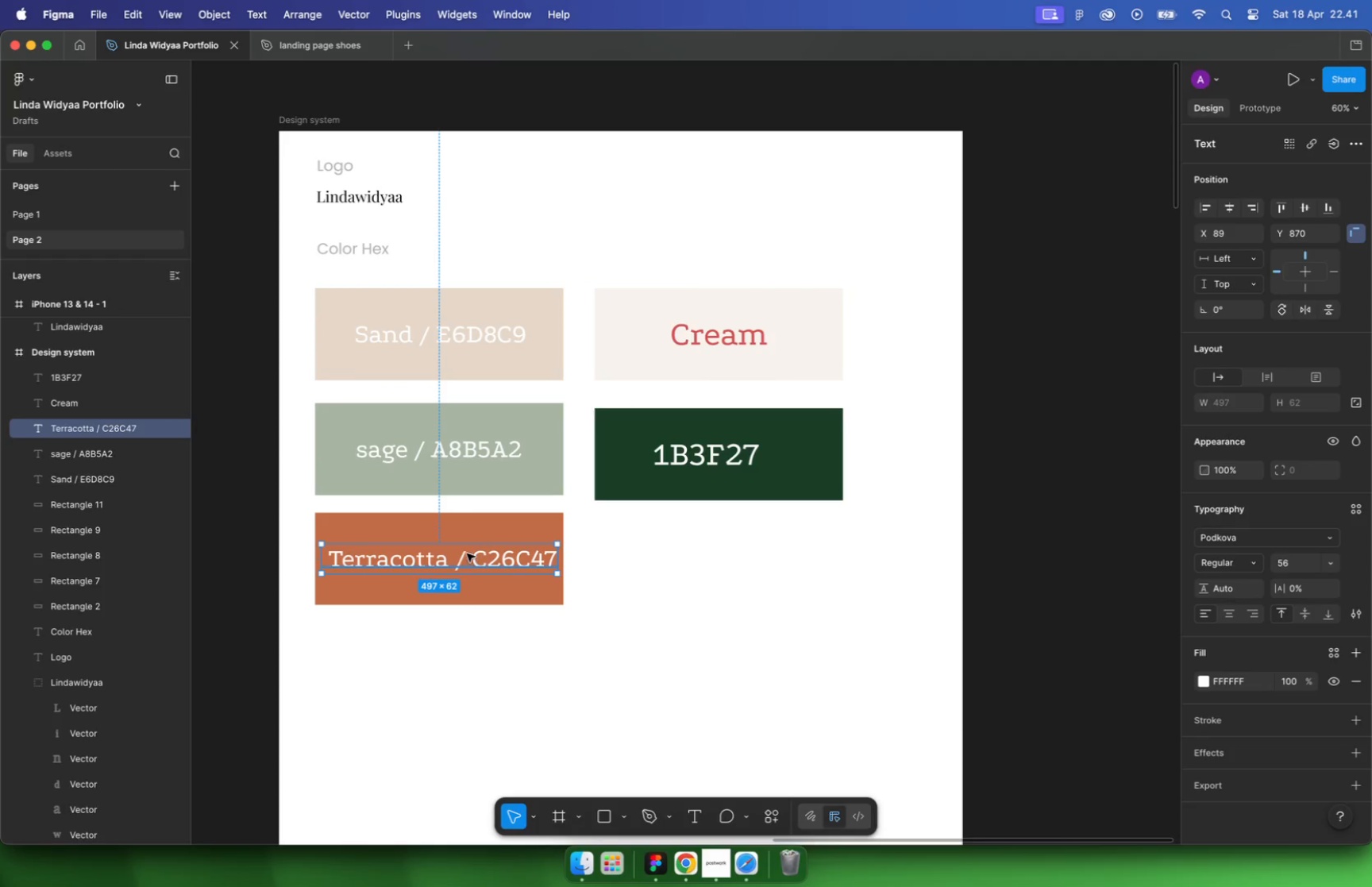 
left_click([467, 445])
 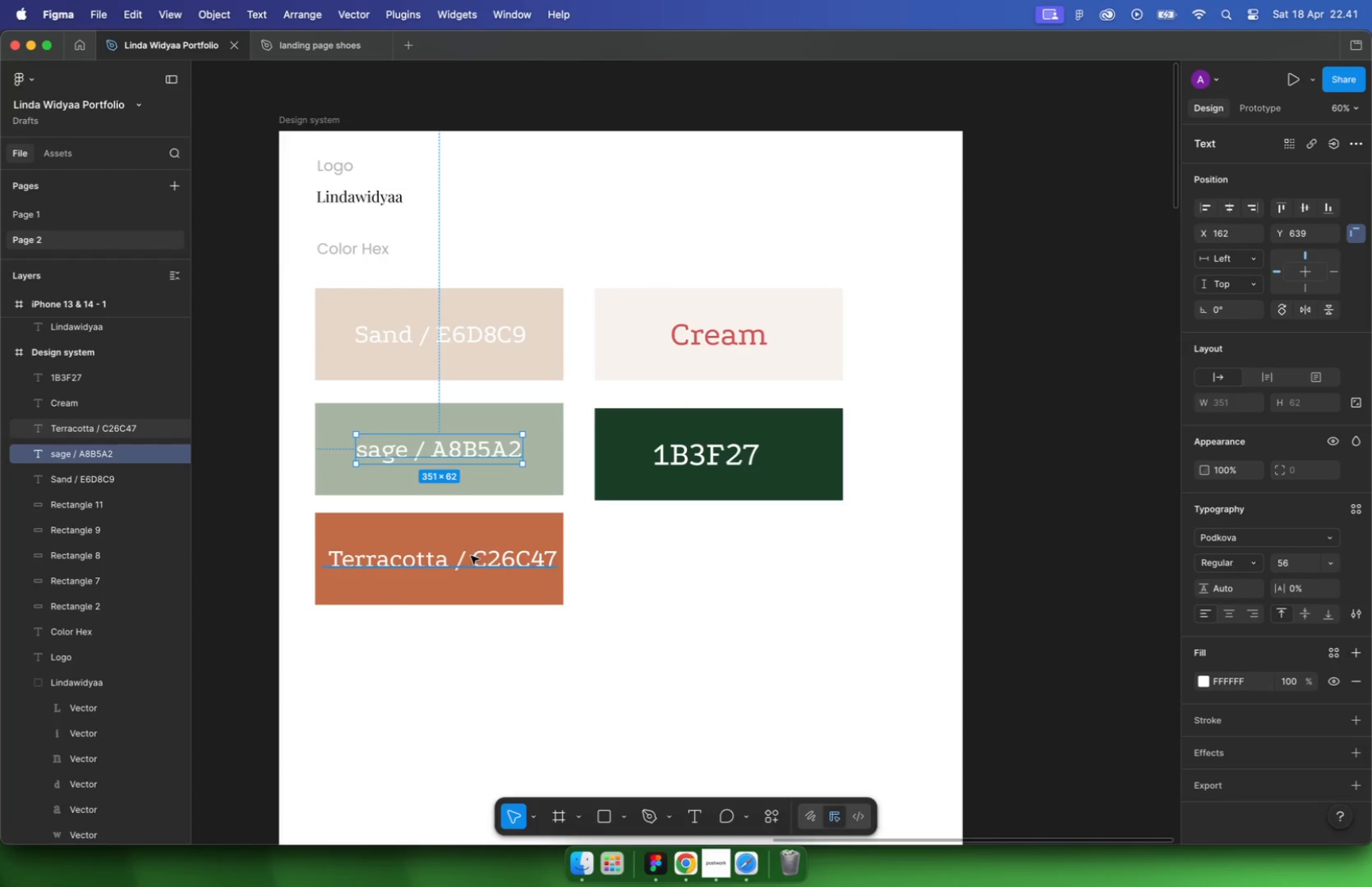 
left_click([471, 555])
 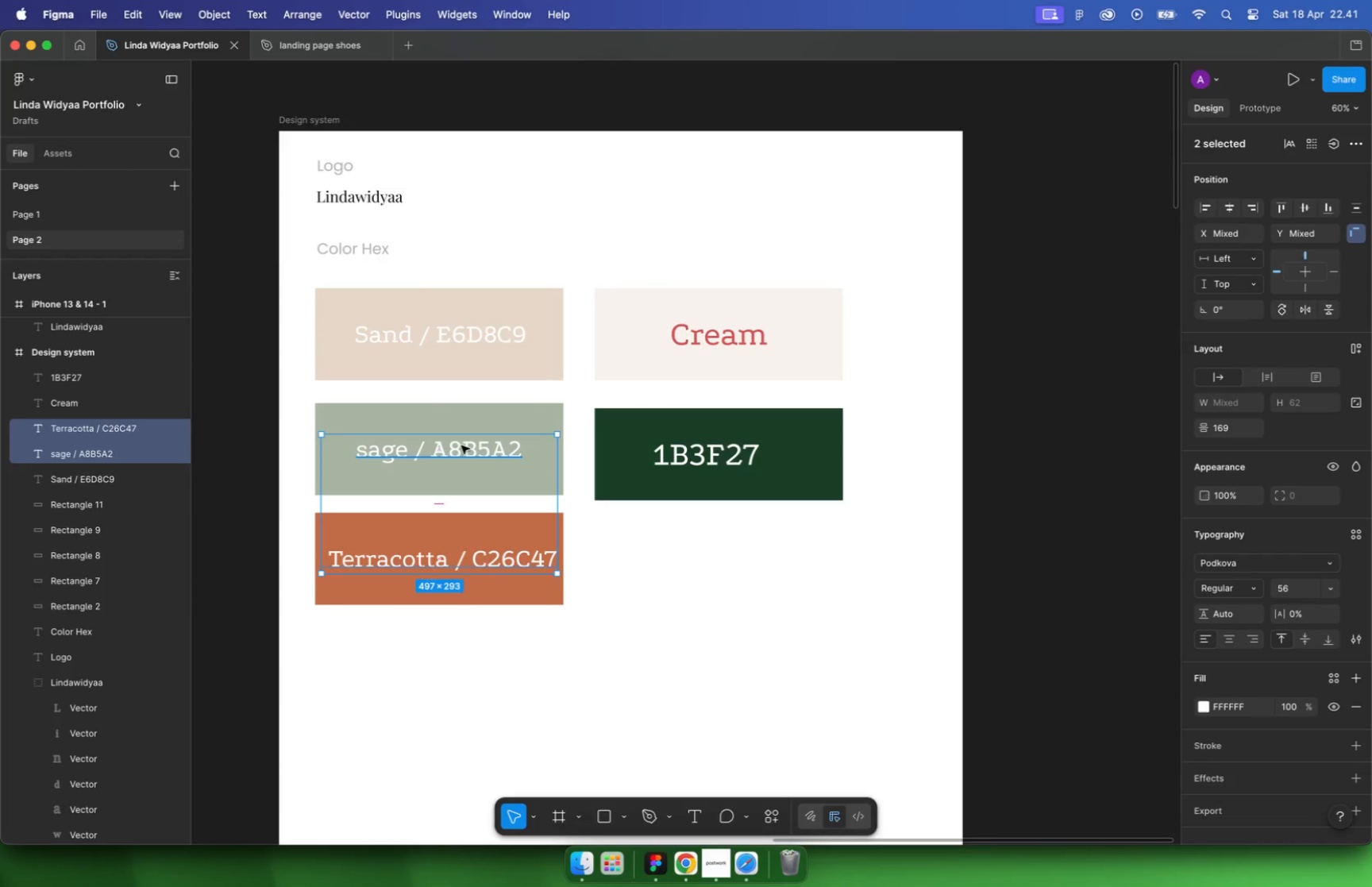 
hold_key(key=ShiftLeft, duration=1.04)
double_click([479, 337])
 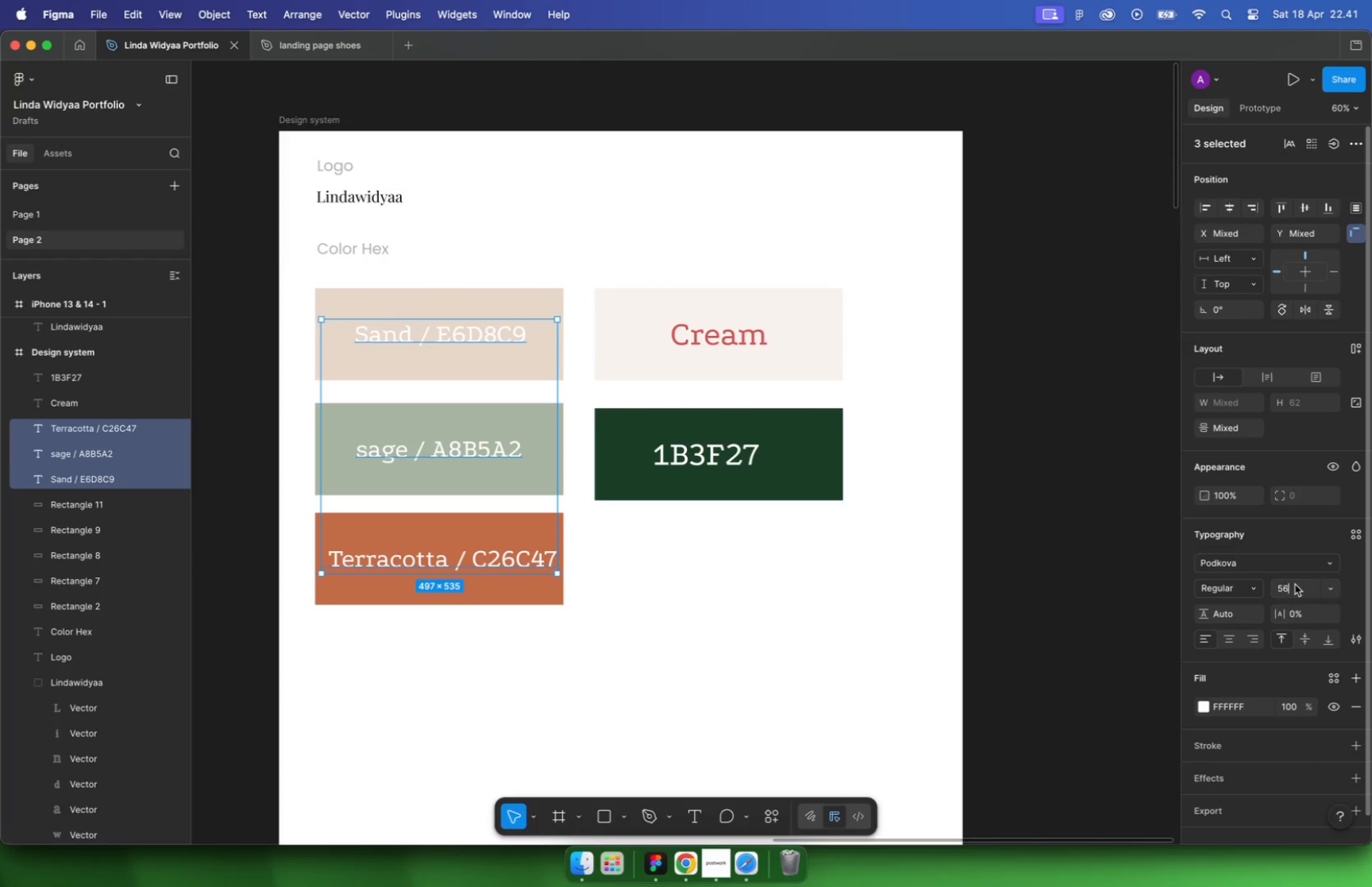 
type(32)
 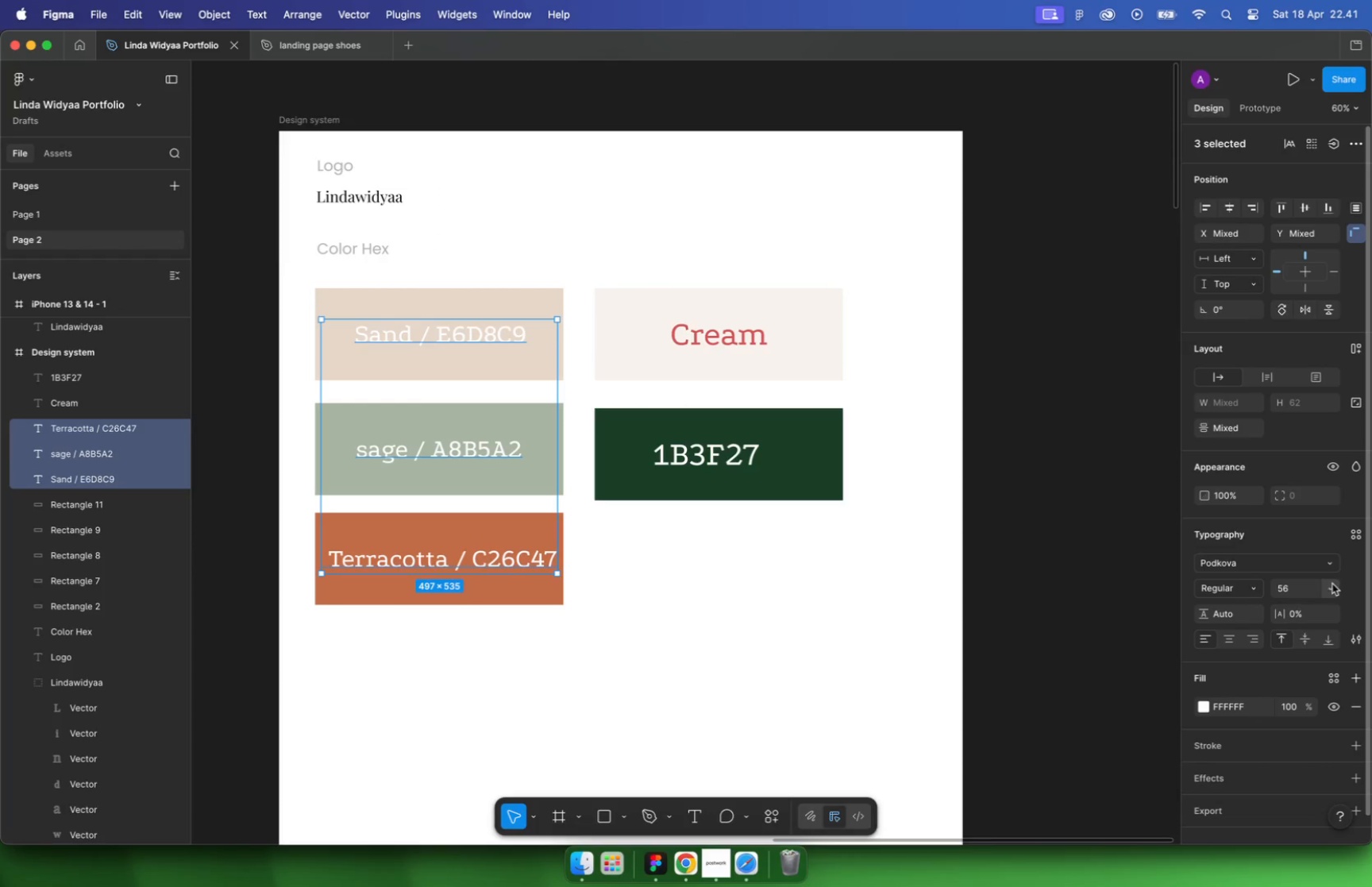 
key(Enter)
 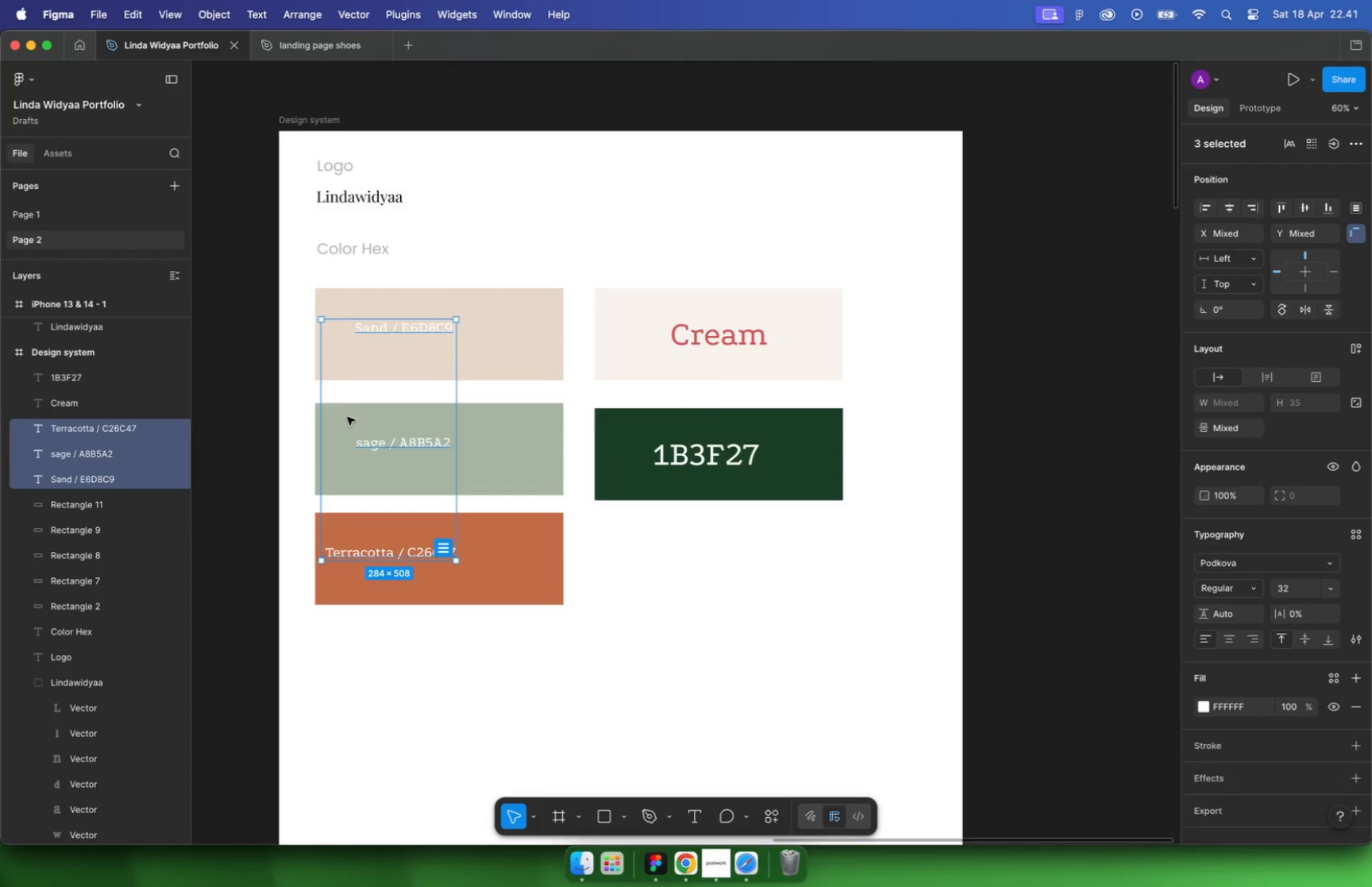 
hold_key(key=CommandLeft, duration=0.45)
scroll: coordinate [349, 420], scroll_direction: up, amount: 9.0
 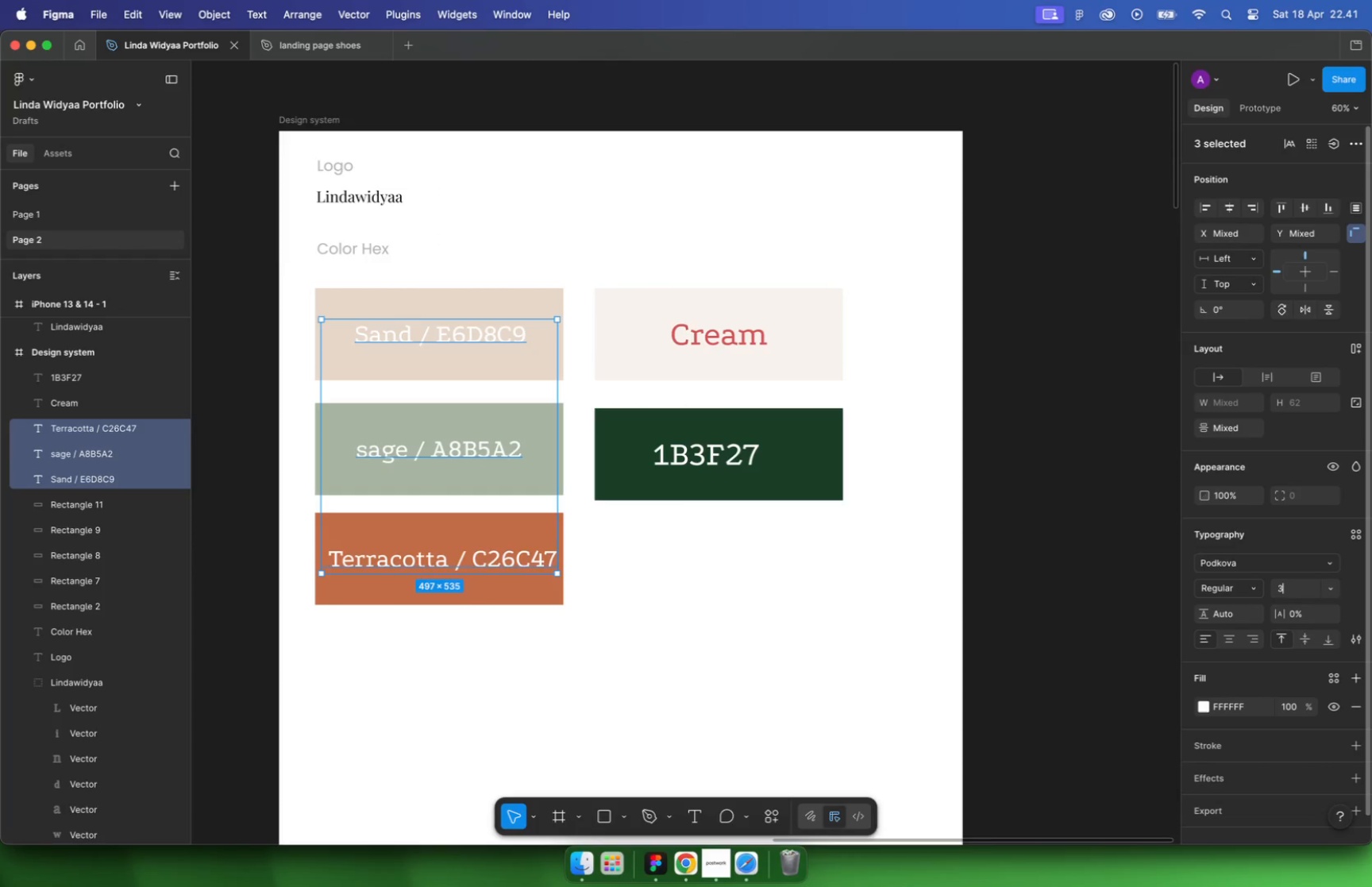 
left_click([615, 426])
 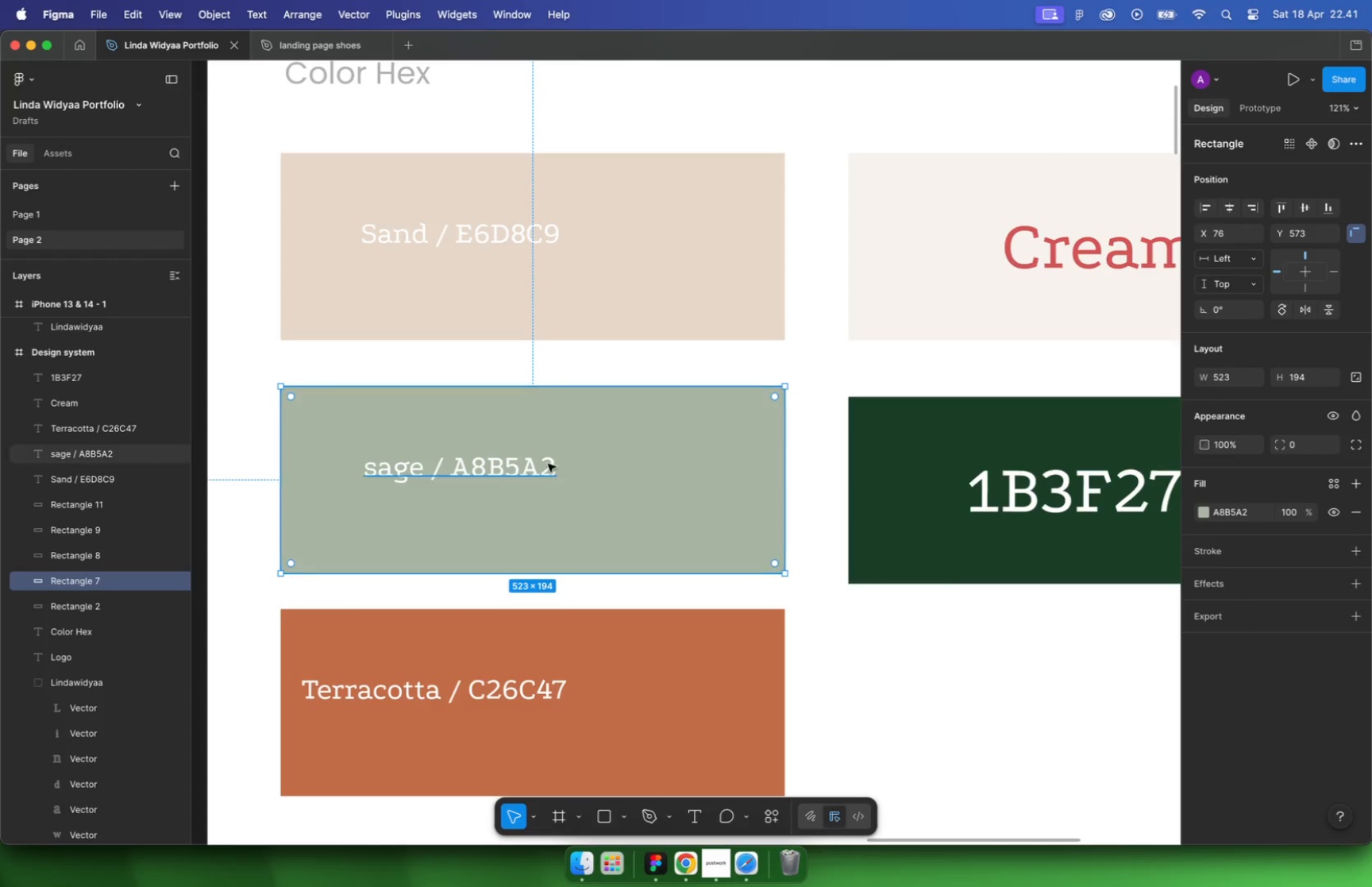 
left_click([512, 472])
 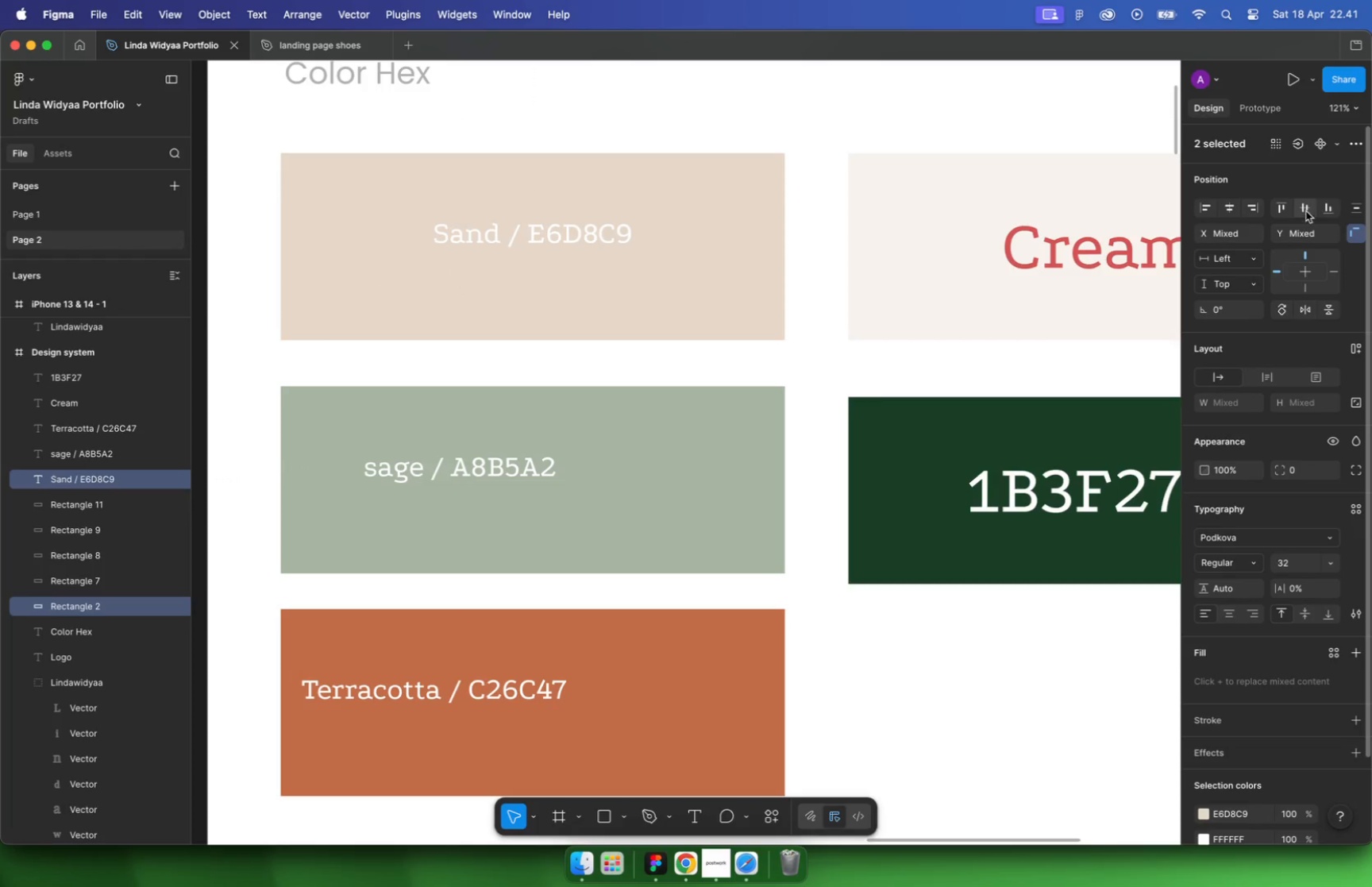 
hold_key(key=ShiftLeft, duration=0.39)
 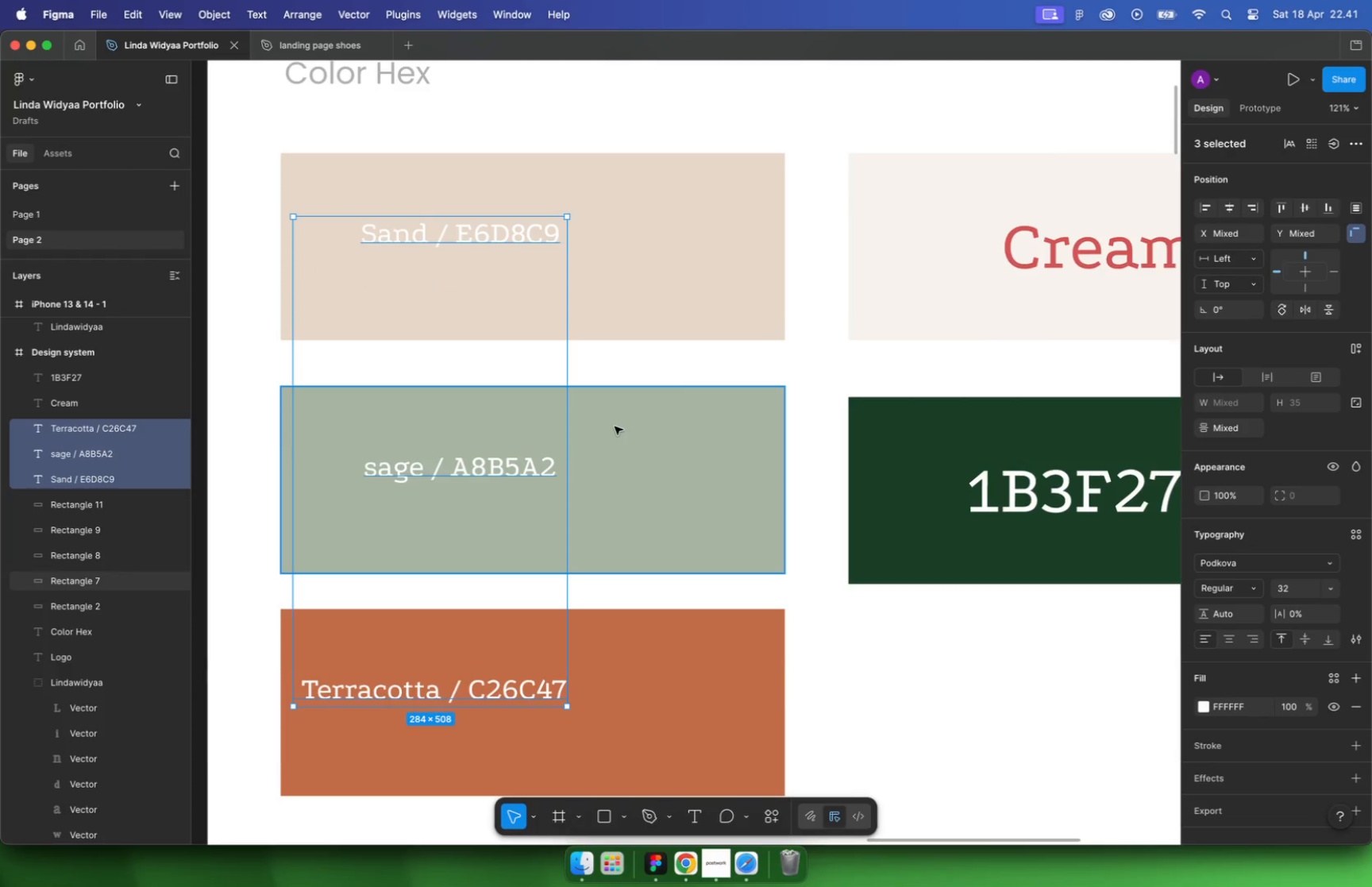 
left_click([499, 461])
 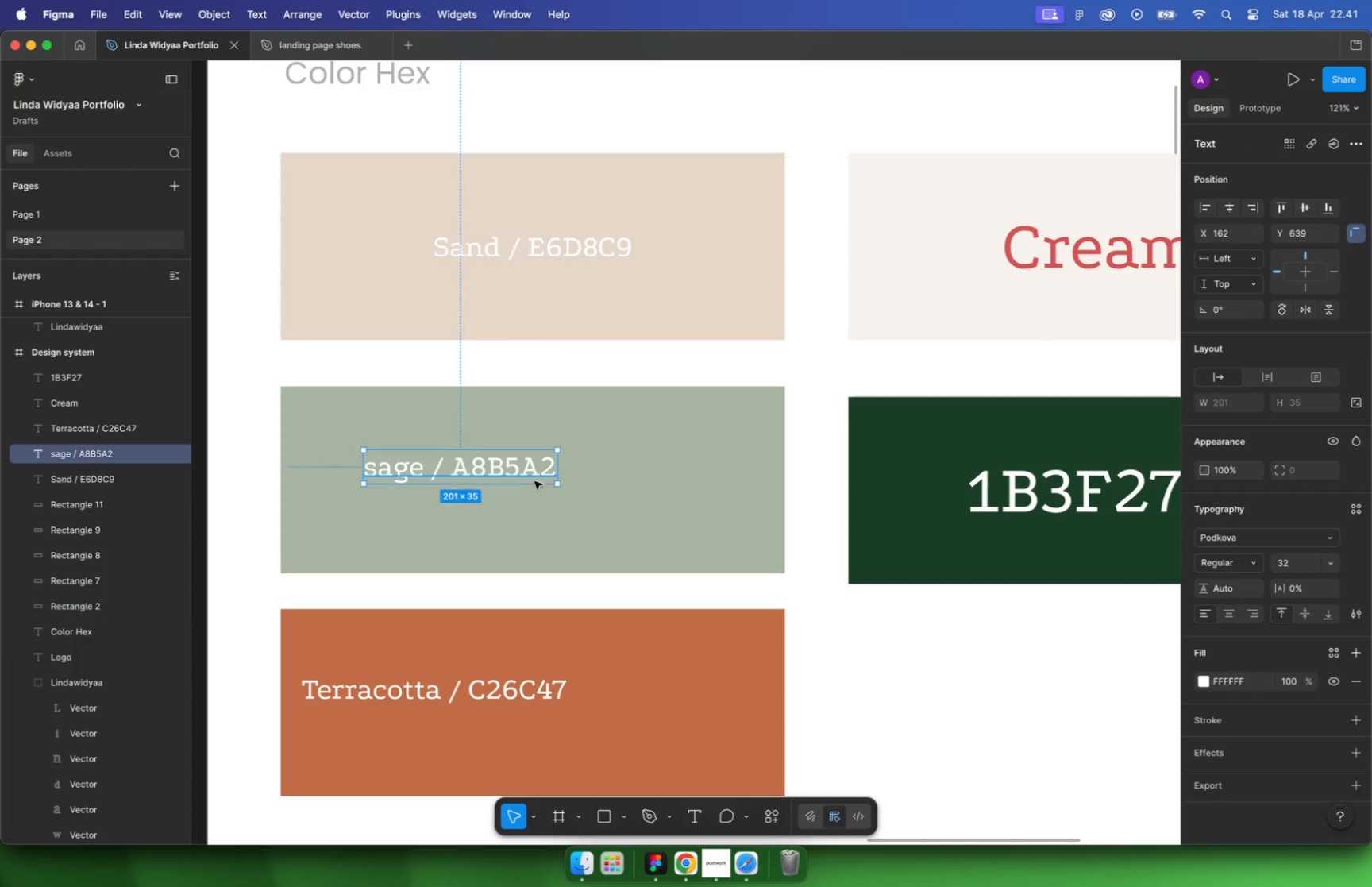 
key(Shift+ShiftLeft)
 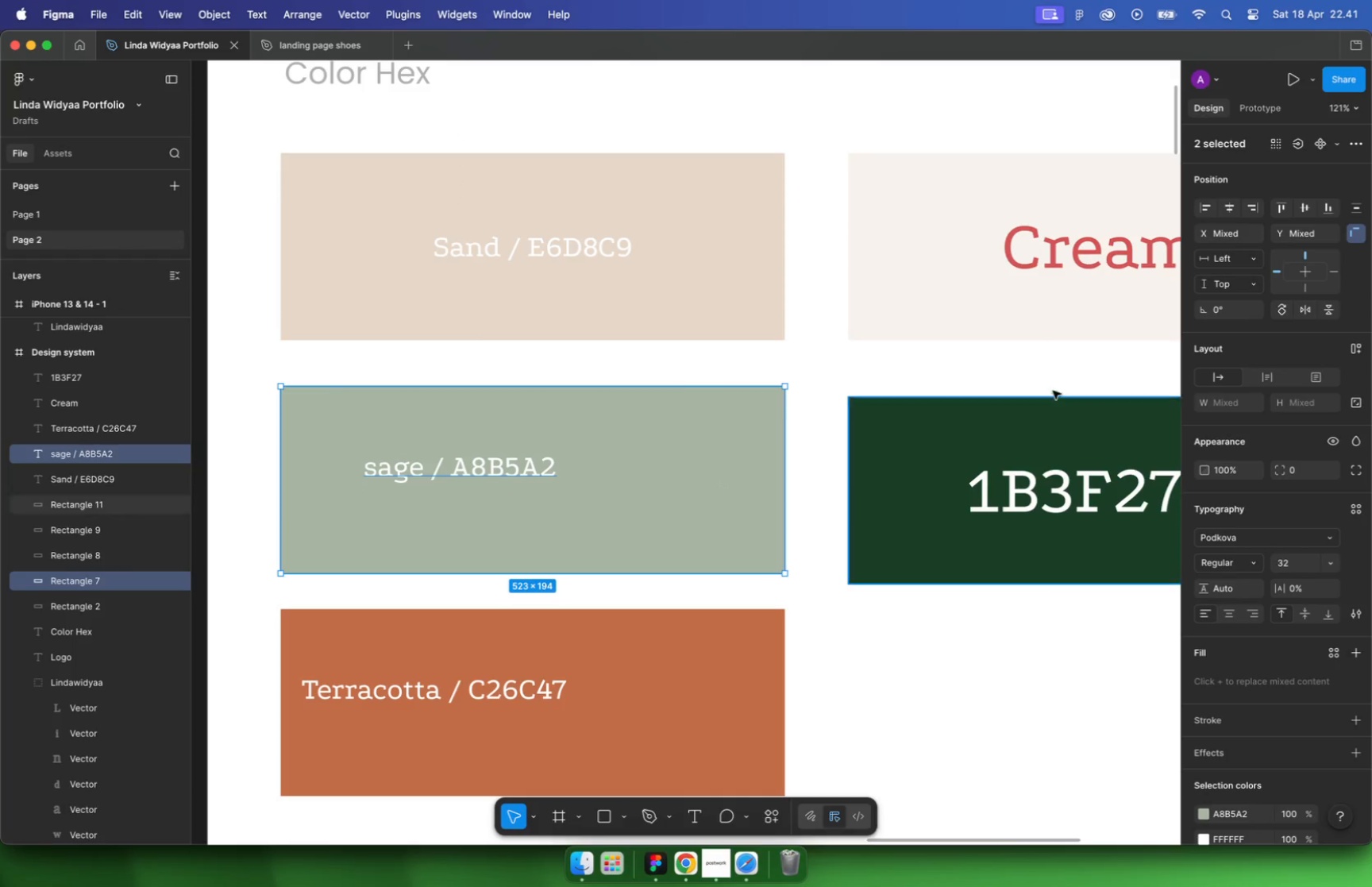 
key(Meta+CommandLeft)
 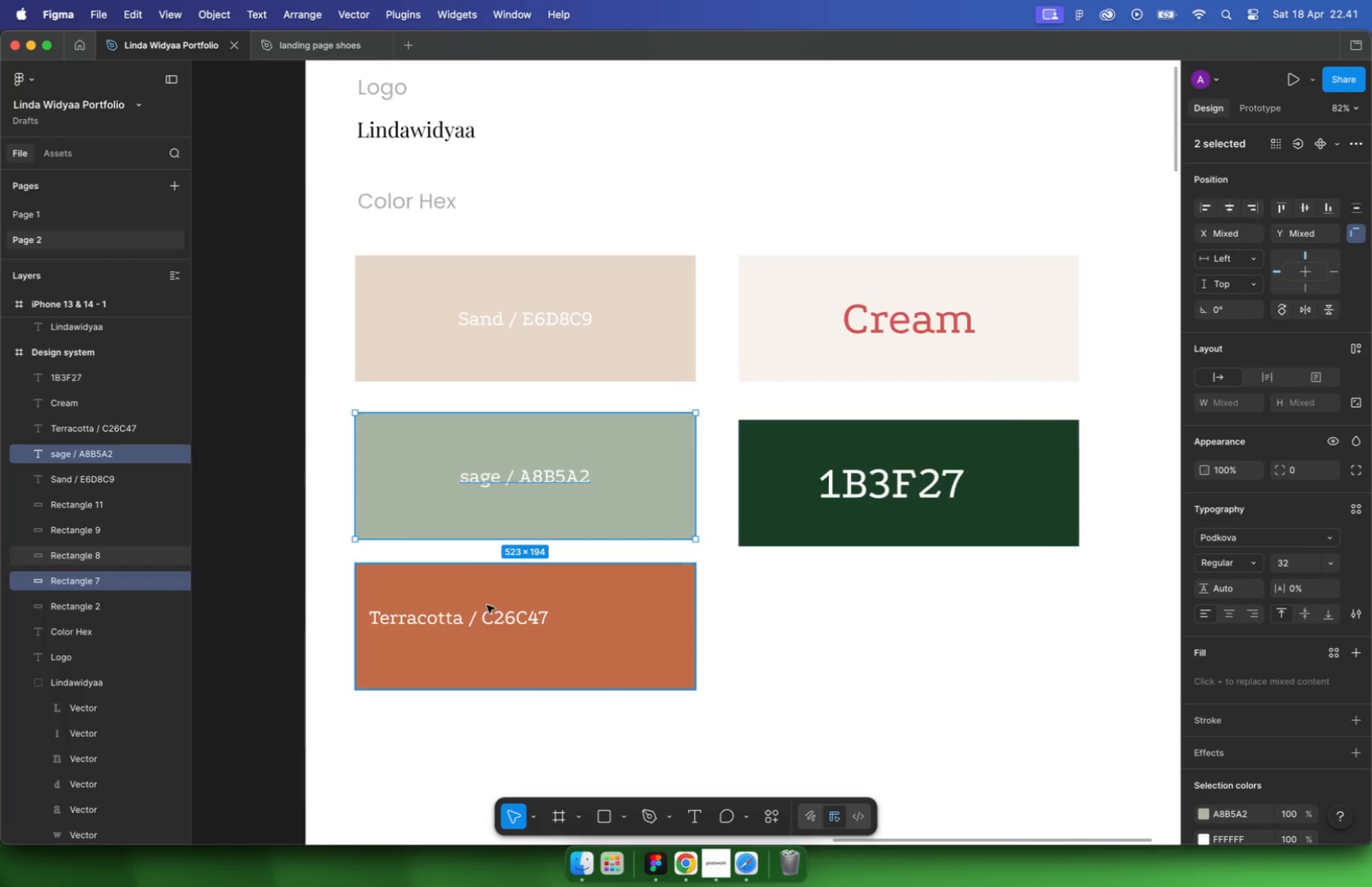 
left_click([489, 611])
 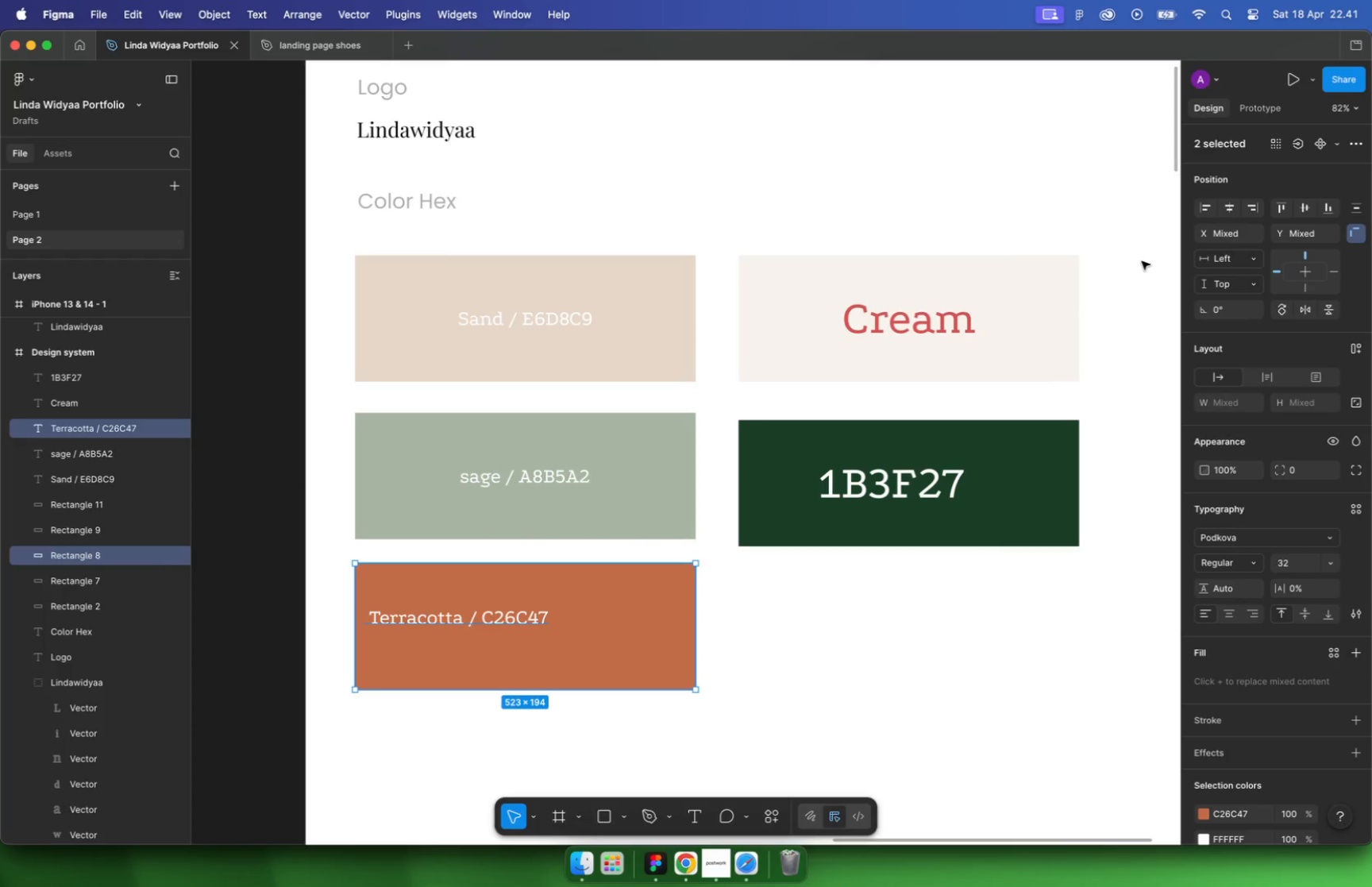 
scroll: coordinate [508, 480], scroll_direction: down, amount: 4.0
 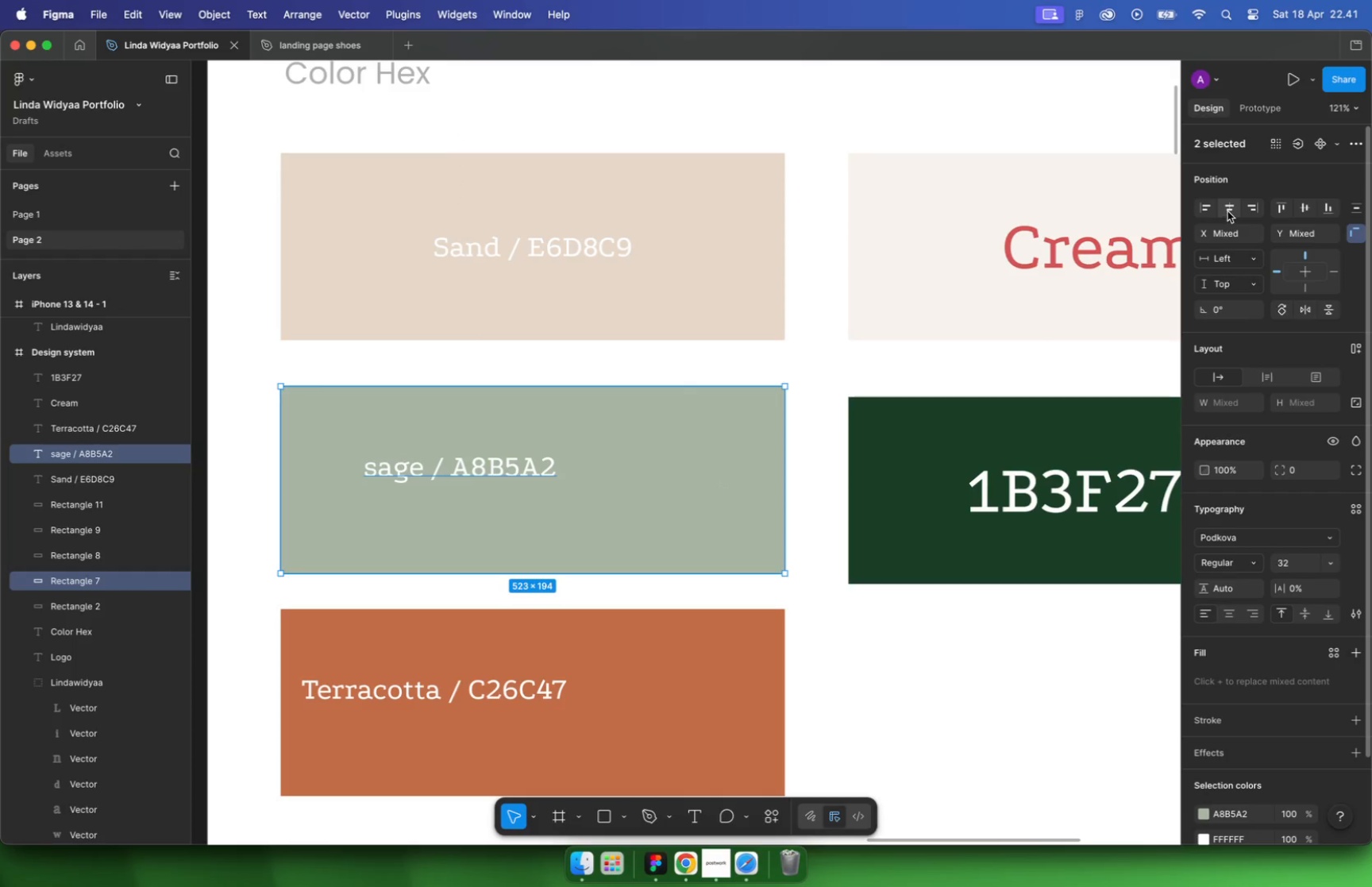 
hold_key(key=ShiftLeft, duration=0.3)
 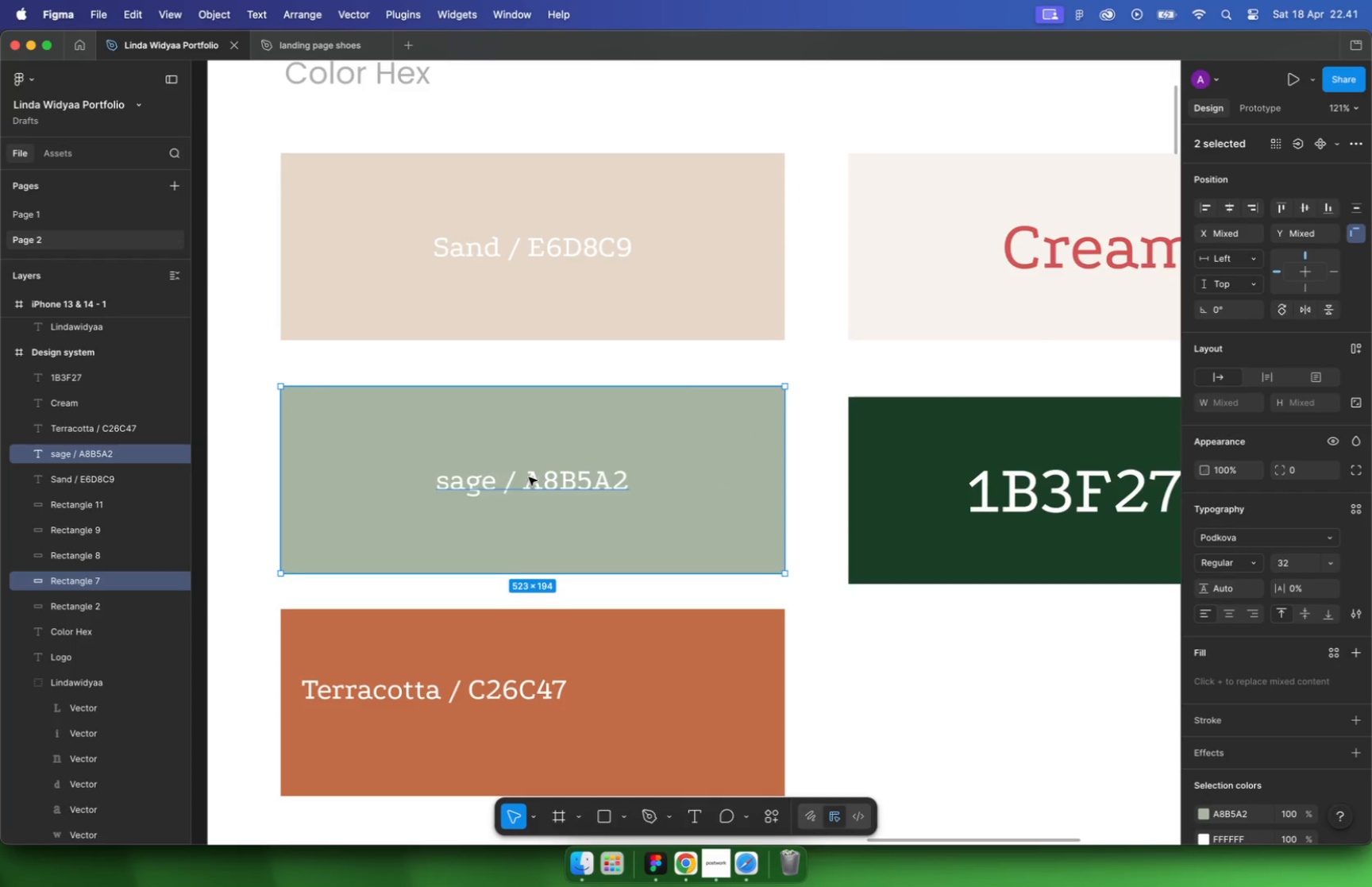 
left_click([936, 596])
 